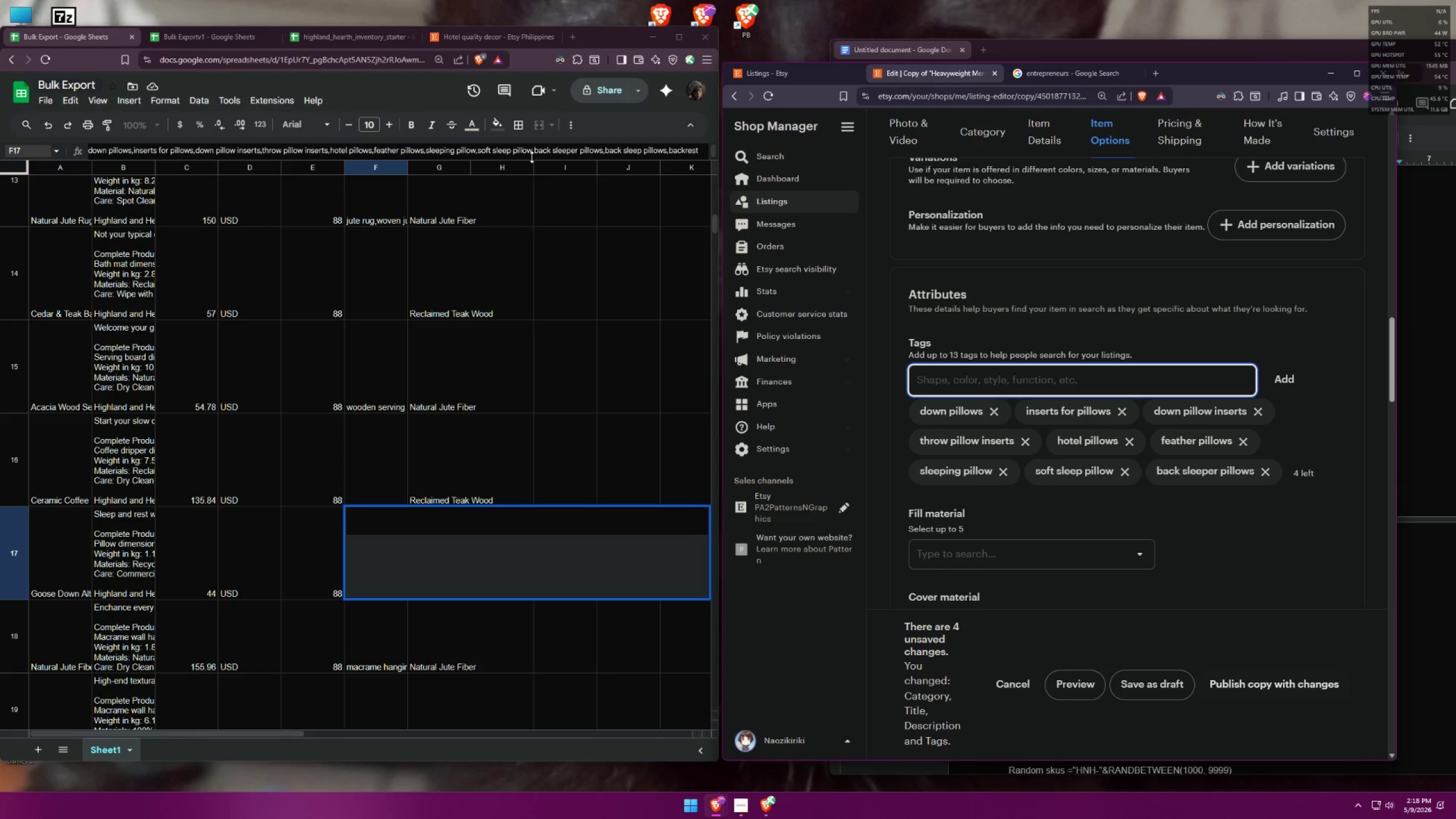 
wait(9.48)
 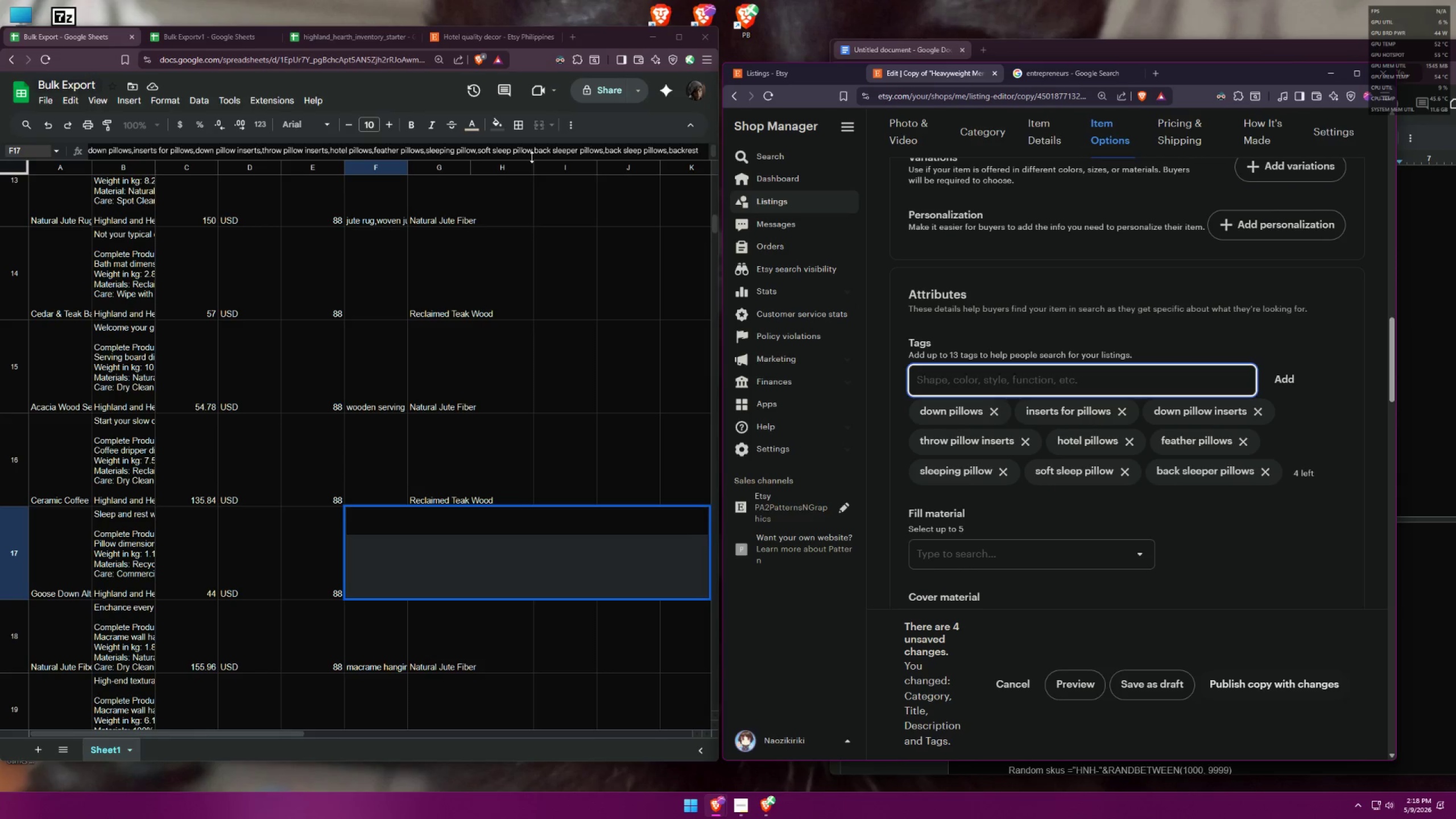 
type(back so)
key(Backspace)
type(leep pillows)
 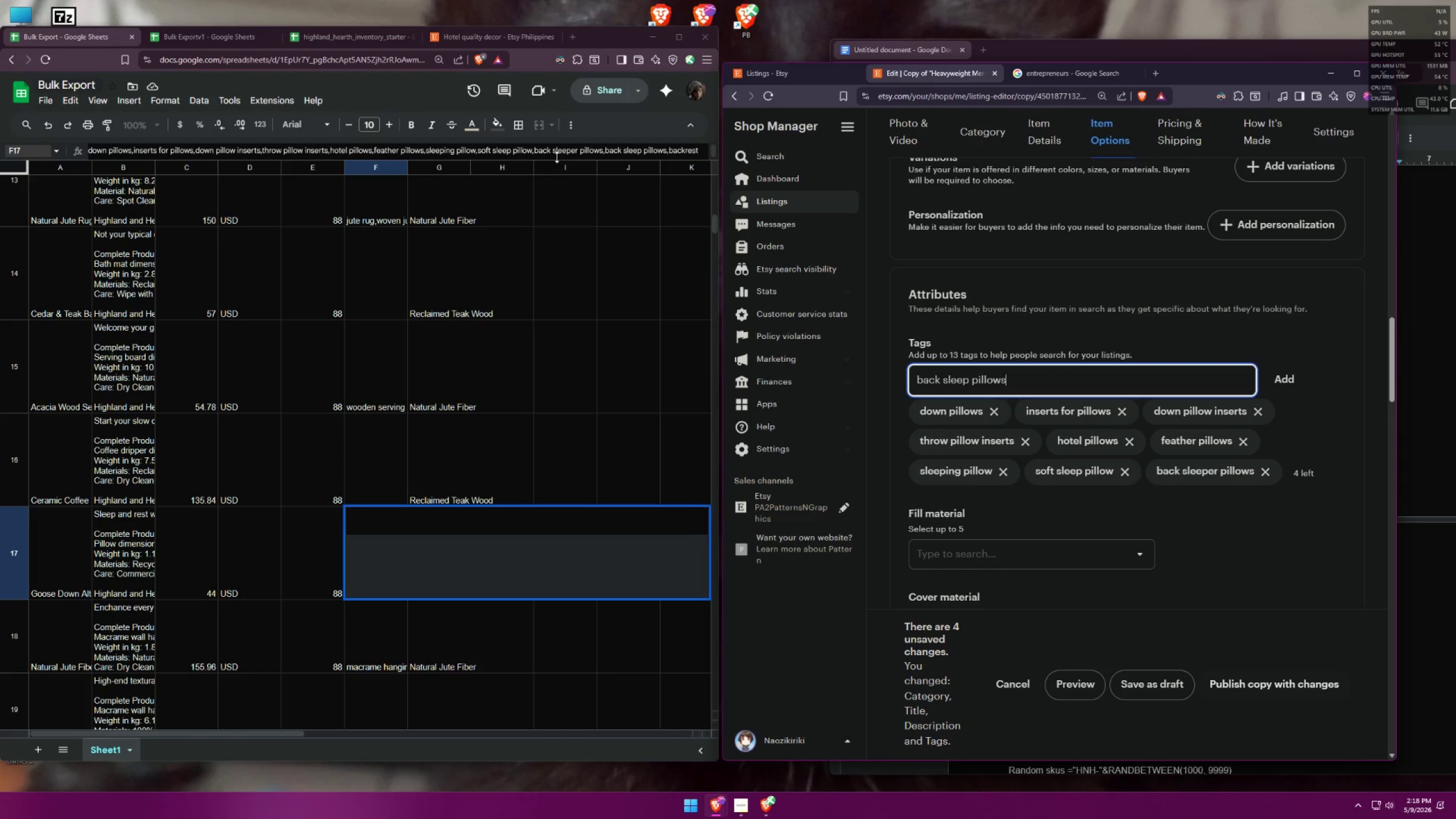 
key(Enter)
 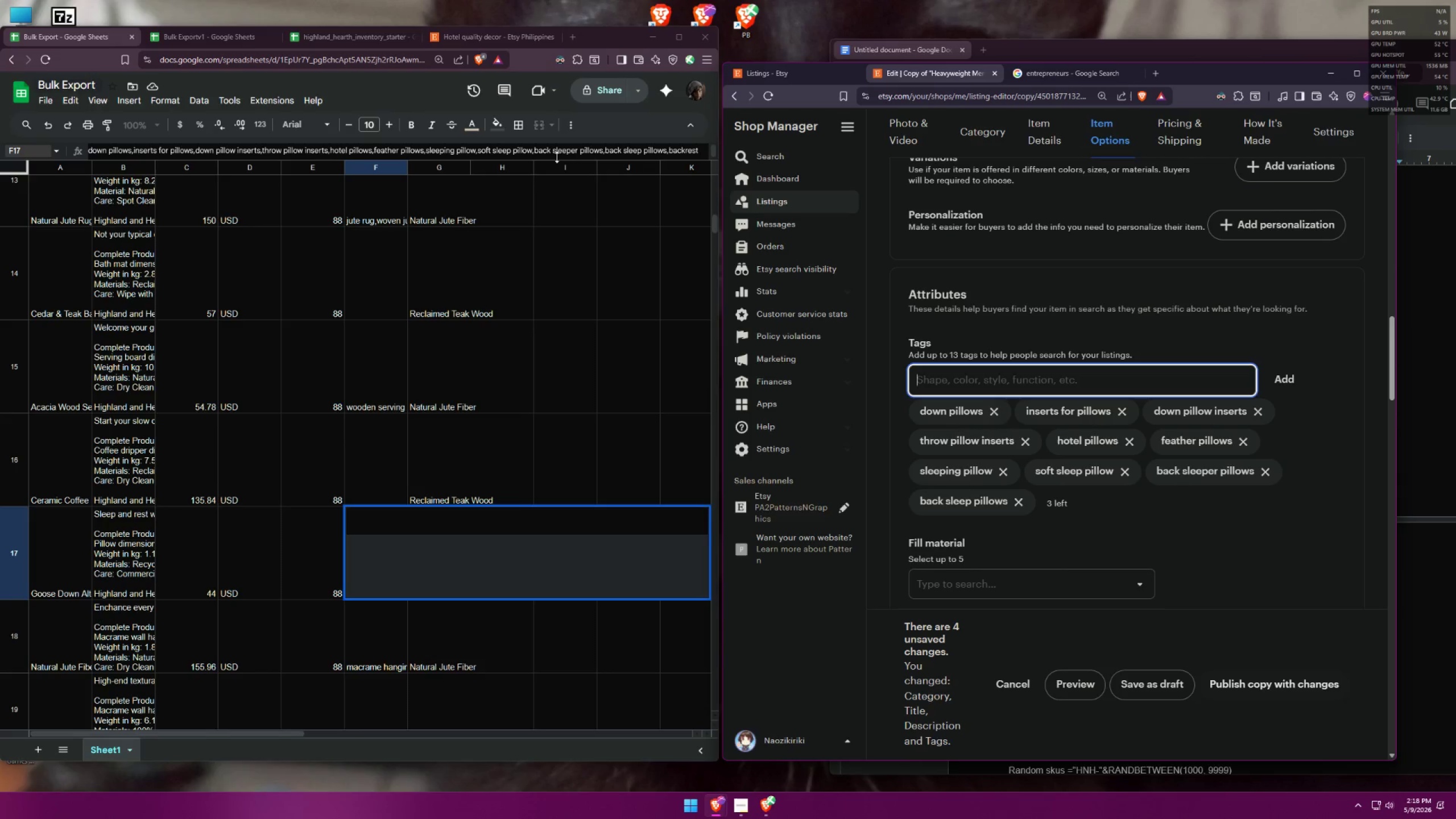 
type(backrest)
 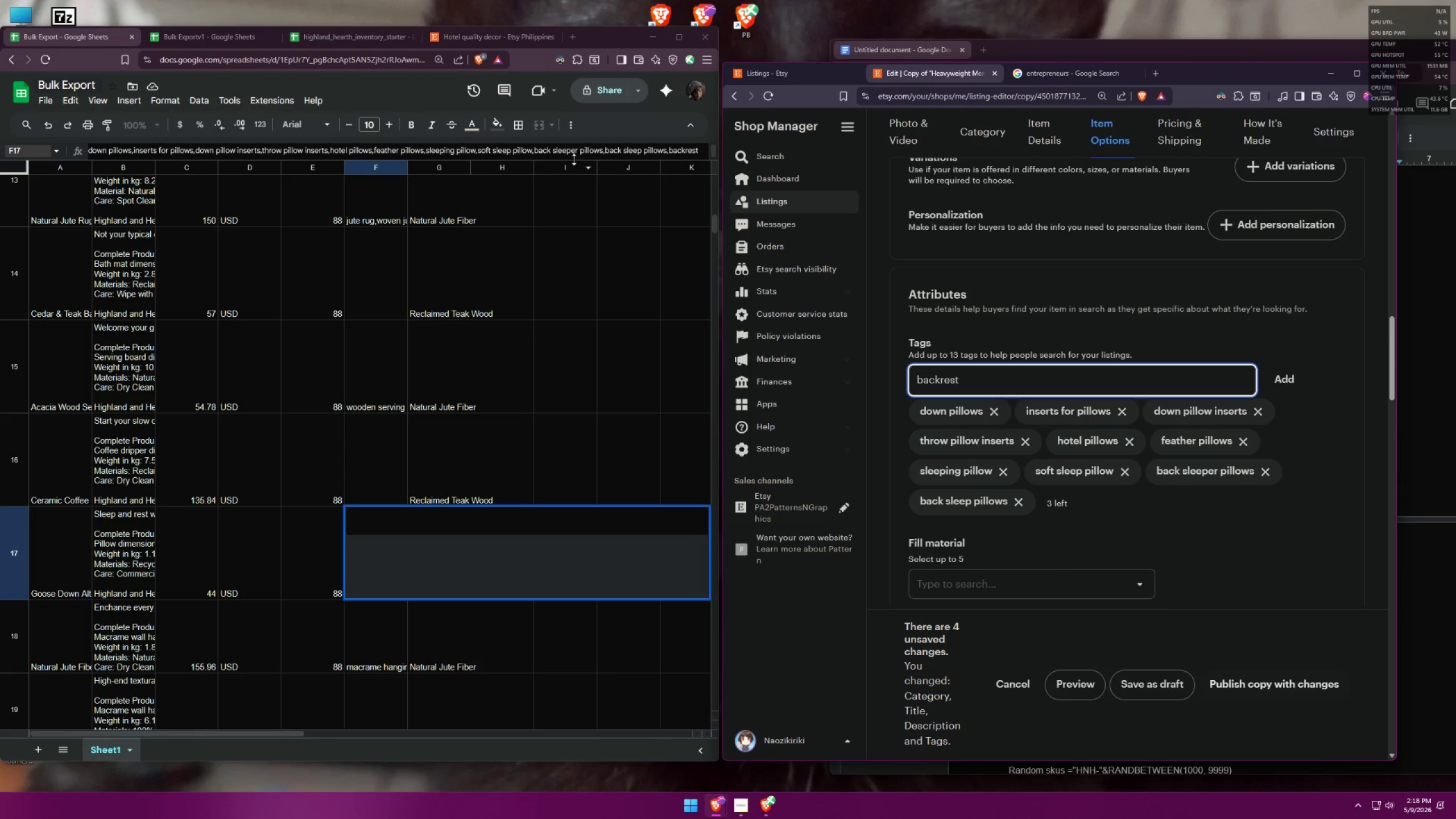 
left_click([571, 150])
 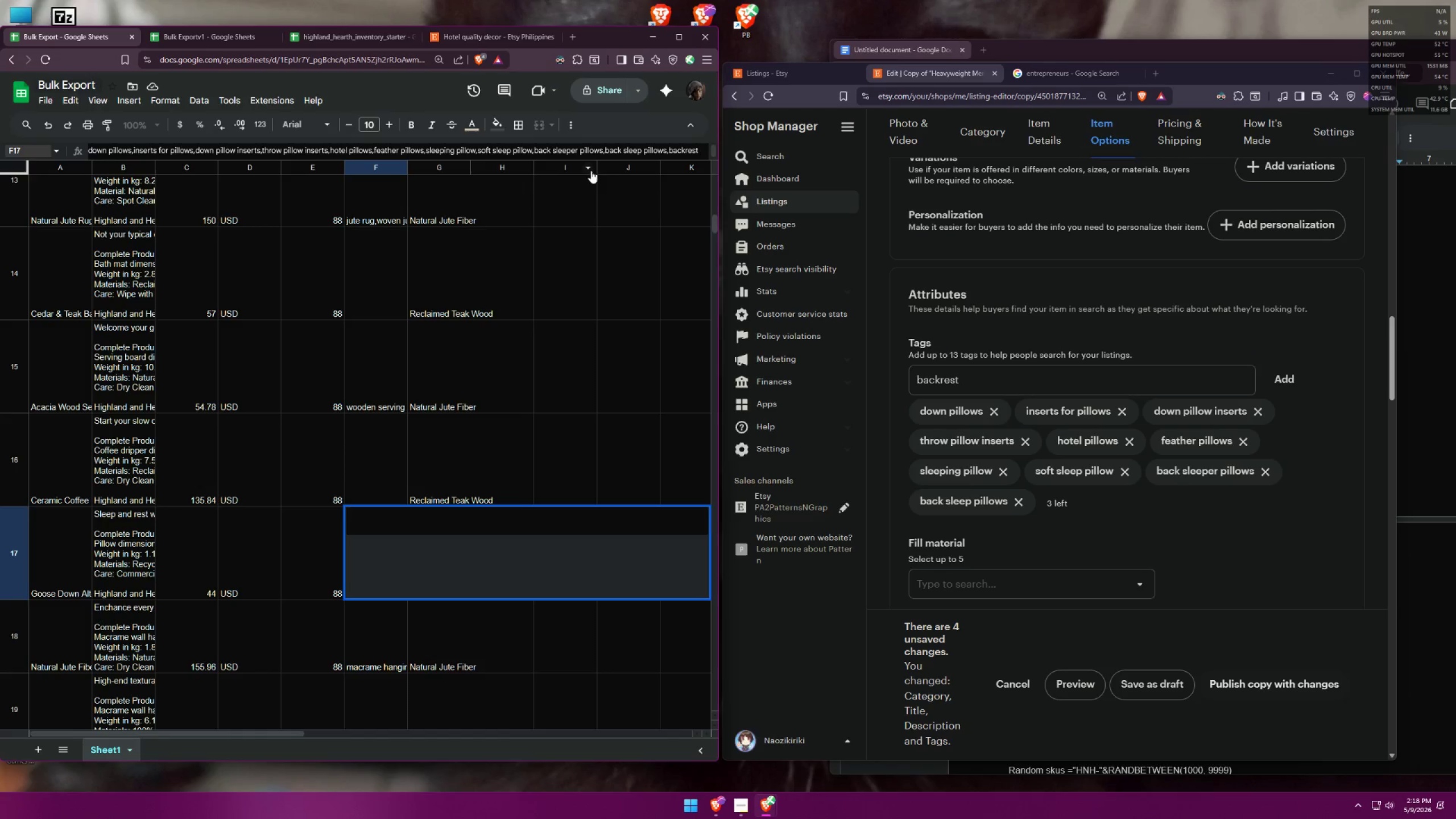 
key(ArrowDown)
 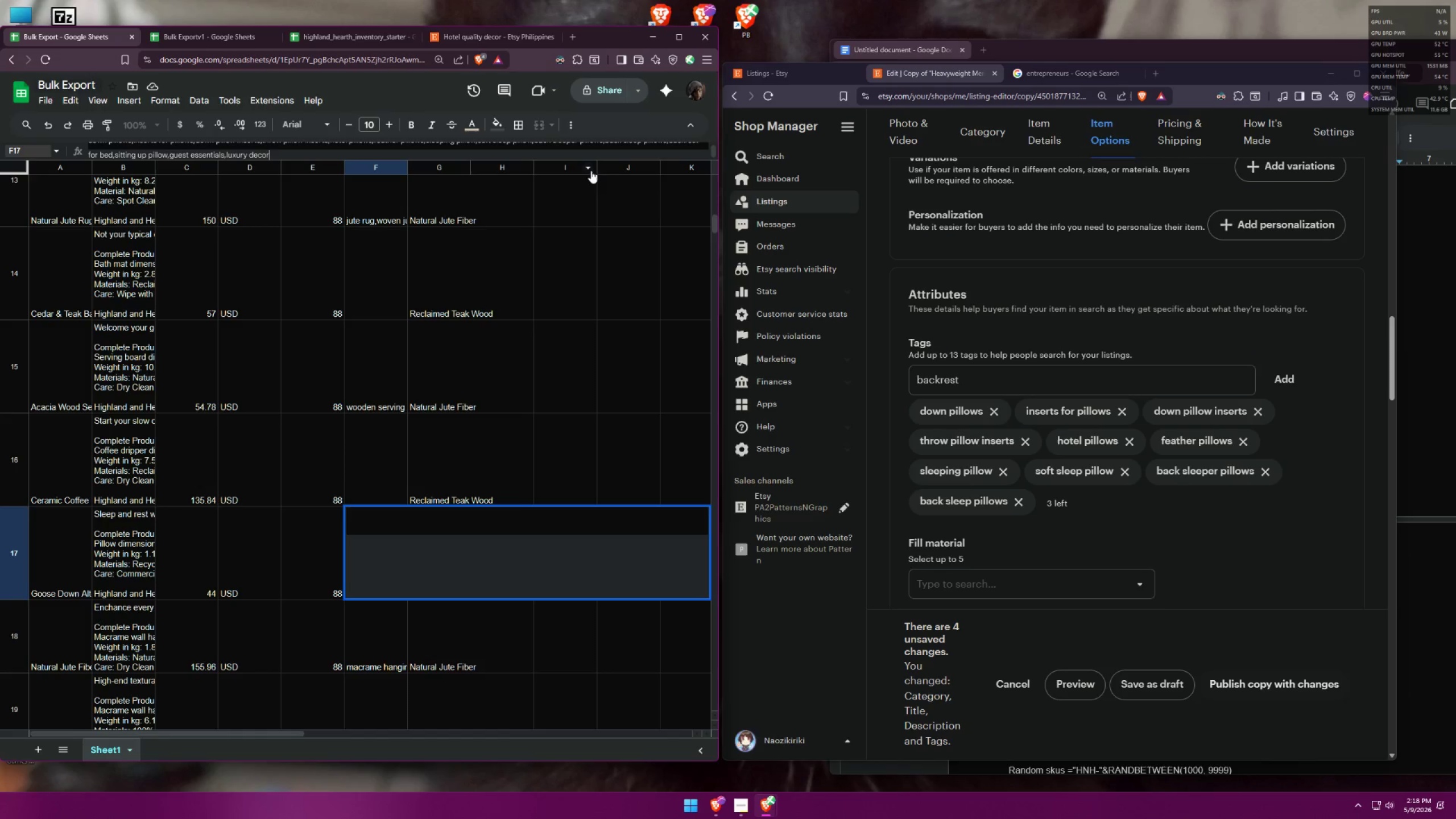 
key(ArrowDown)
 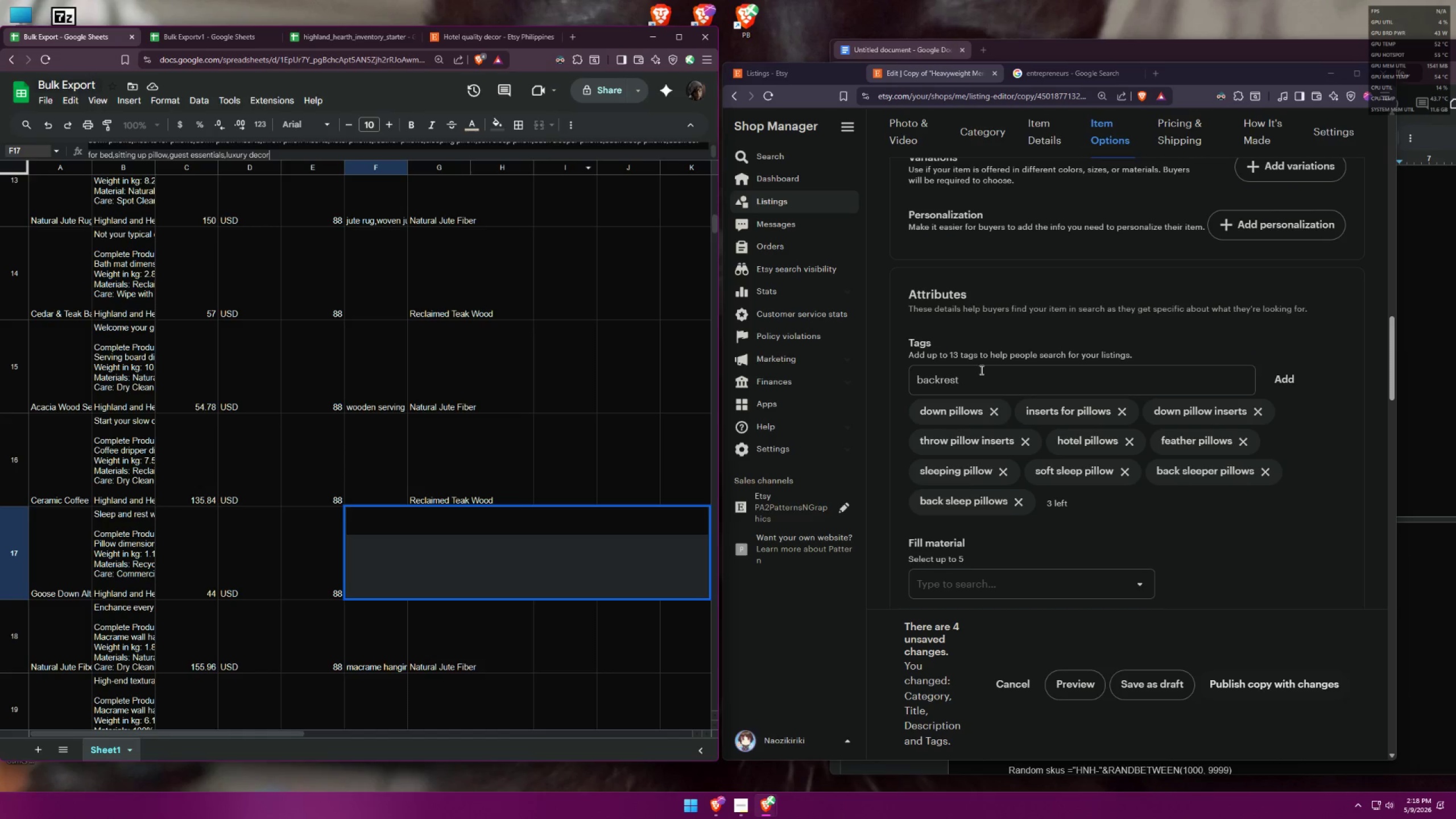 
left_click([992, 378])
 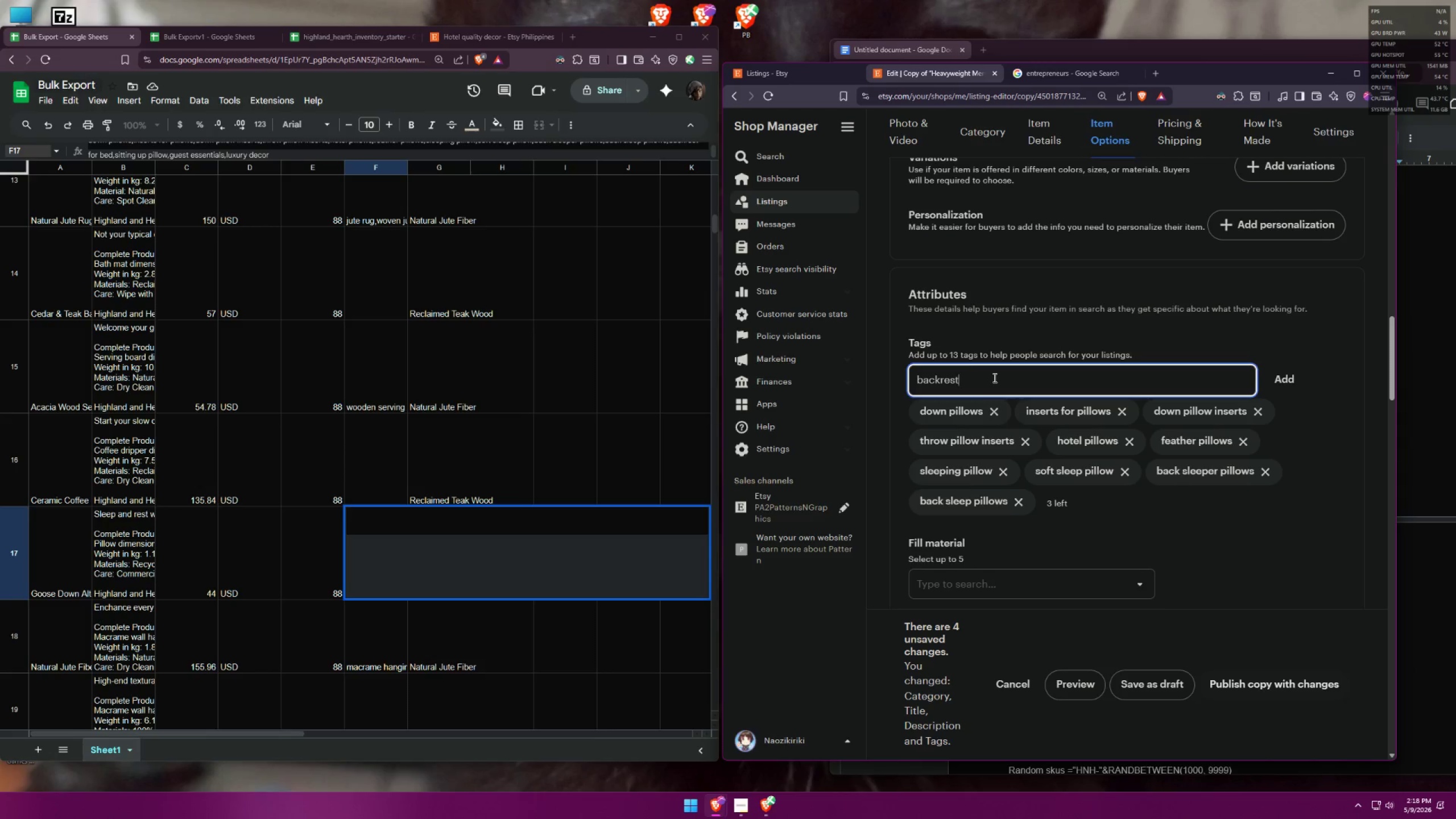 
type( for bed)
 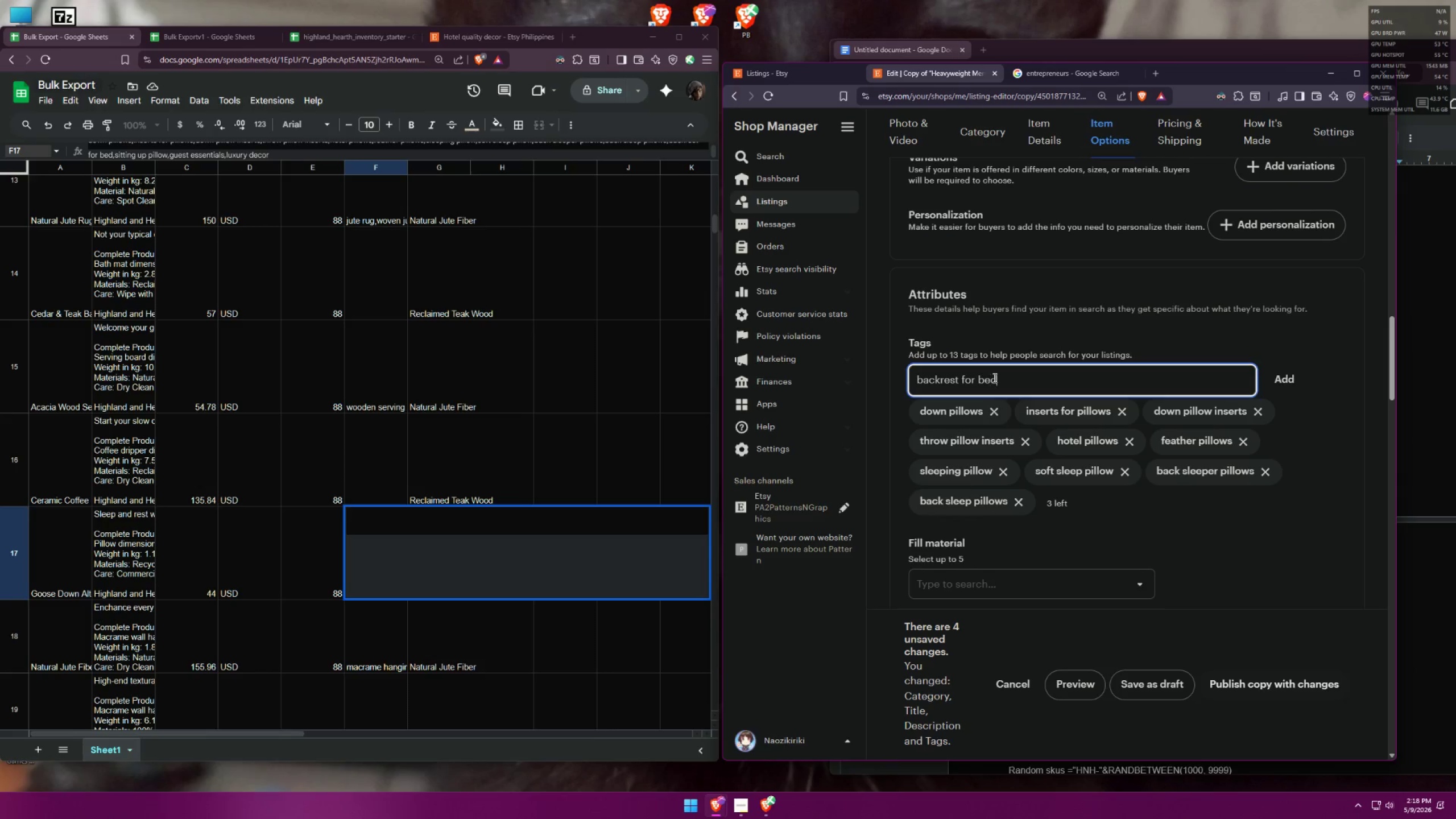 
key(Enter)
 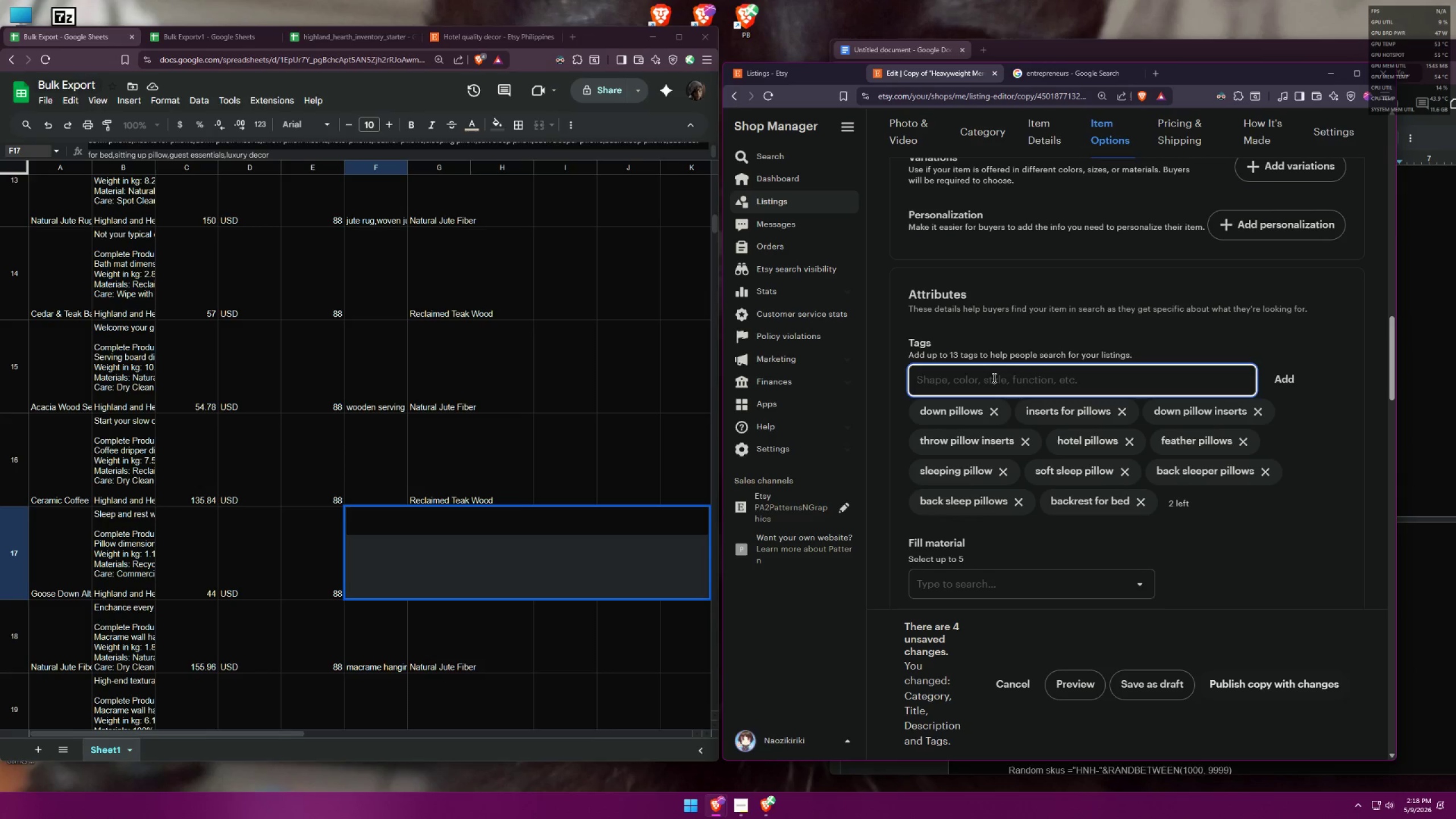 
type(sitting up pillow)
 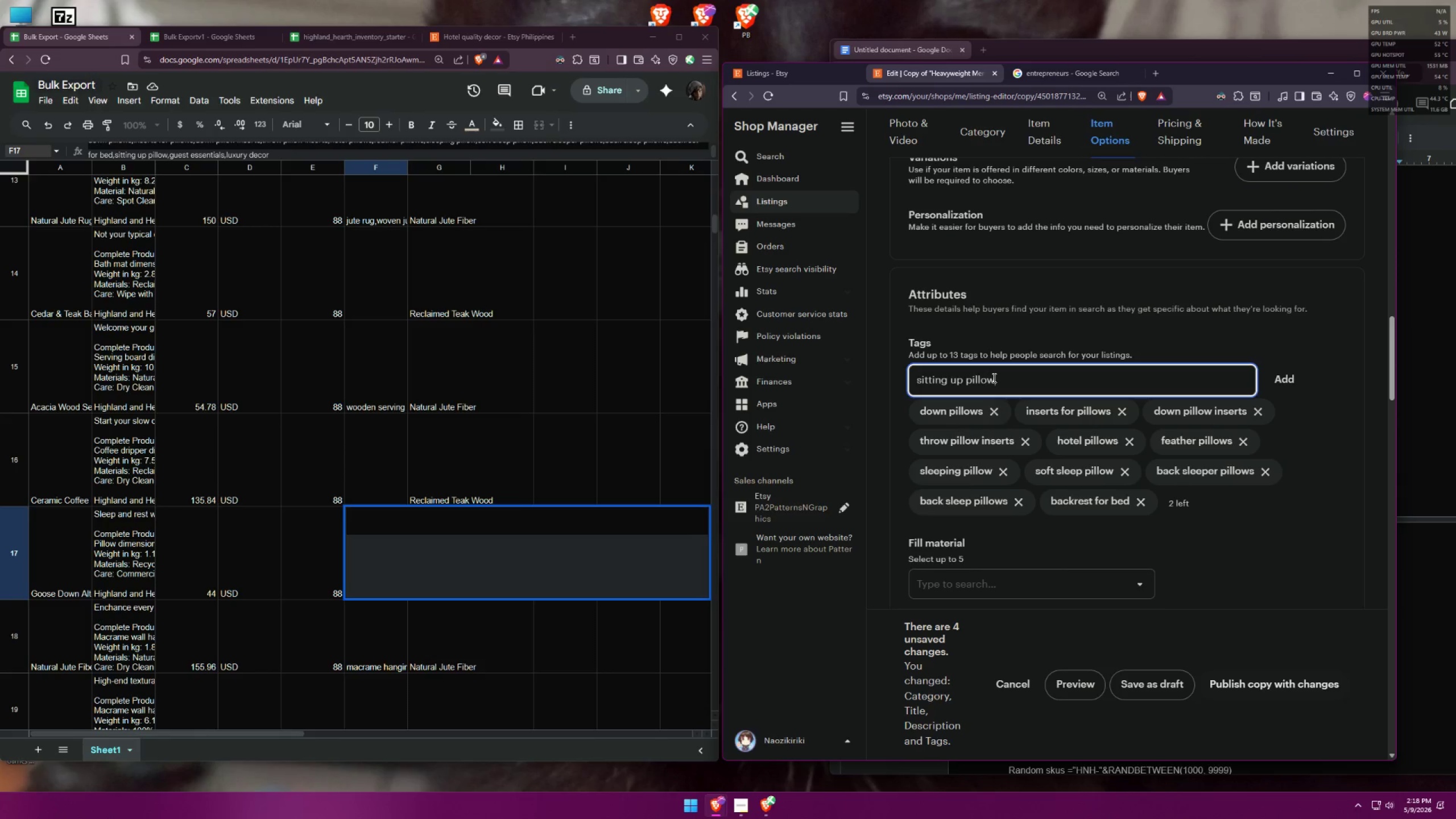 
key(Enter)
 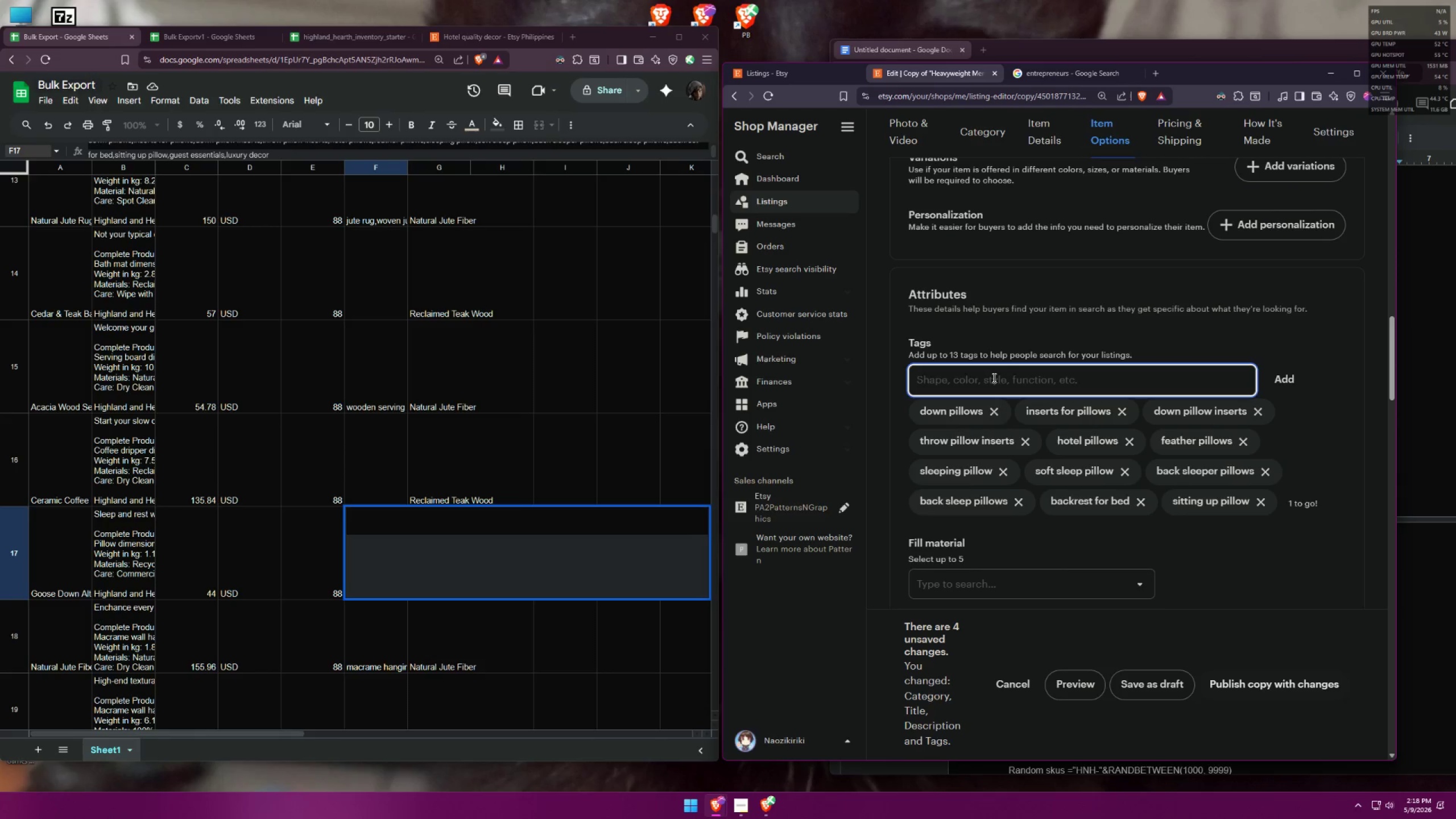 
type(guest essential)
 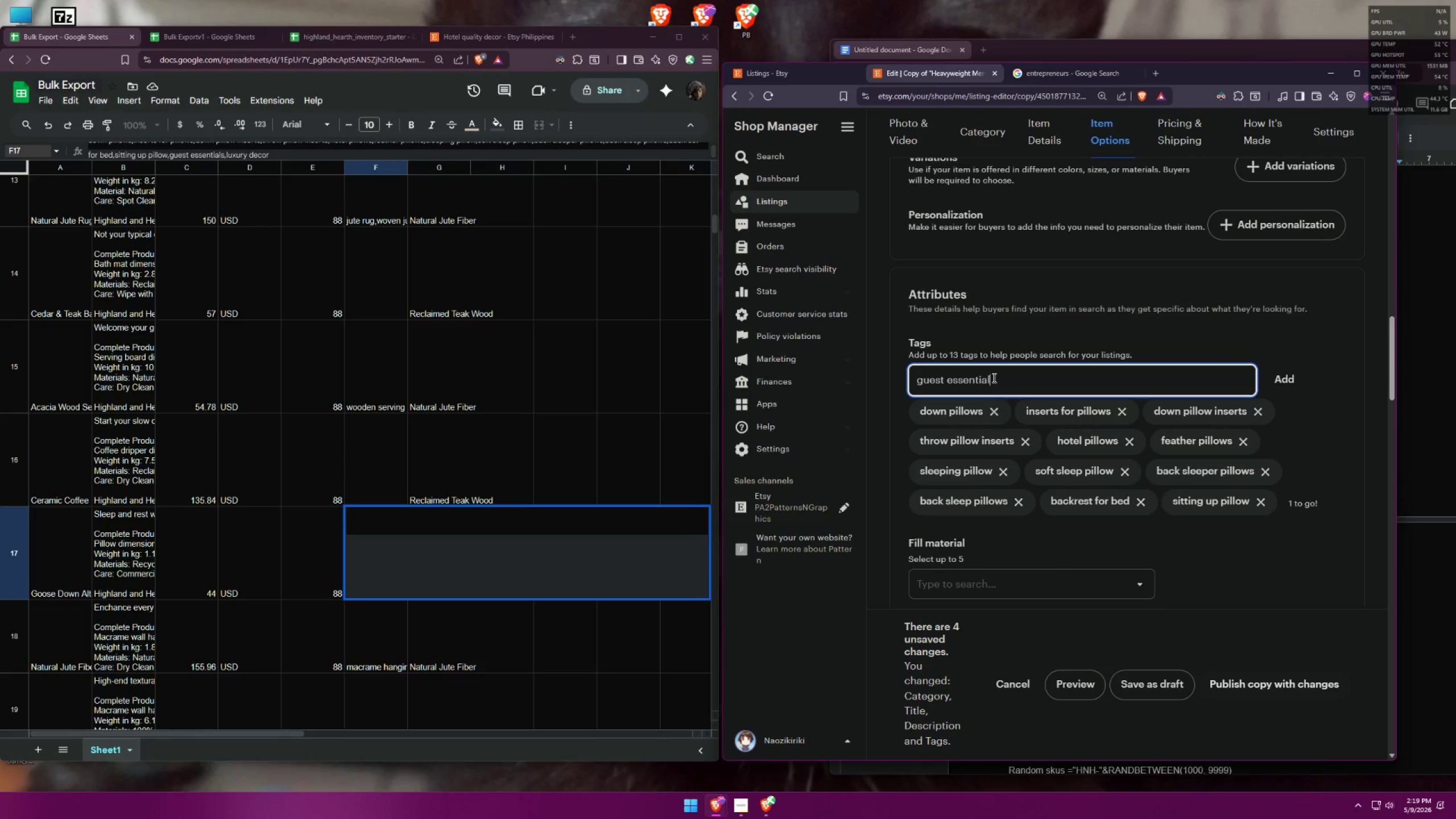 
key(S)
 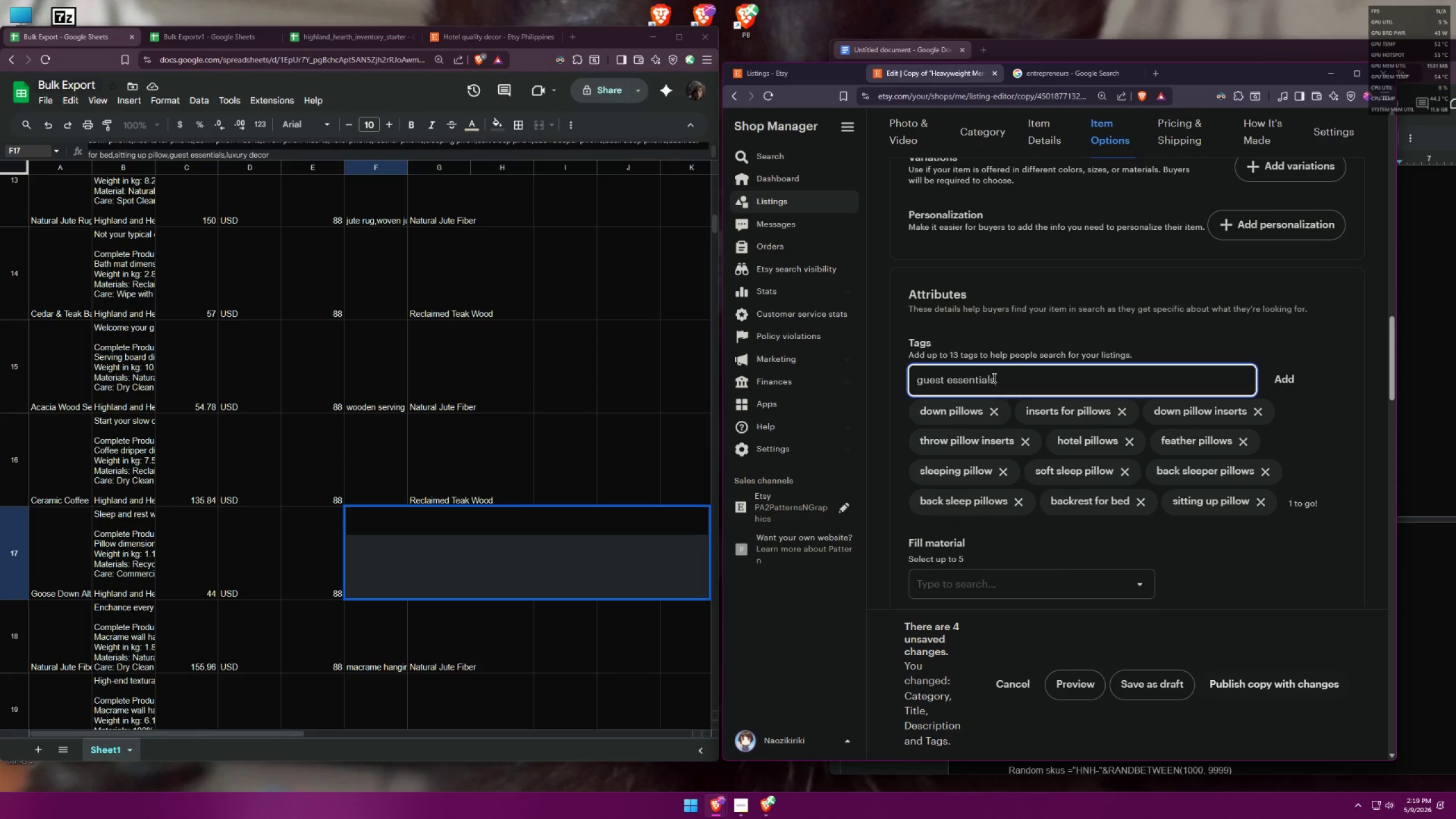 
key(Enter)
 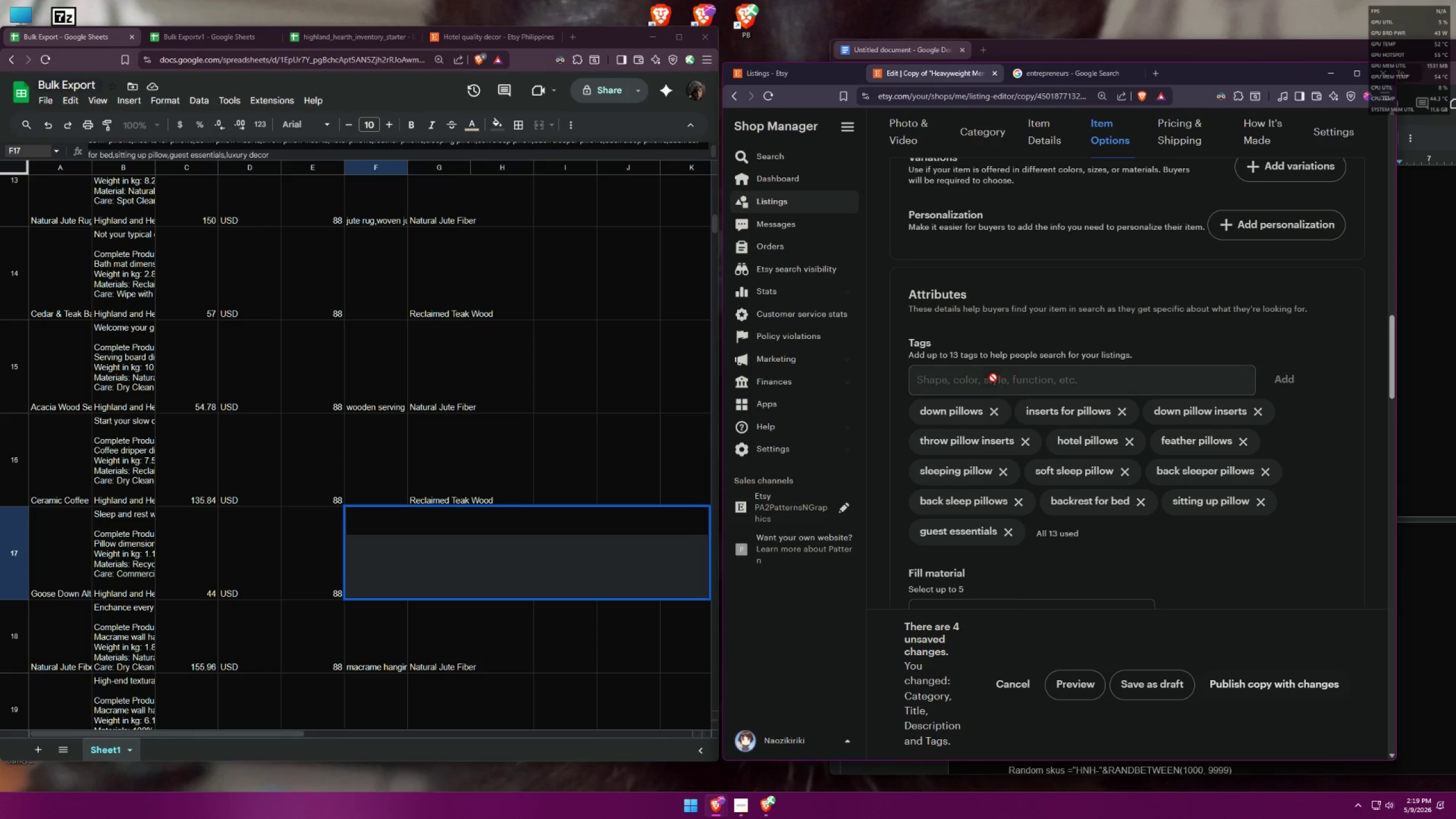 
key(L)
 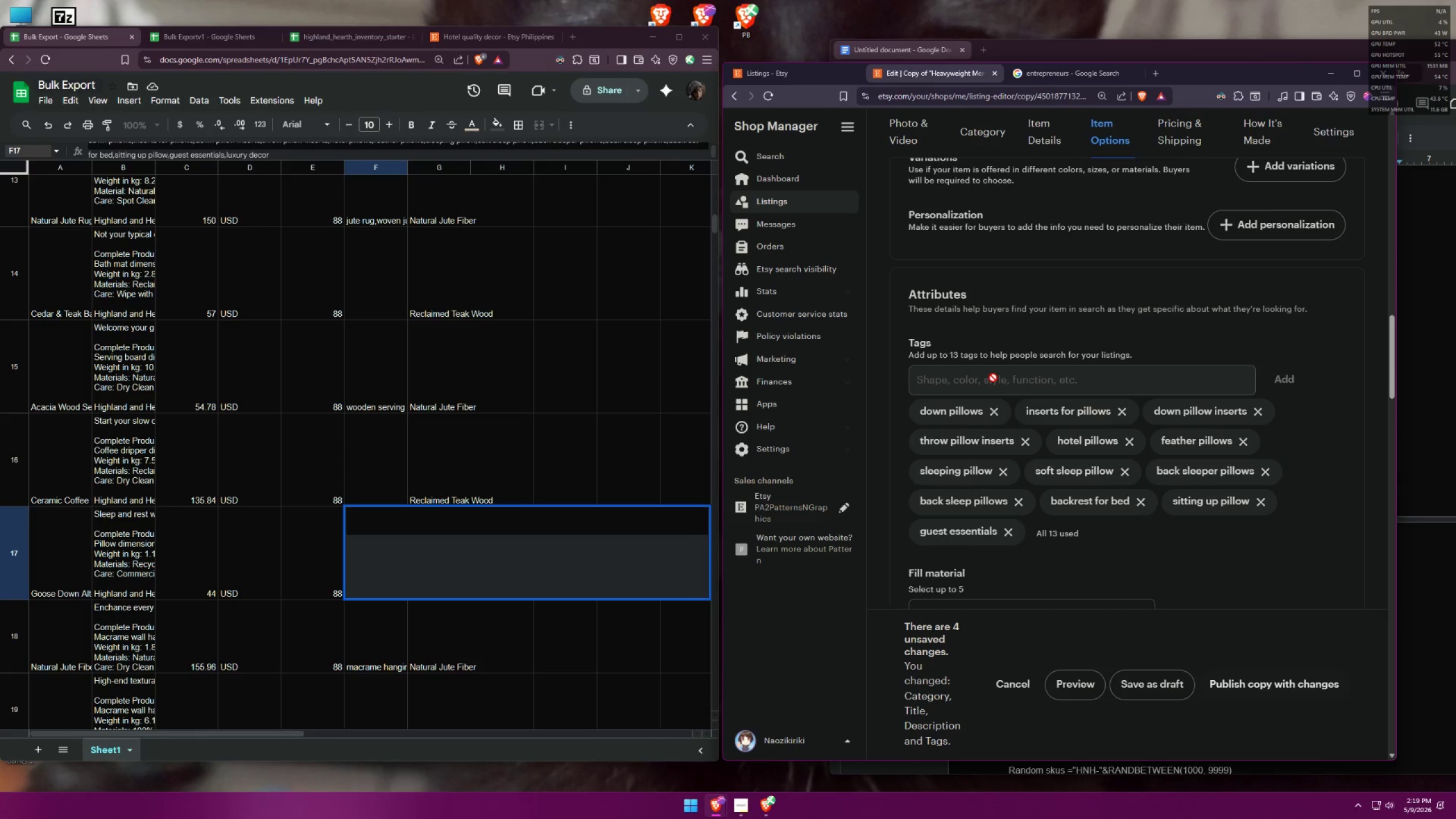 
wait(6.0)
 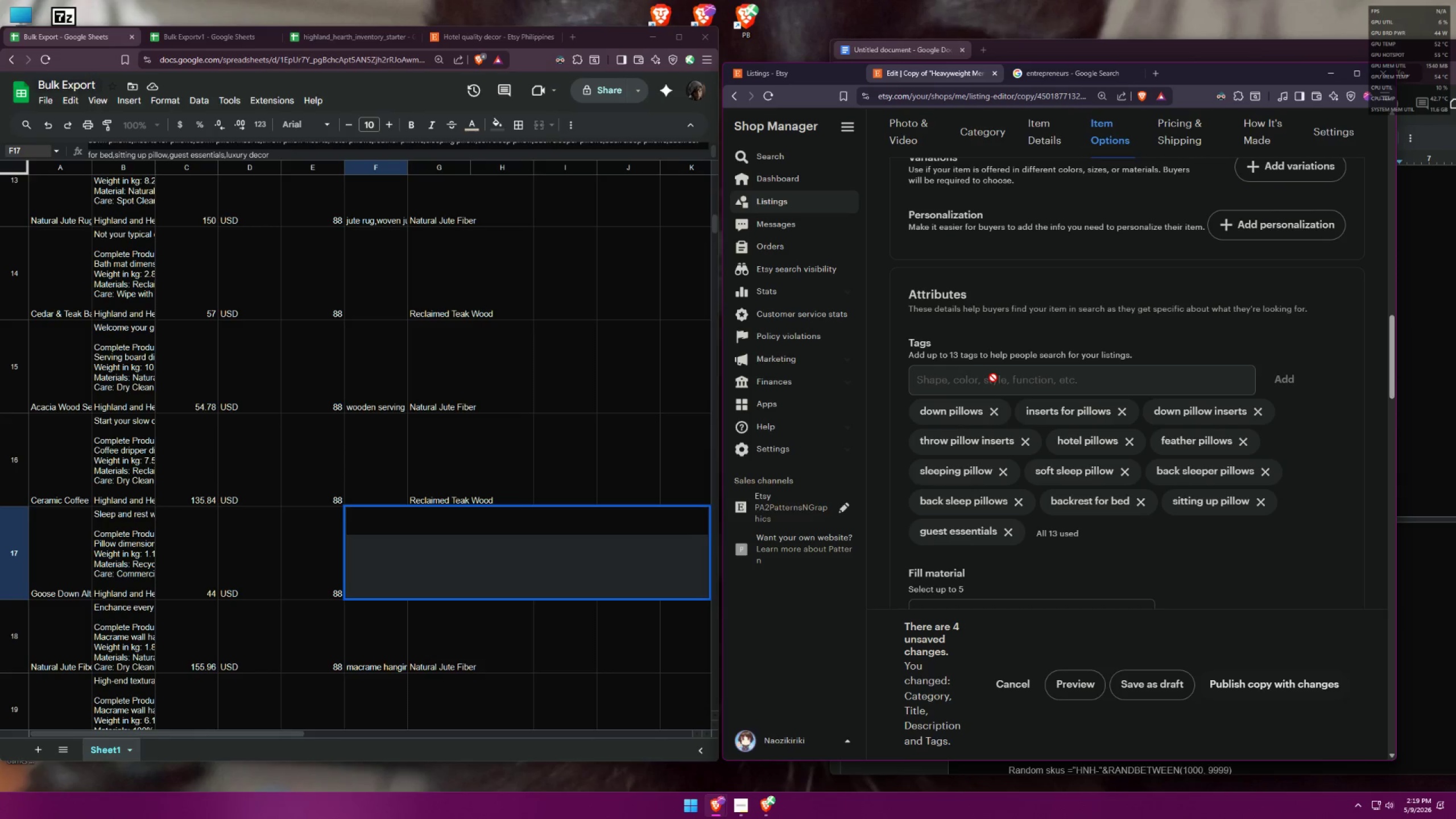 
left_click_drag(start_coordinate=[227, 153], to_coordinate=[297, 179])
 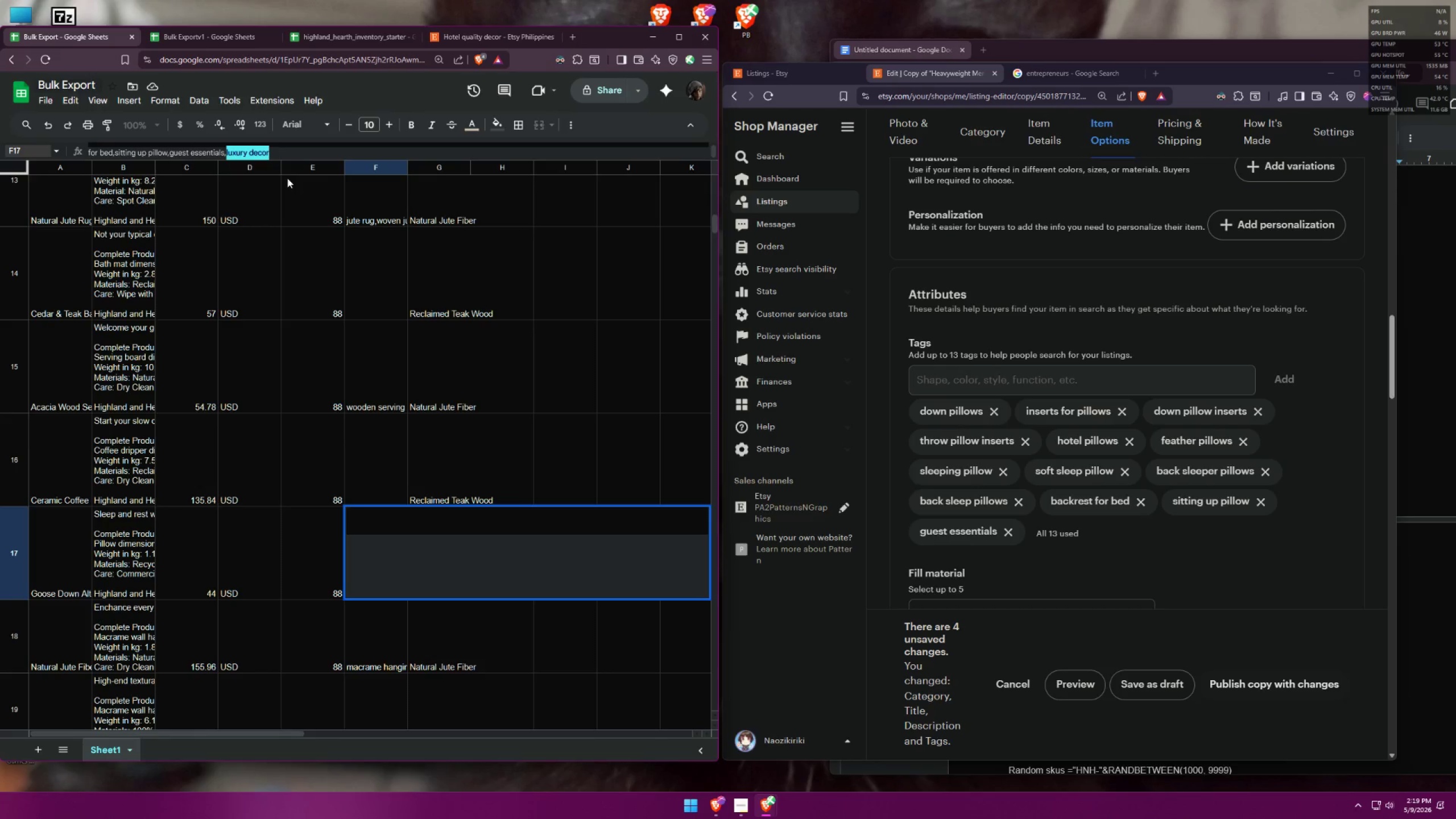 
key(Backspace)
 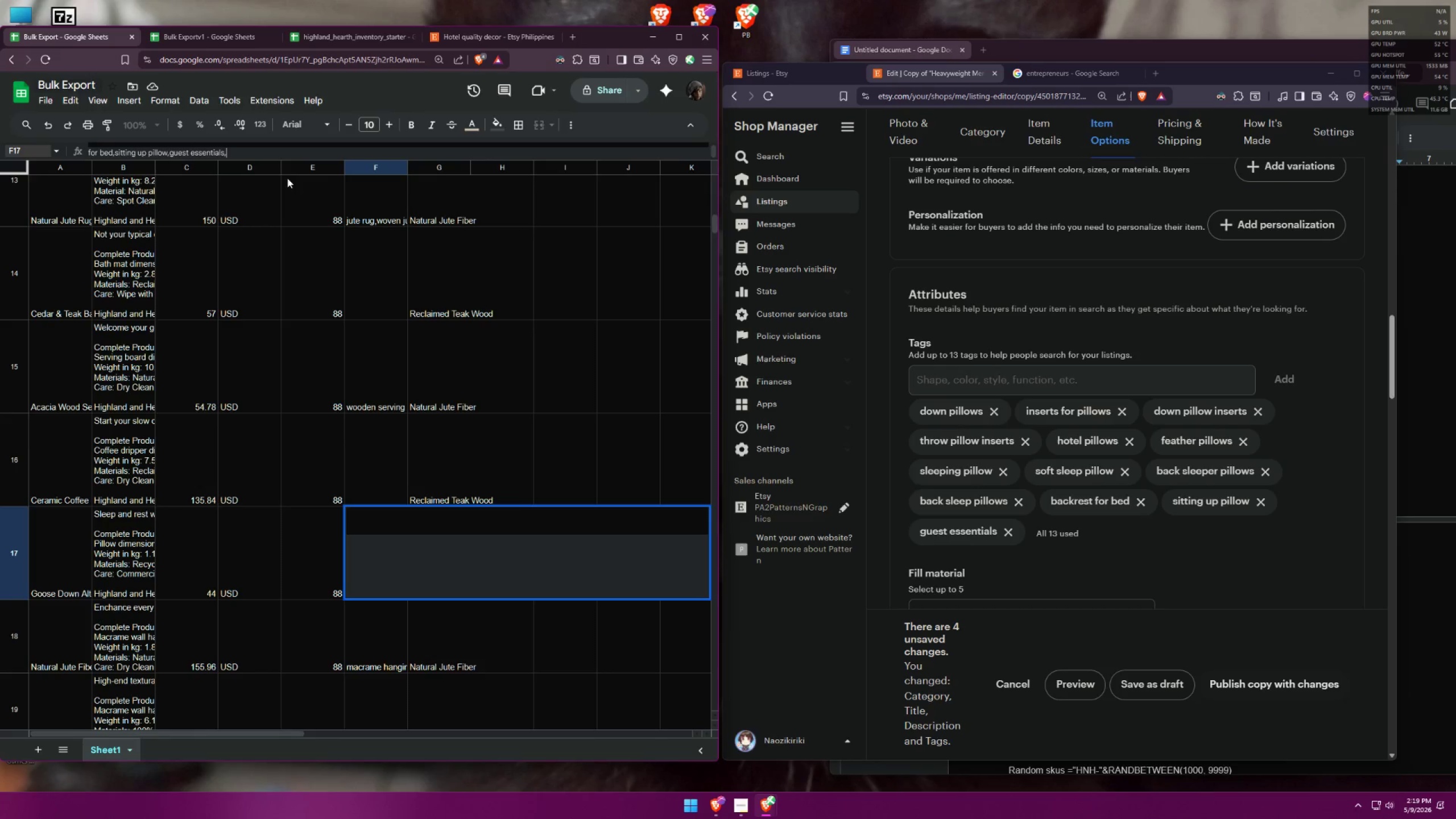 
key(Backspace)
 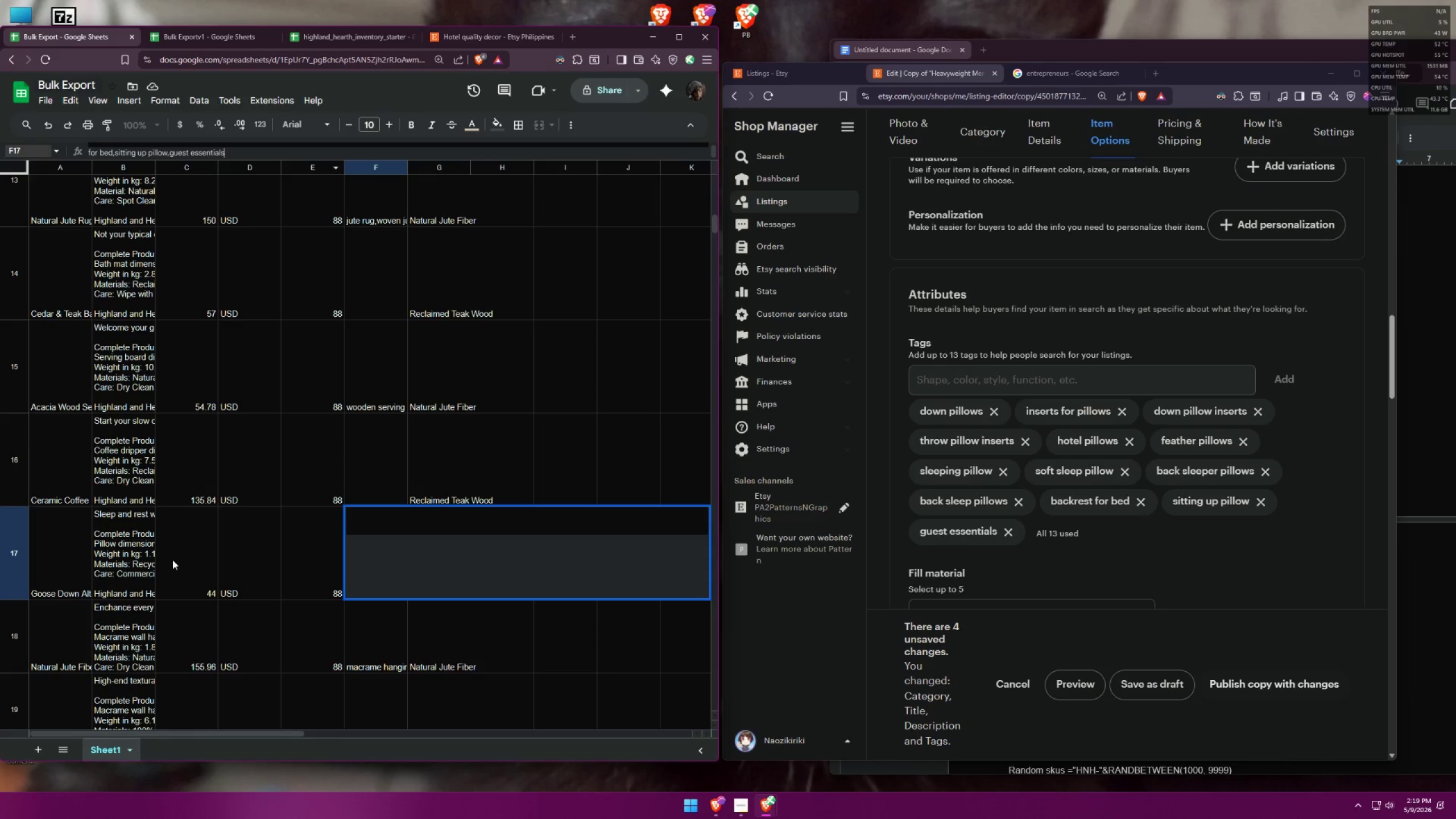 
left_click([87, 560])
 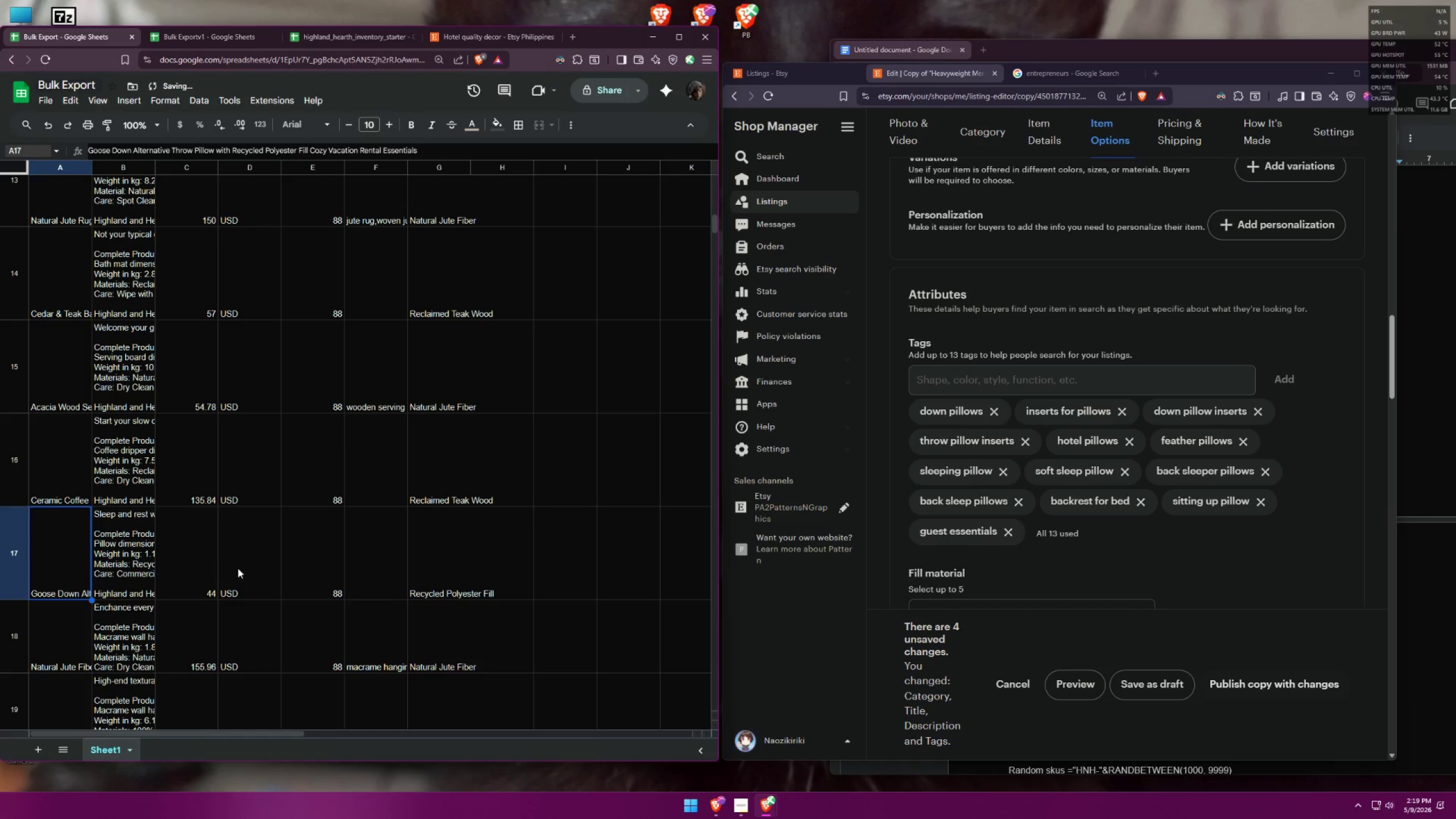 
left_click([202, 568])
 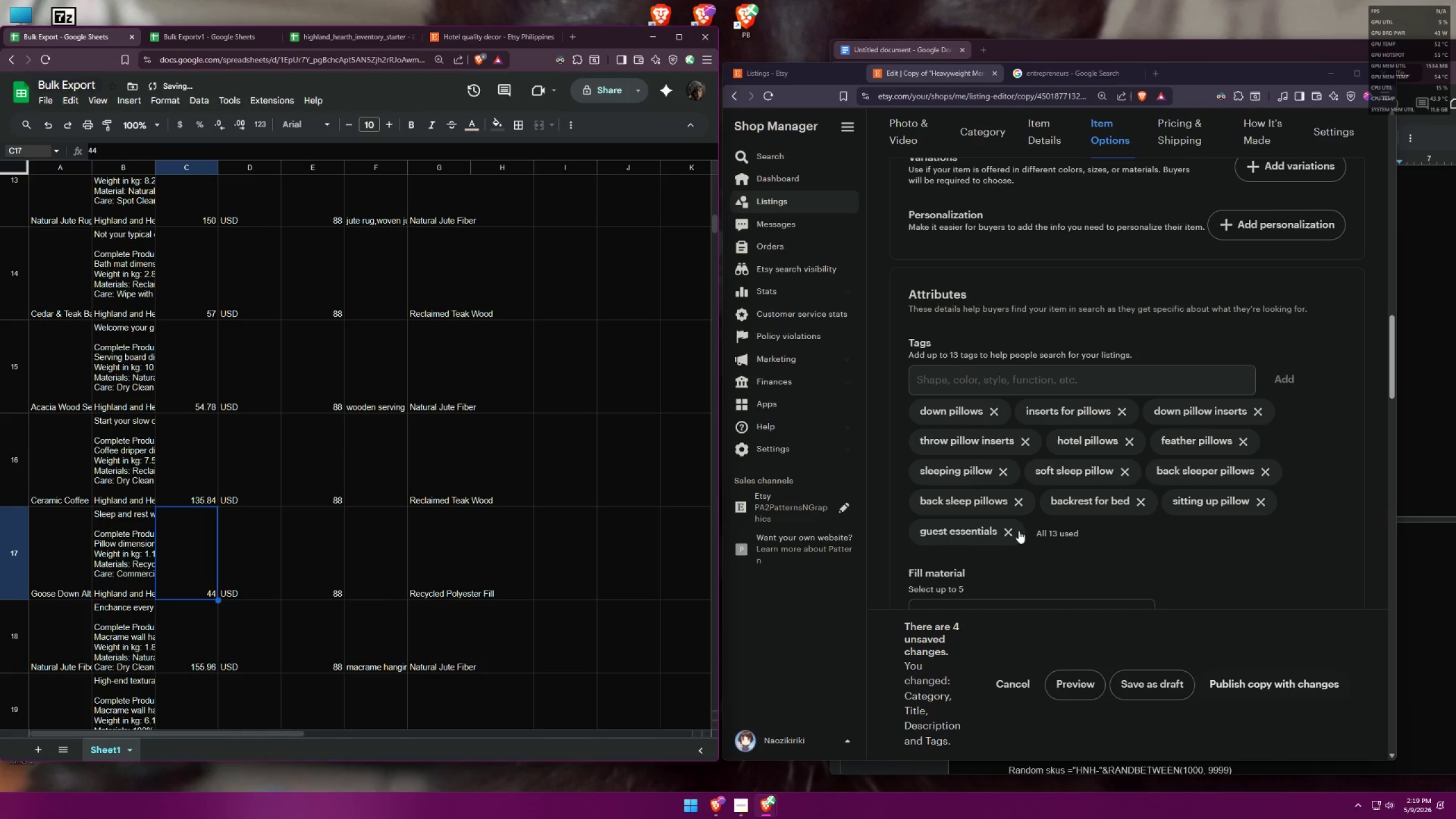 
scroll: coordinate [1144, 468], scroll_direction: down, amount: 13.0
 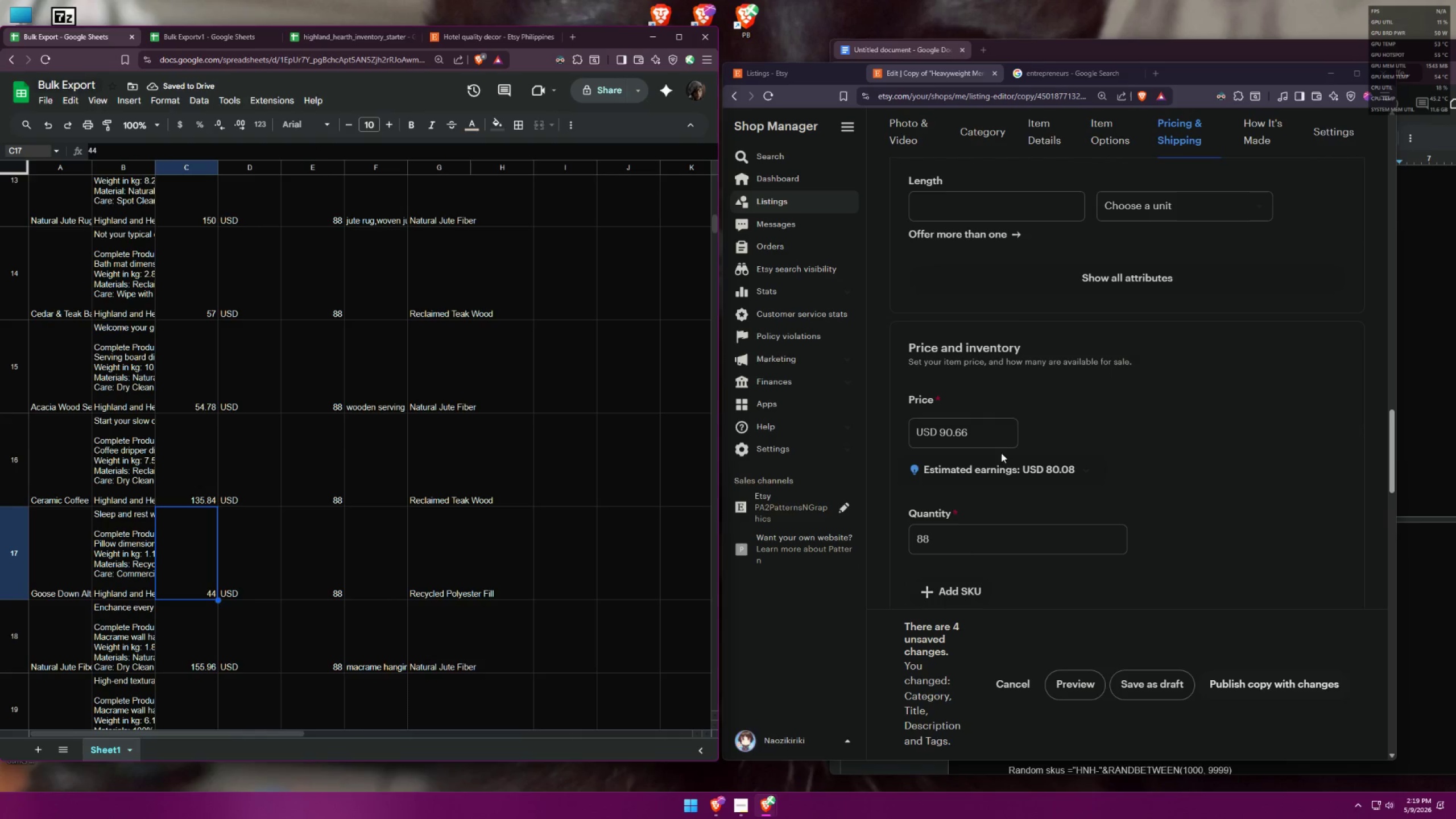 
left_click_drag(start_coordinate=[981, 432], to_coordinate=[862, 426])
 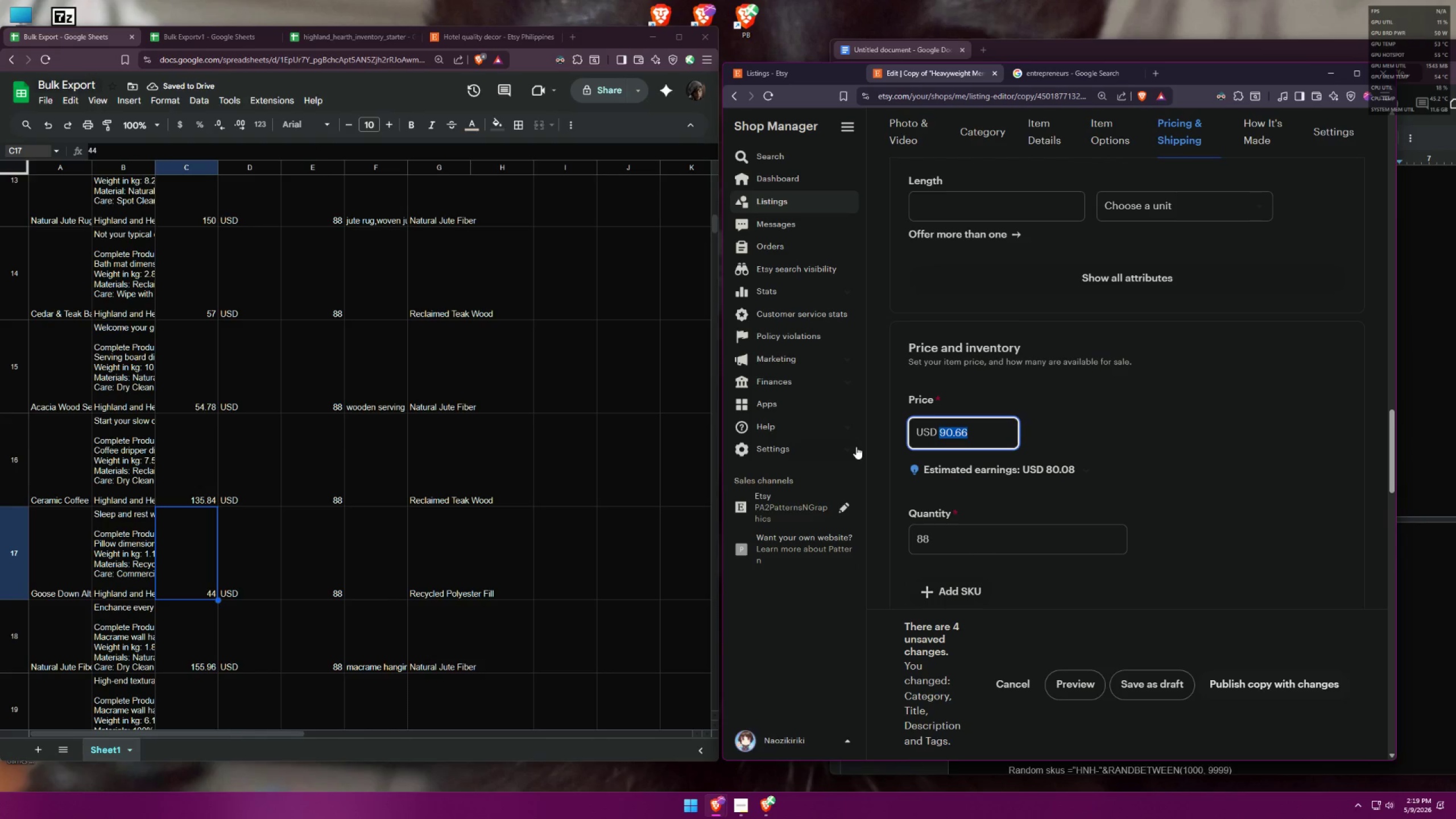 
type(5)
key(Backspace)
type(44)
 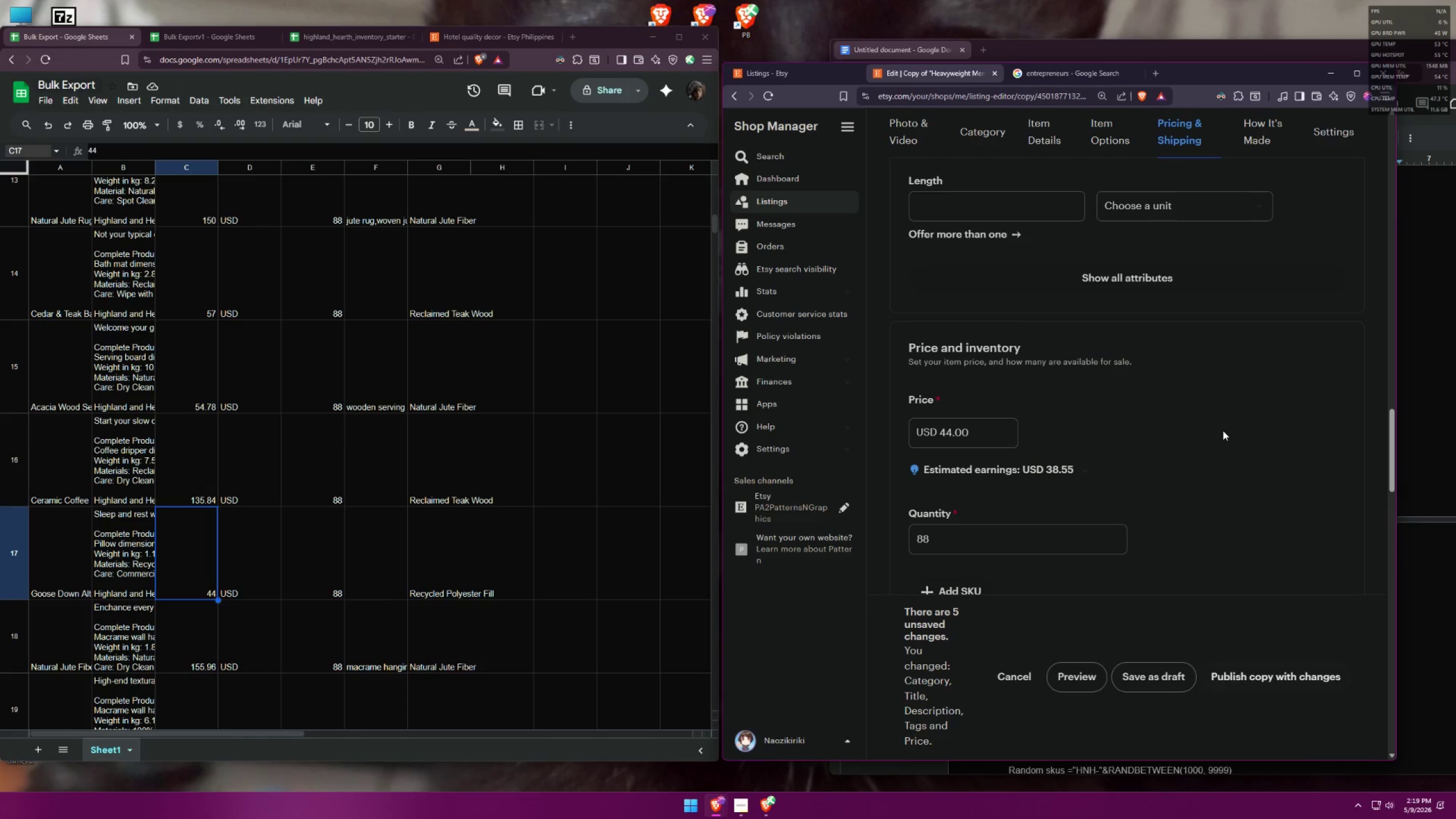 
scroll: coordinate [1064, 430], scroll_direction: up, amount: 33.0
 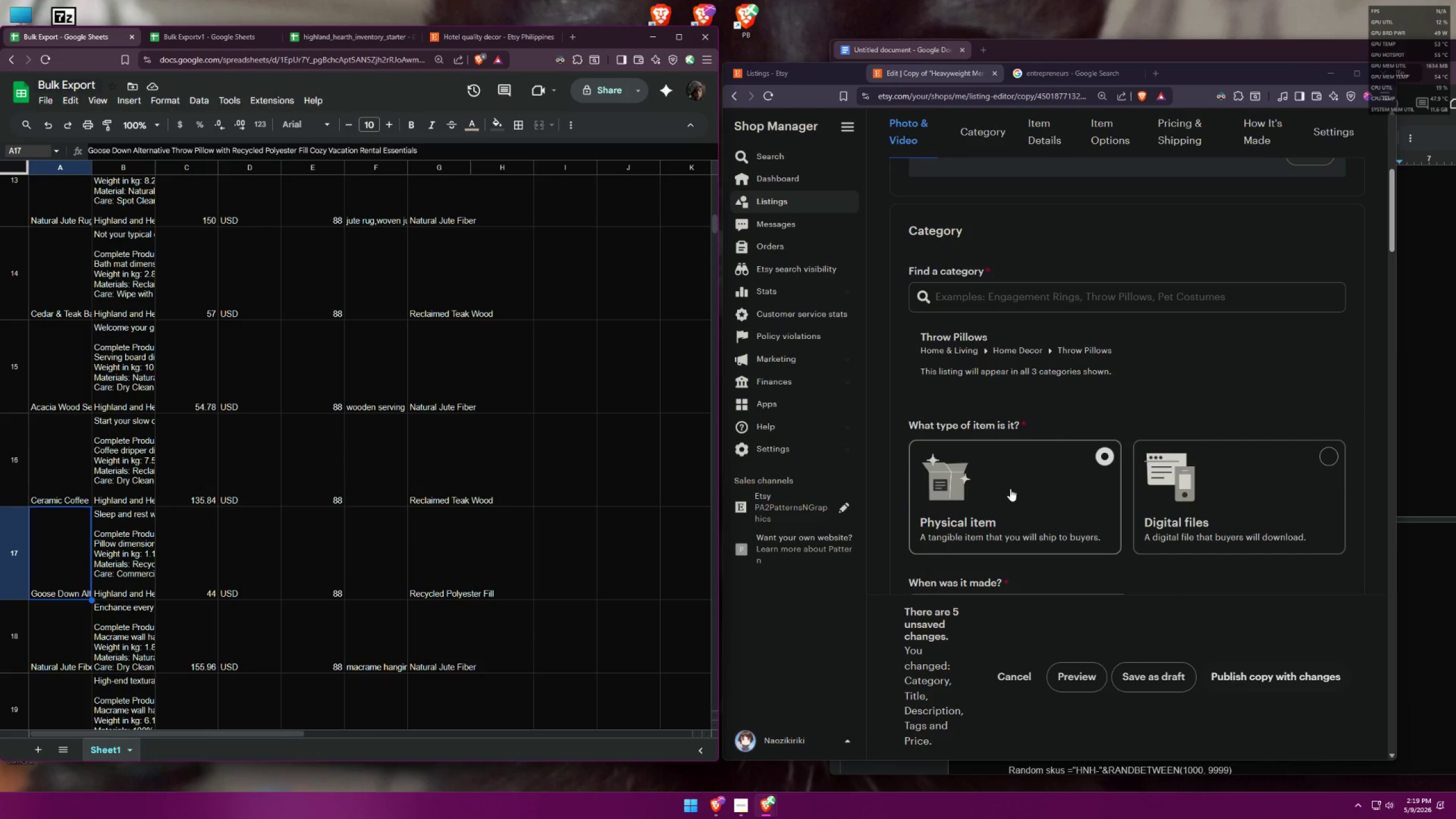 
scroll: coordinate [1189, 489], scroll_direction: down, amount: 5.0
 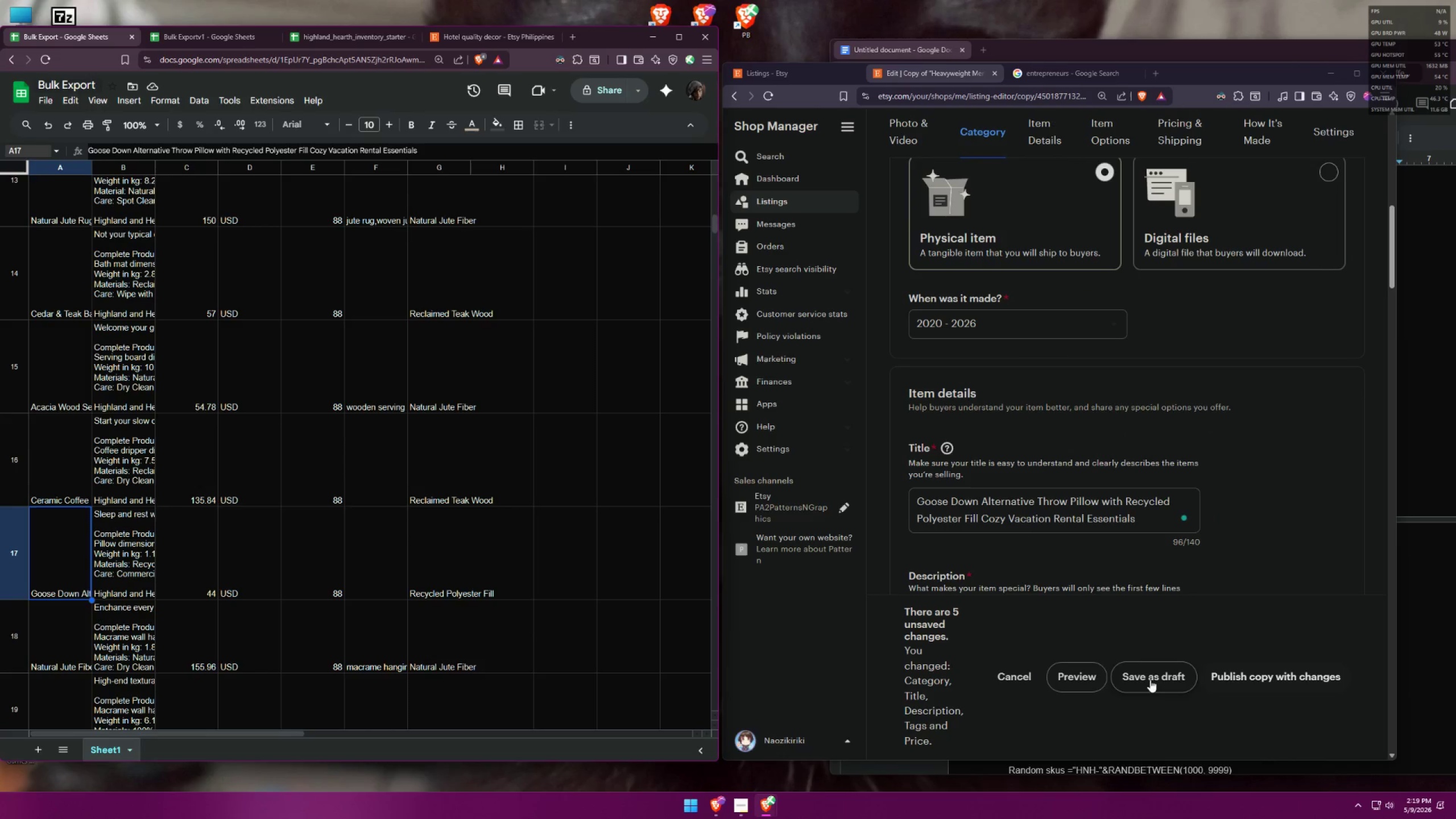 
left_click([1150, 680])
 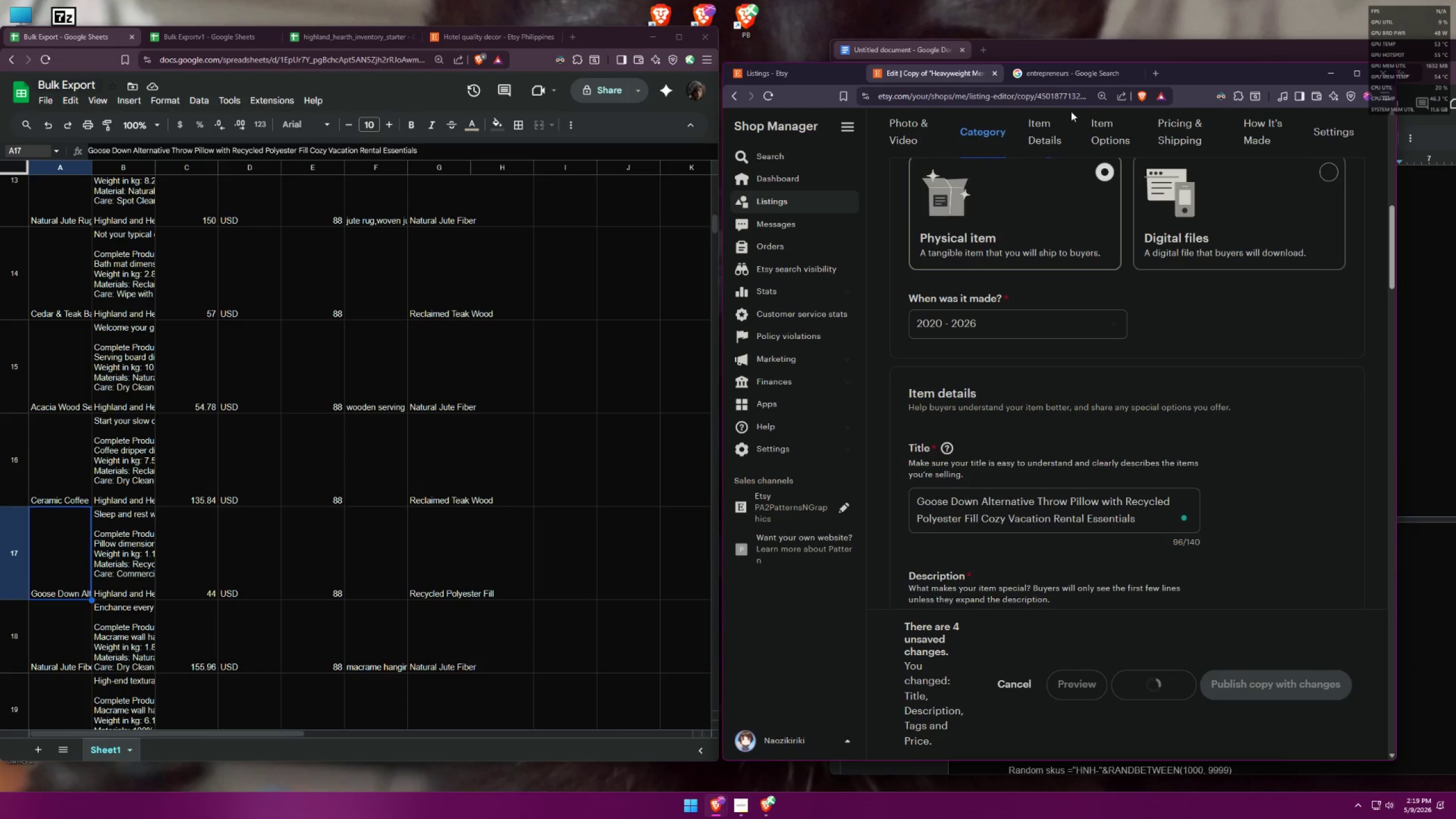 
mouse_move([1110, 94])
 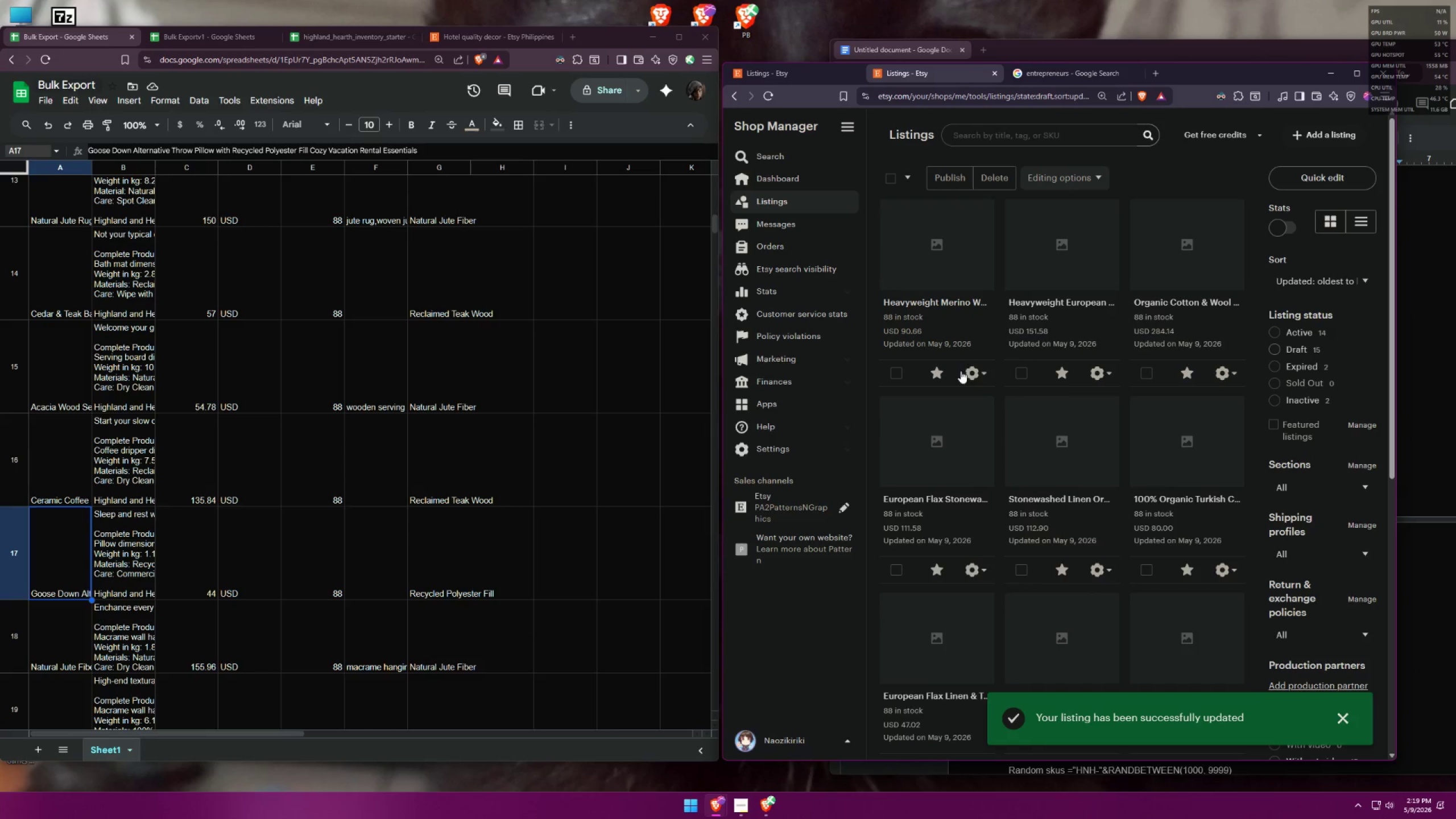 
left_click([986, 371])
 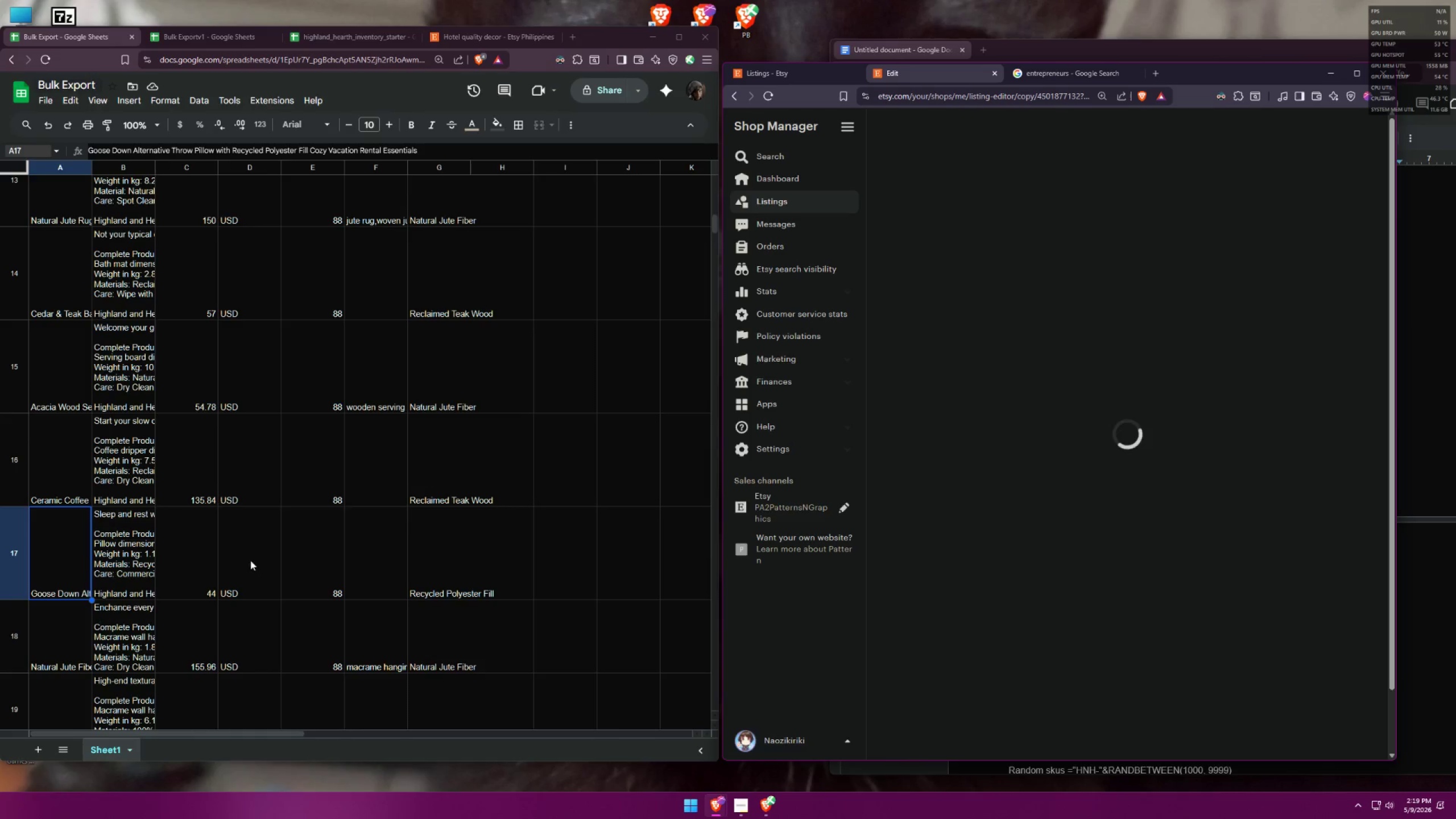 
left_click([57, 643])
 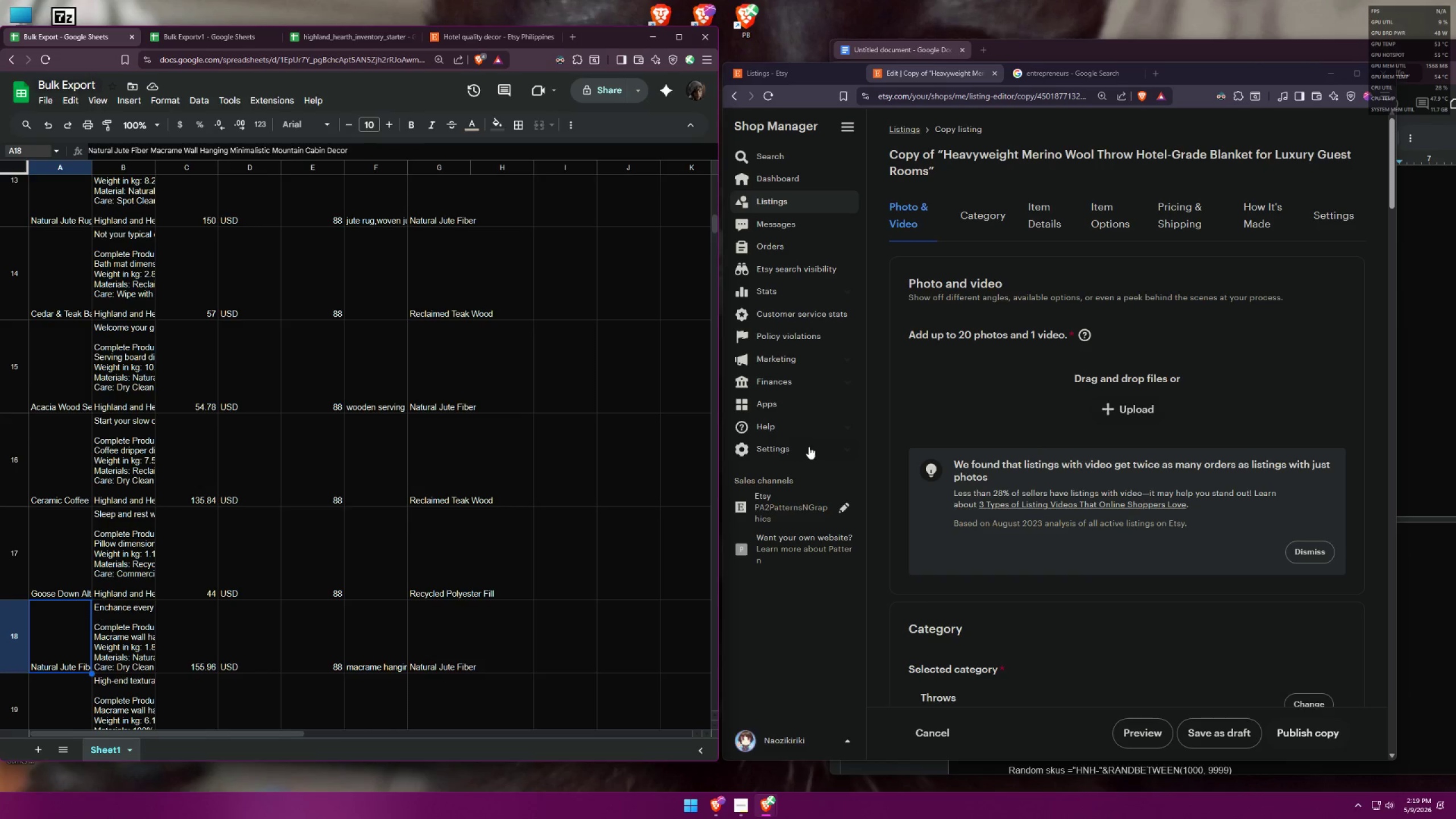 
scroll: coordinate [907, 445], scroll_direction: down, amount: 4.0
 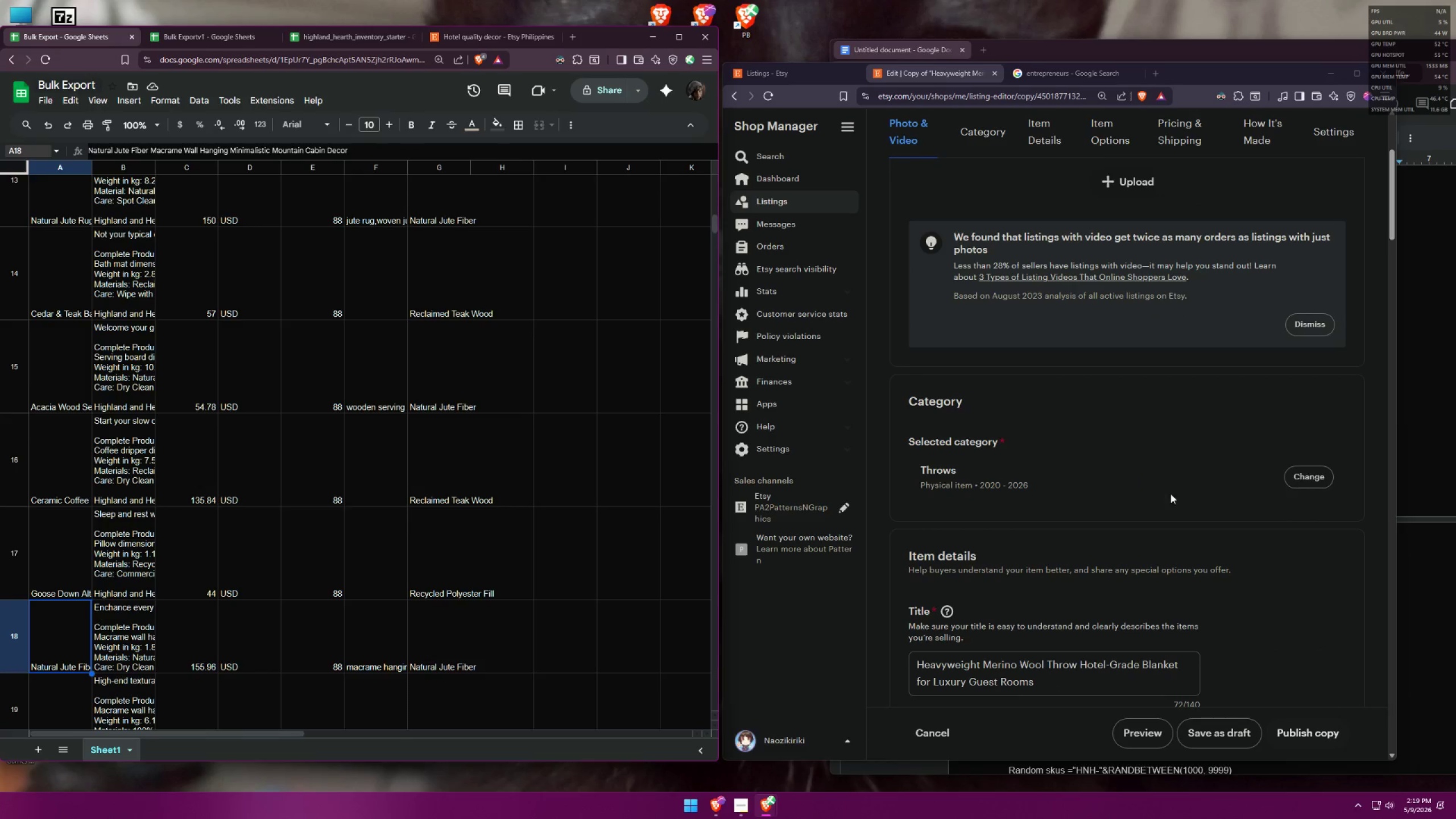 
left_click([1302, 475])
 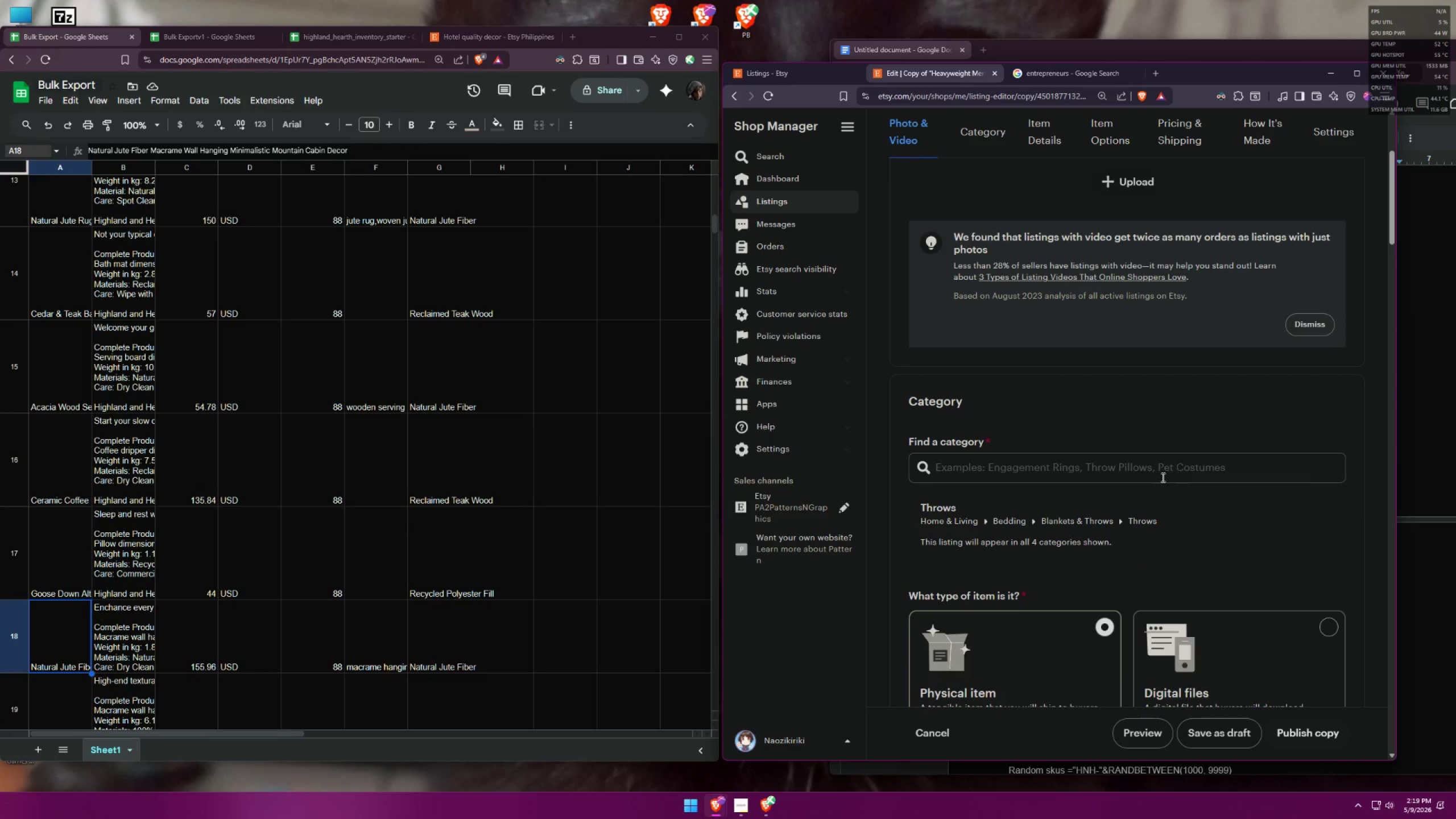 
left_click([1155, 470])
 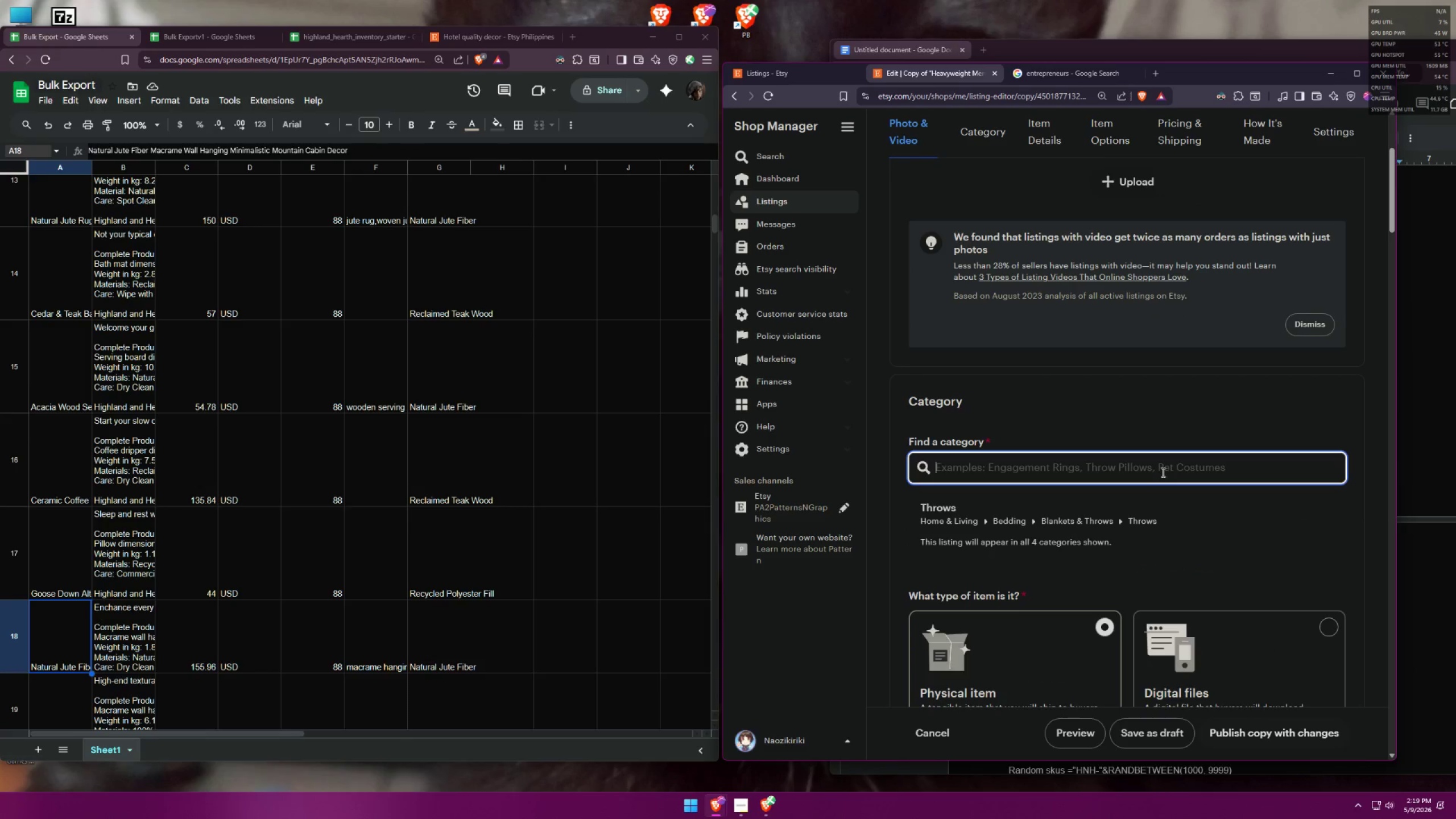 
type(macrame)
 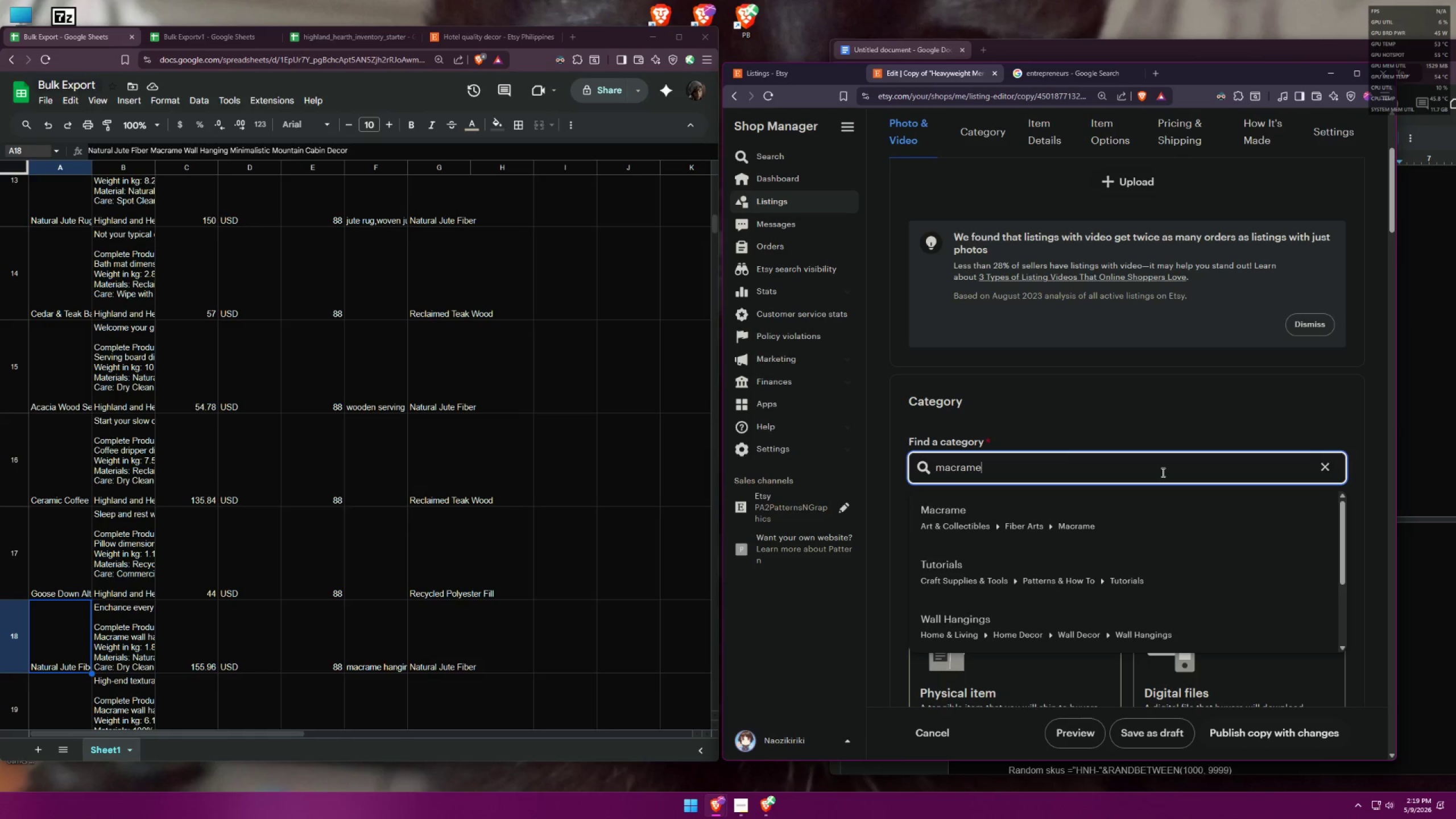 
scroll: coordinate [1167, 622], scroll_direction: down, amount: 3.0
 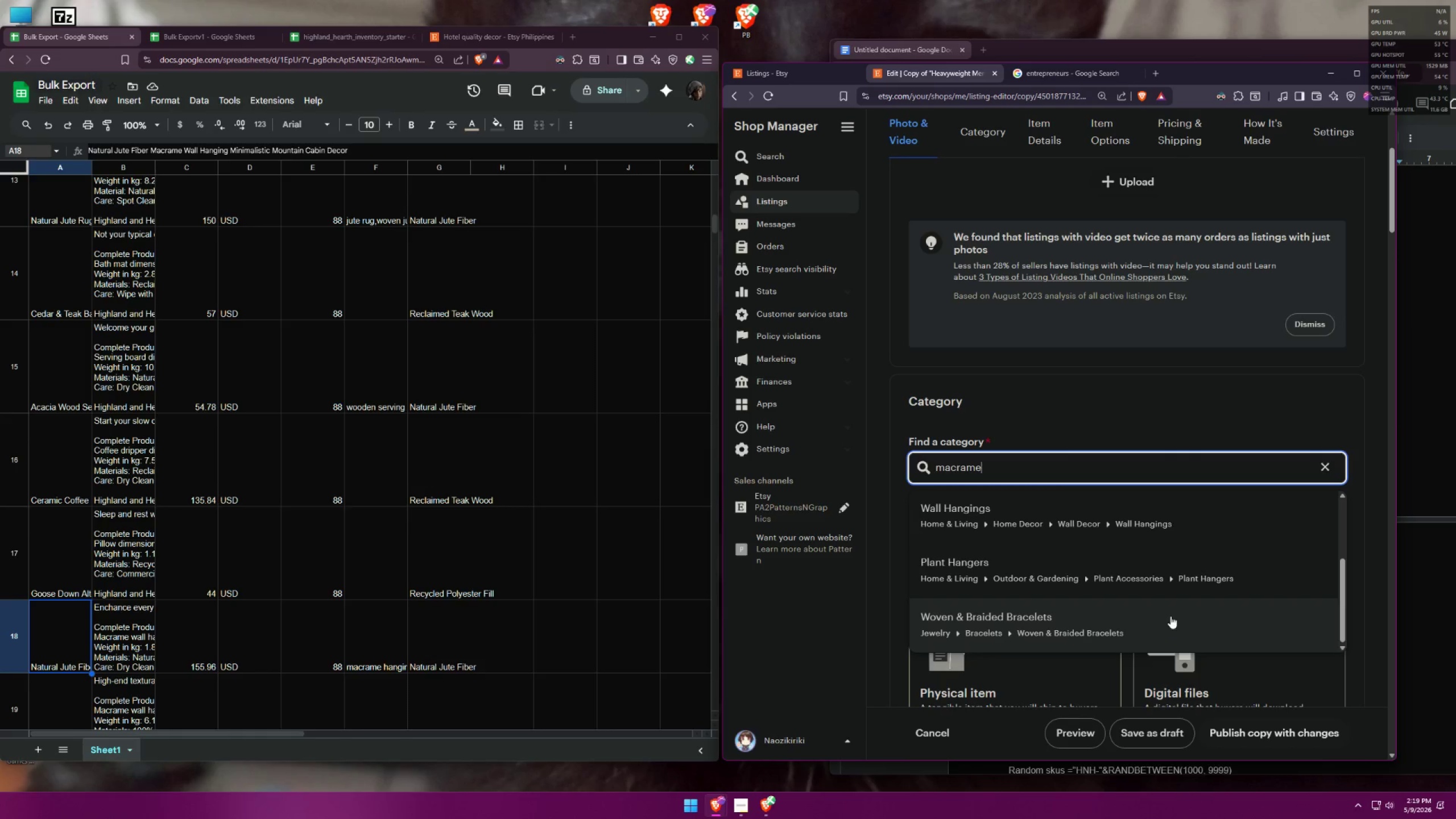 
scroll: coordinate [1180, 630], scroll_direction: up, amount: 4.0
 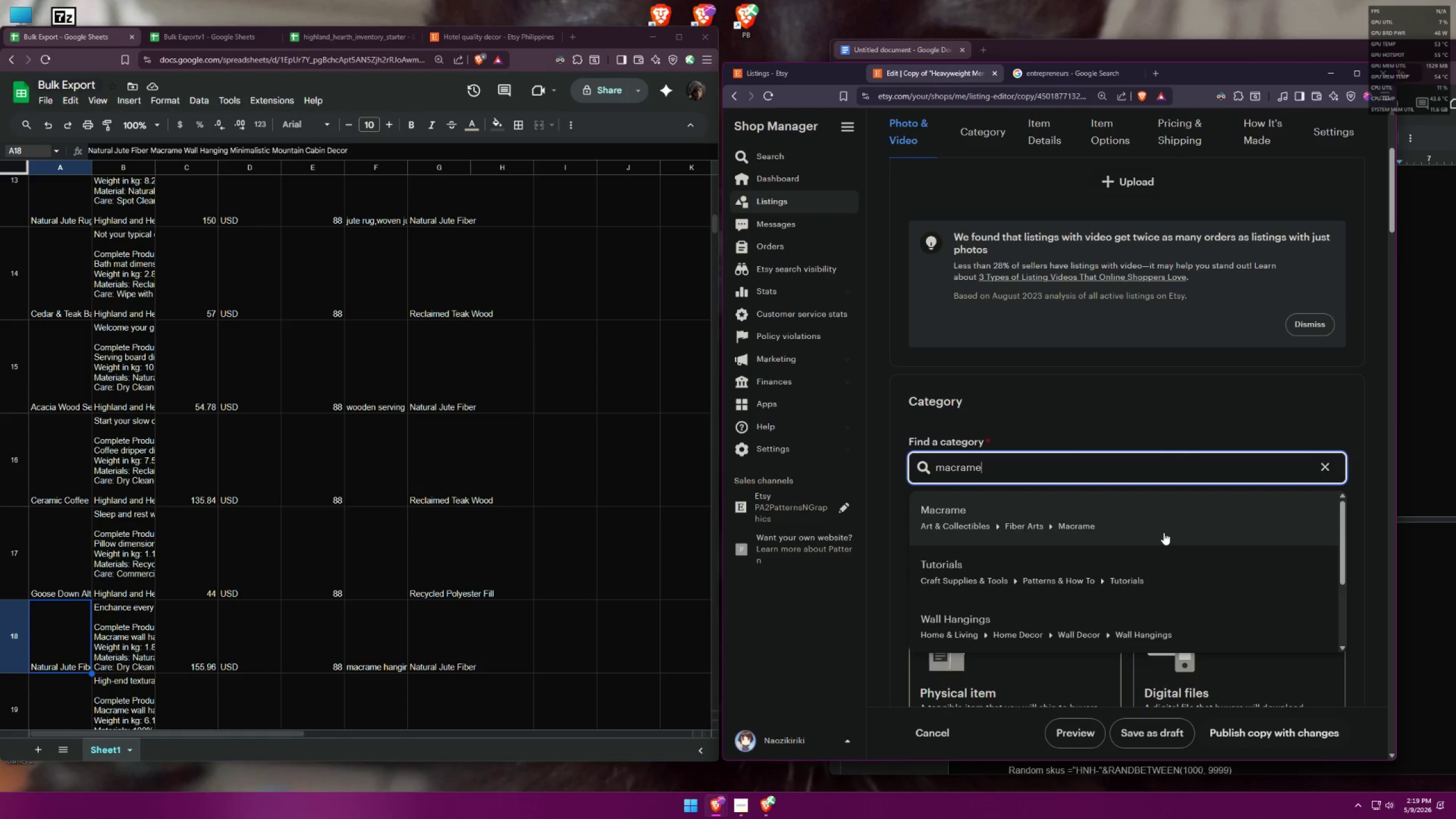 
type( wall jamgomg)
 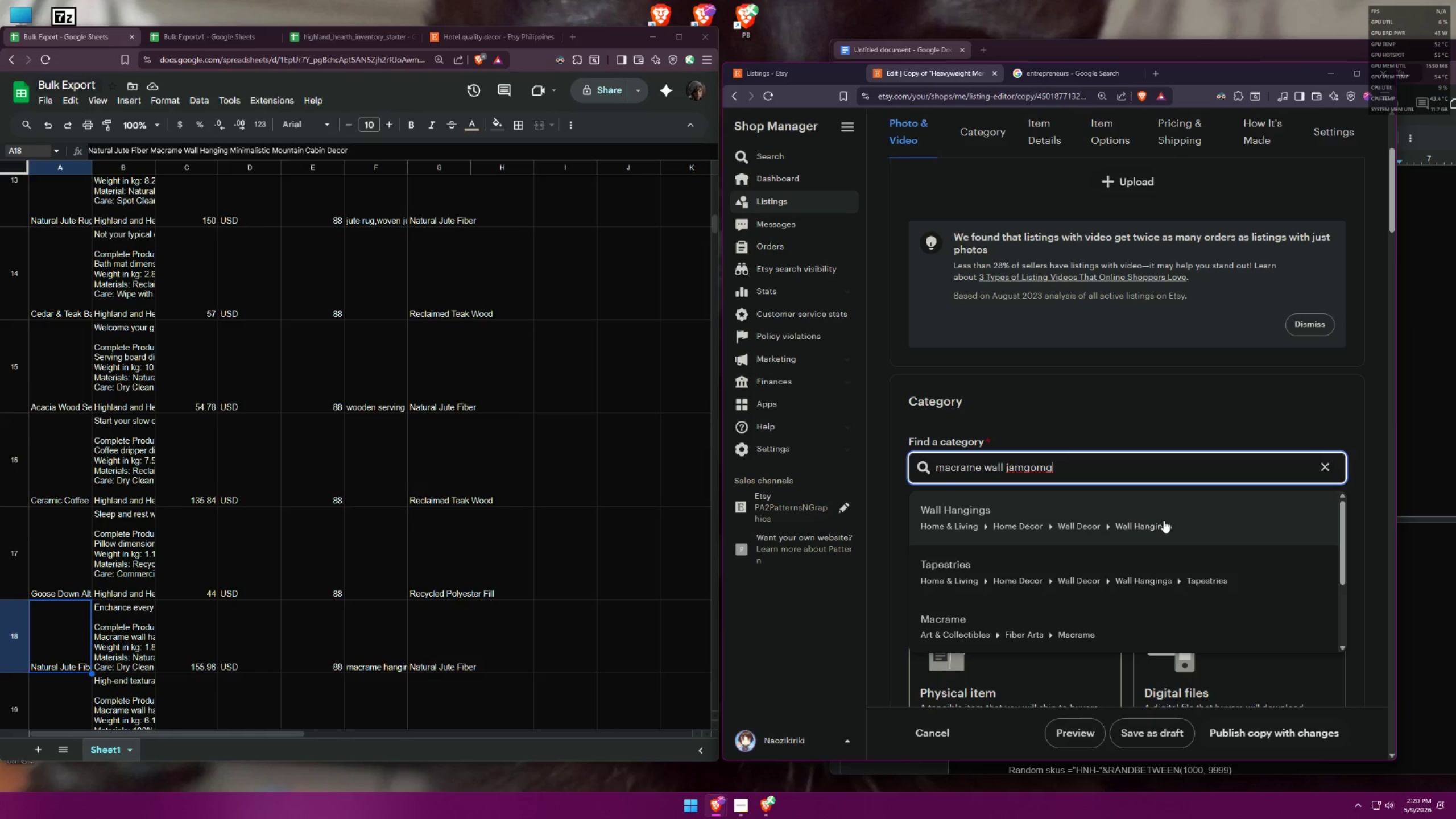 
scroll: coordinate [1172, 530], scroll_direction: down, amount: 1.0
 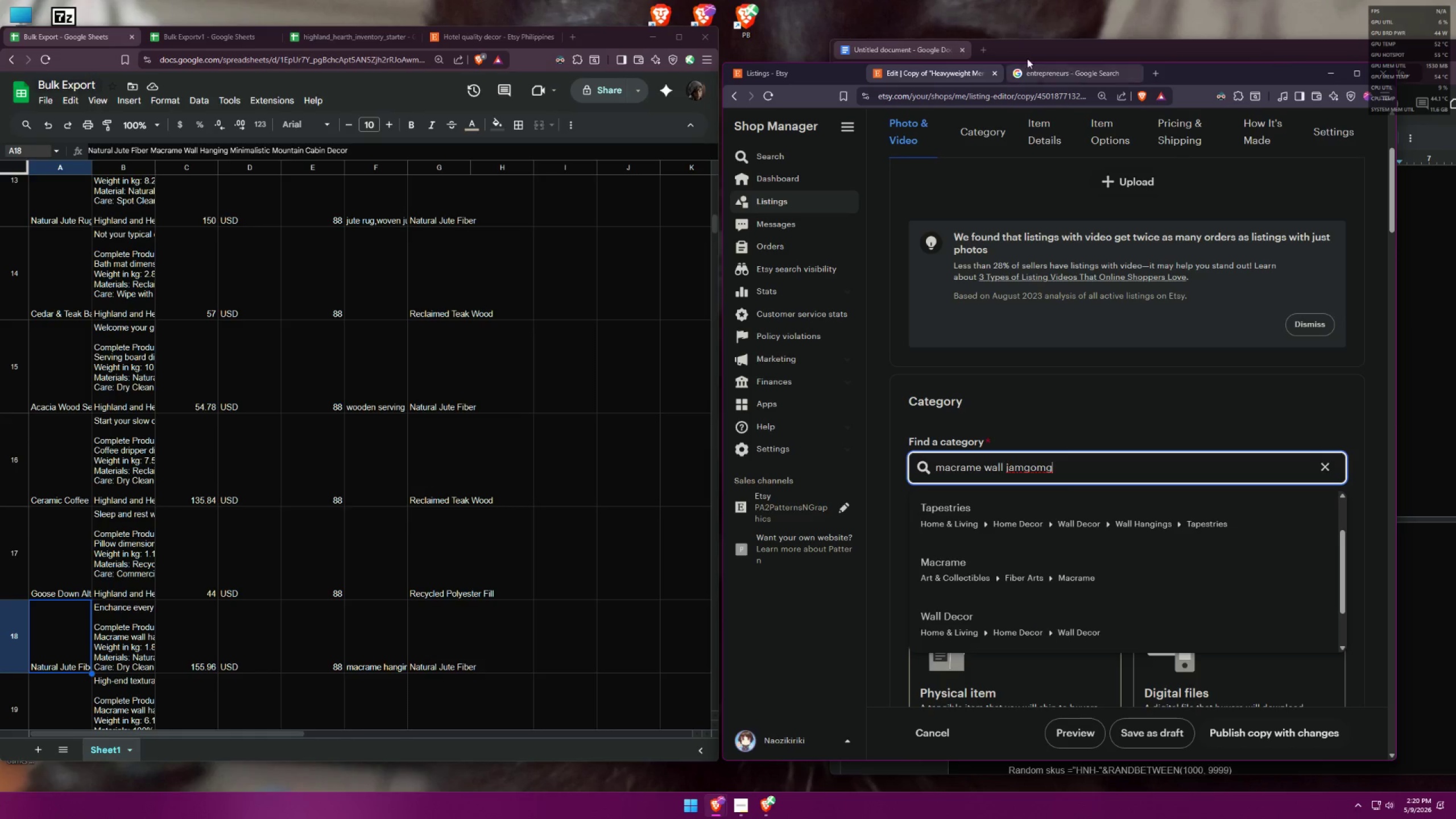 
left_click([1054, 73])
 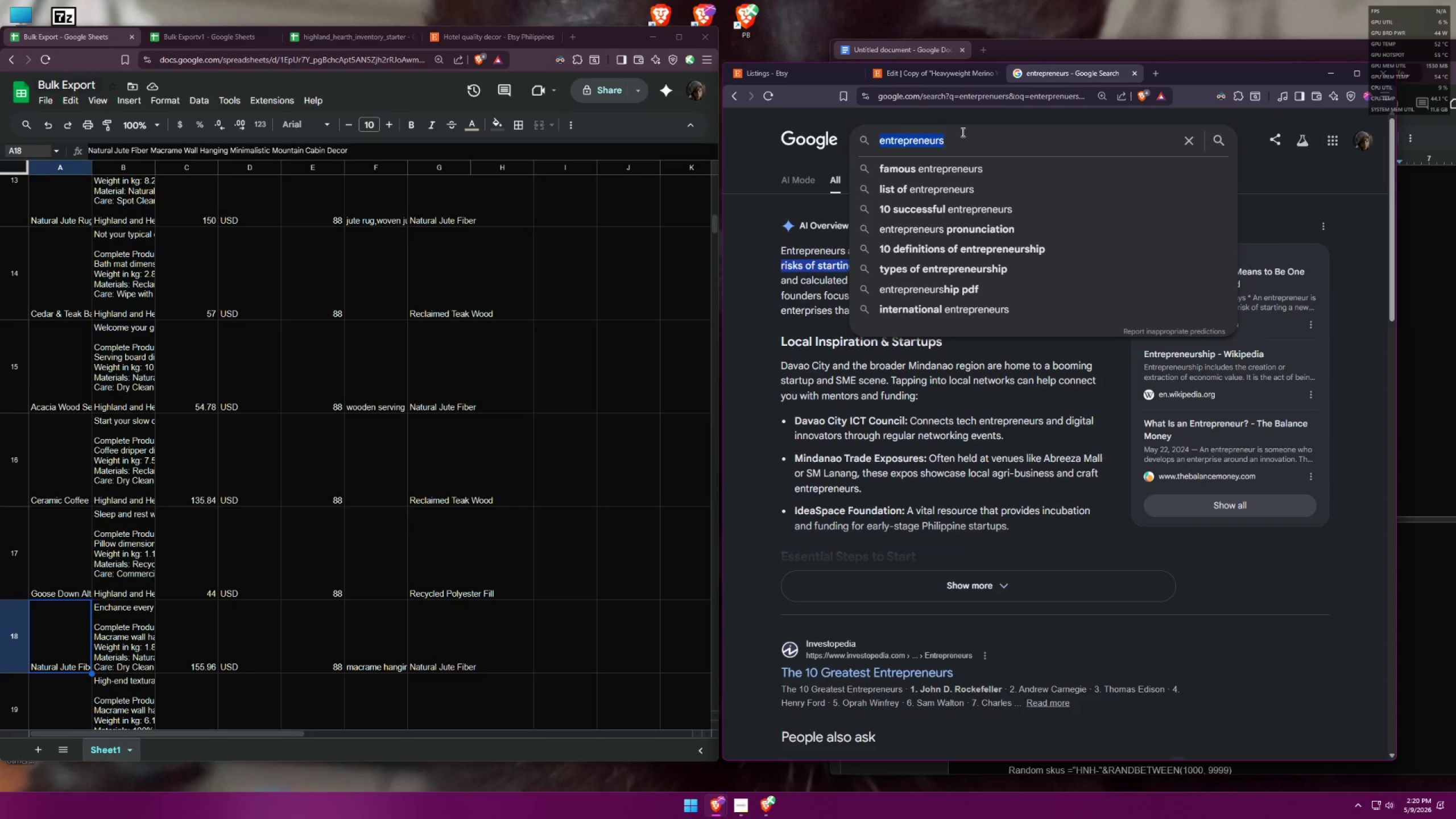 
type(whj)
key(Backspace)
type(ats ,ac)
key(Backspace)
key(Backspace)
key(Backspace)
type(,ac)
key(Backspace)
key(Backspace)
key(Backspace)
type(macra,)
key(Backspace)
type(me)
 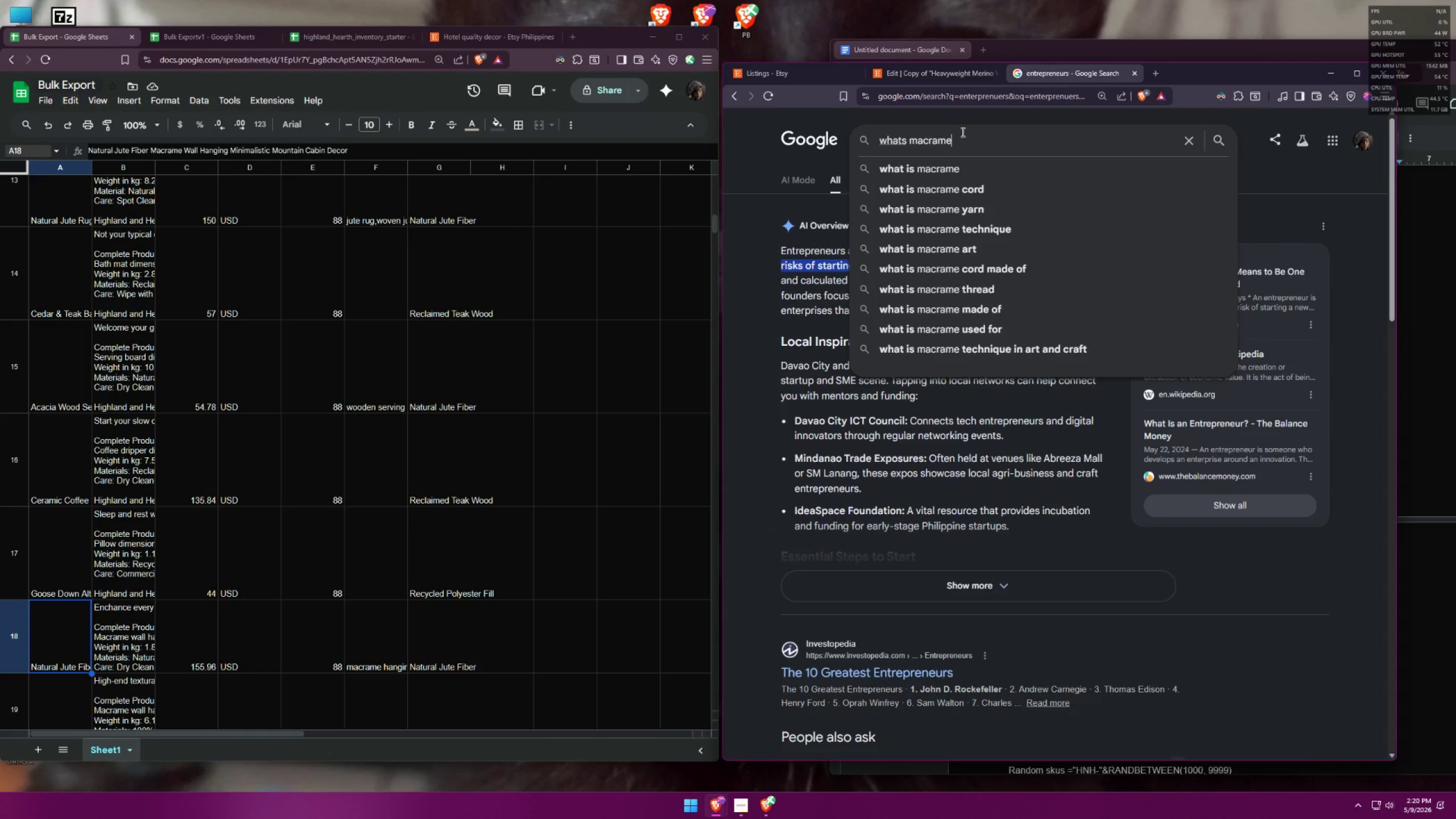 
key(Enter)
 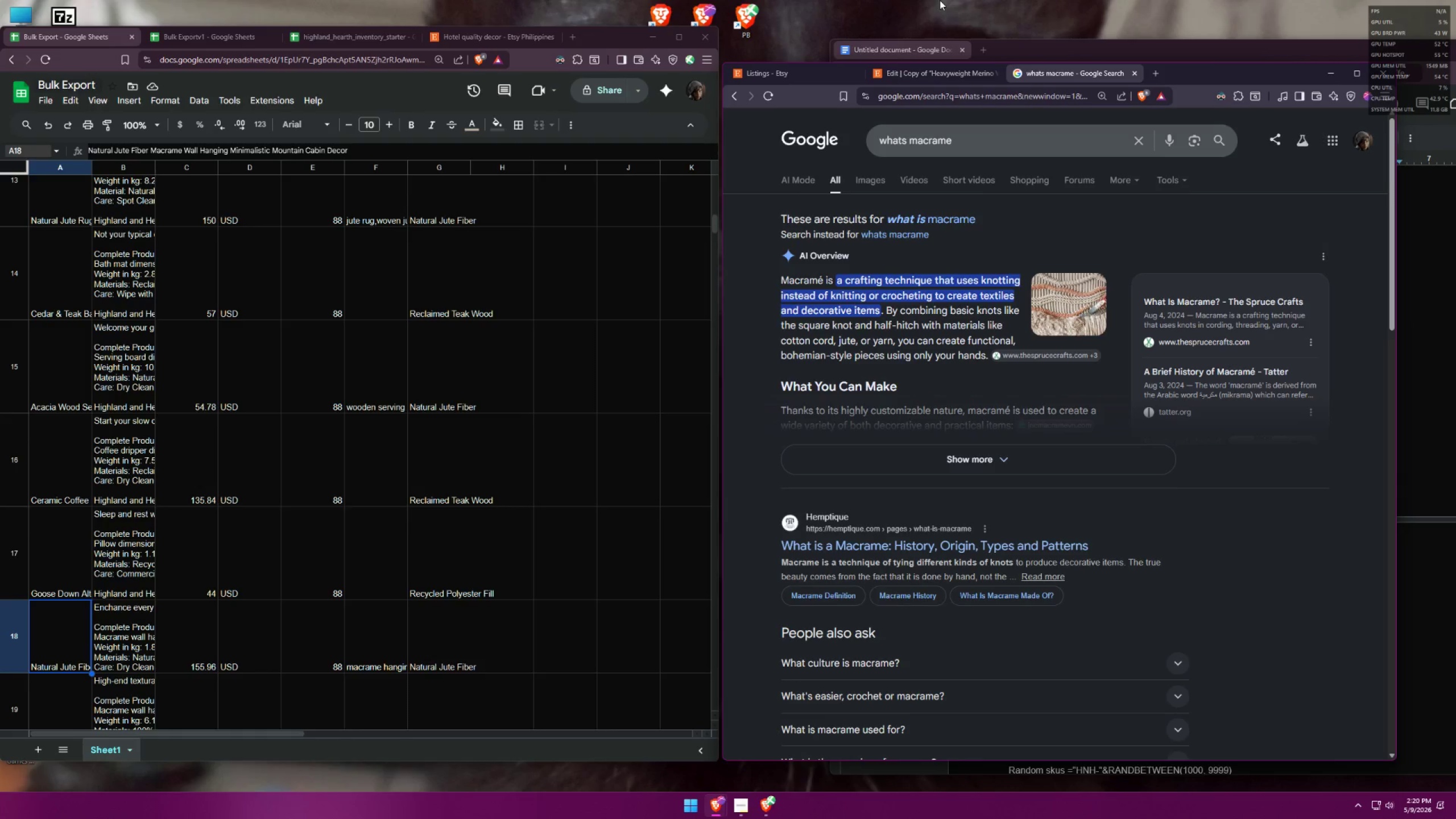 
wait(15.5)
 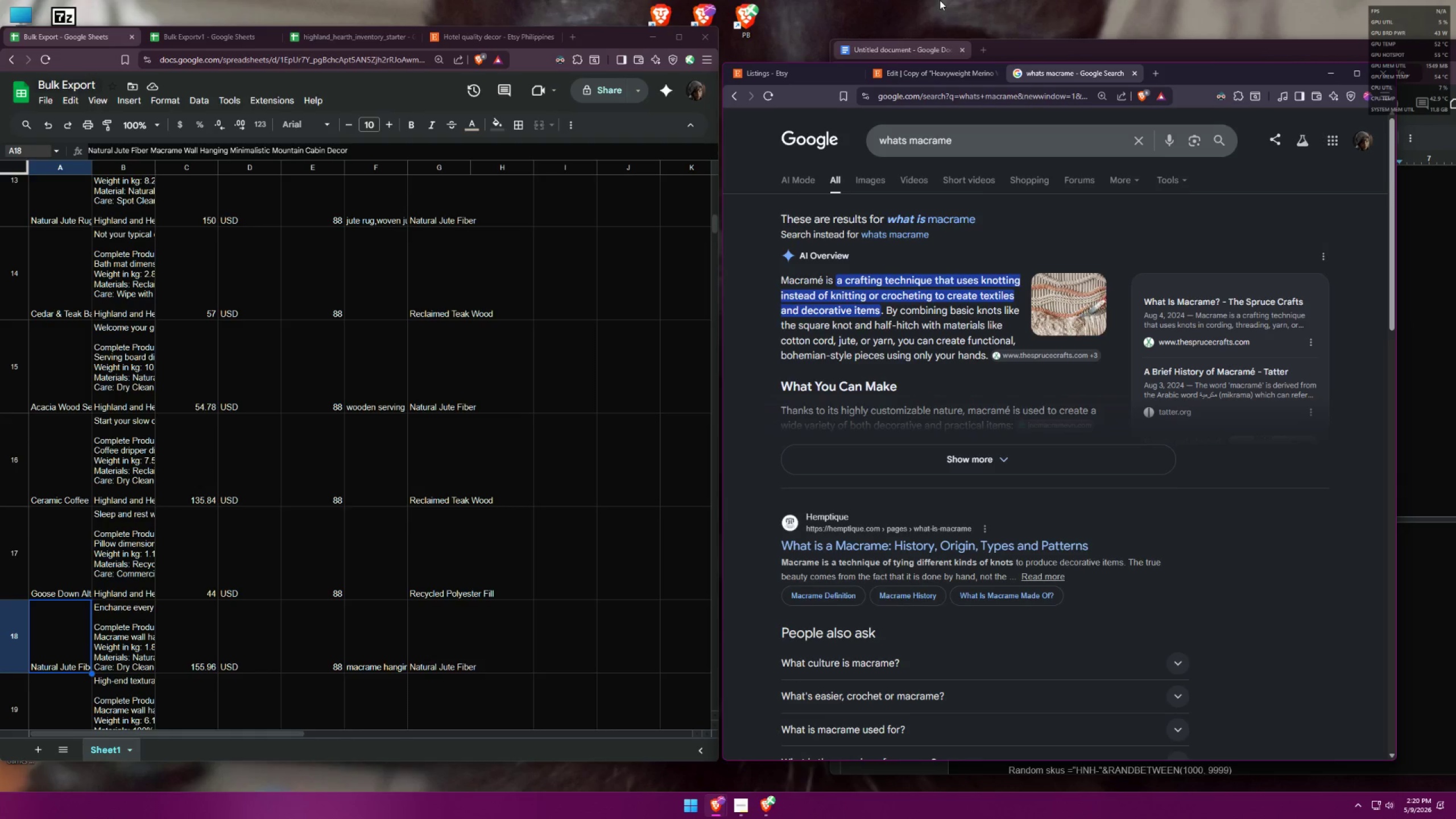 
double_click([863, 180])
 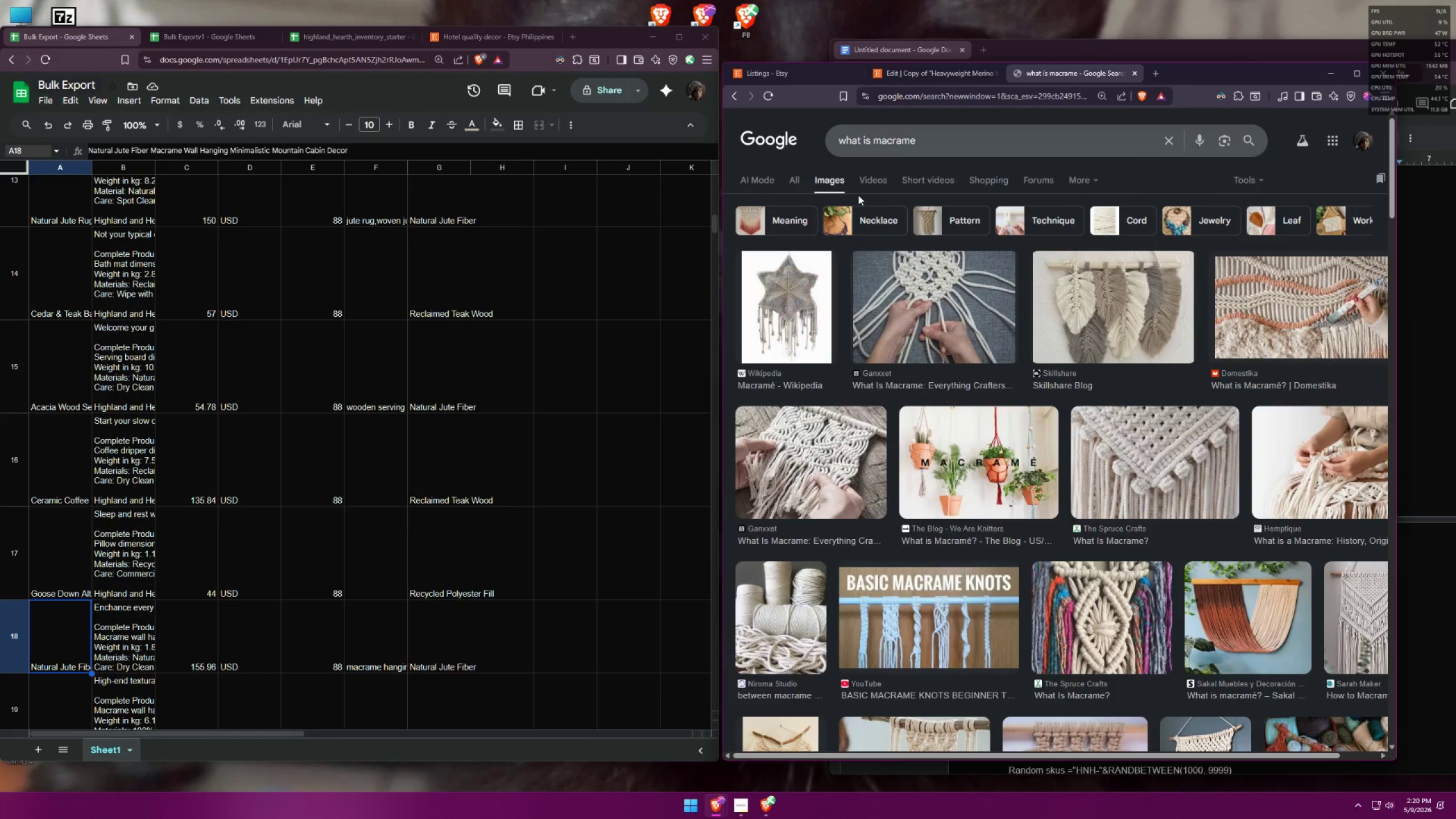 
scroll: coordinate [1110, 398], scroll_direction: down, amount: 6.0
 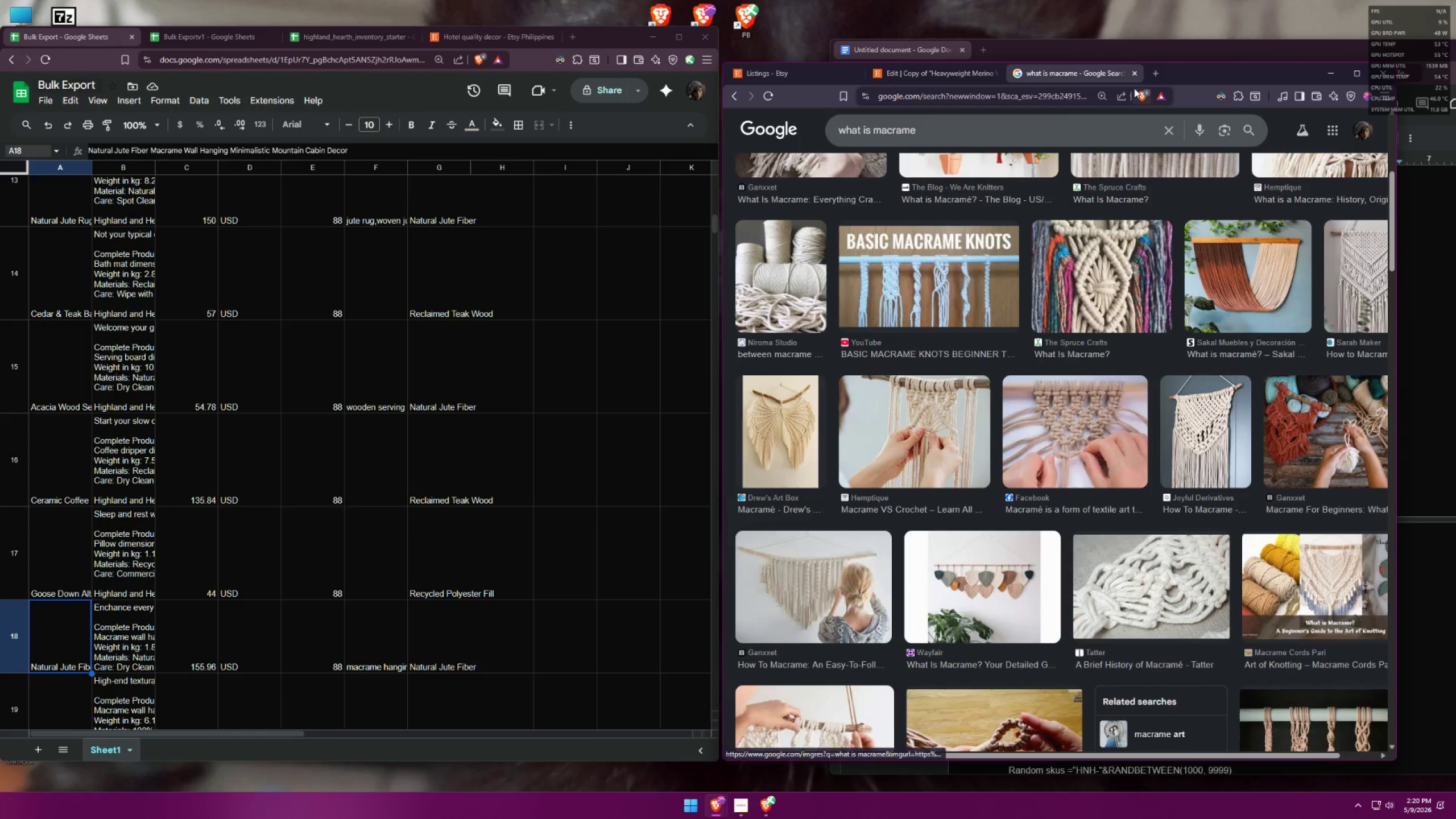 
left_click([1138, 73])
 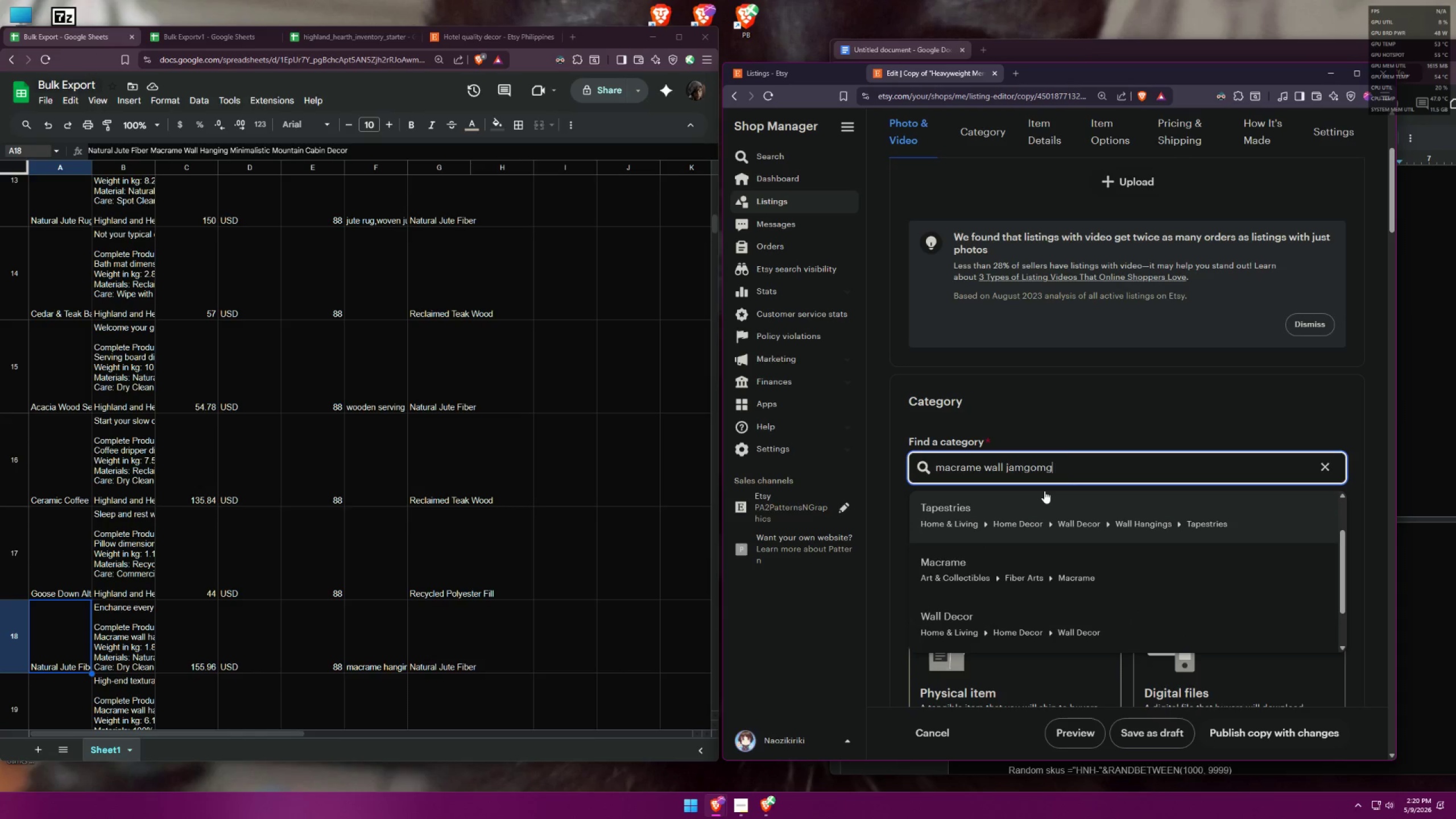 
scroll: coordinate [1101, 601], scroll_direction: none, amount: 0.0
 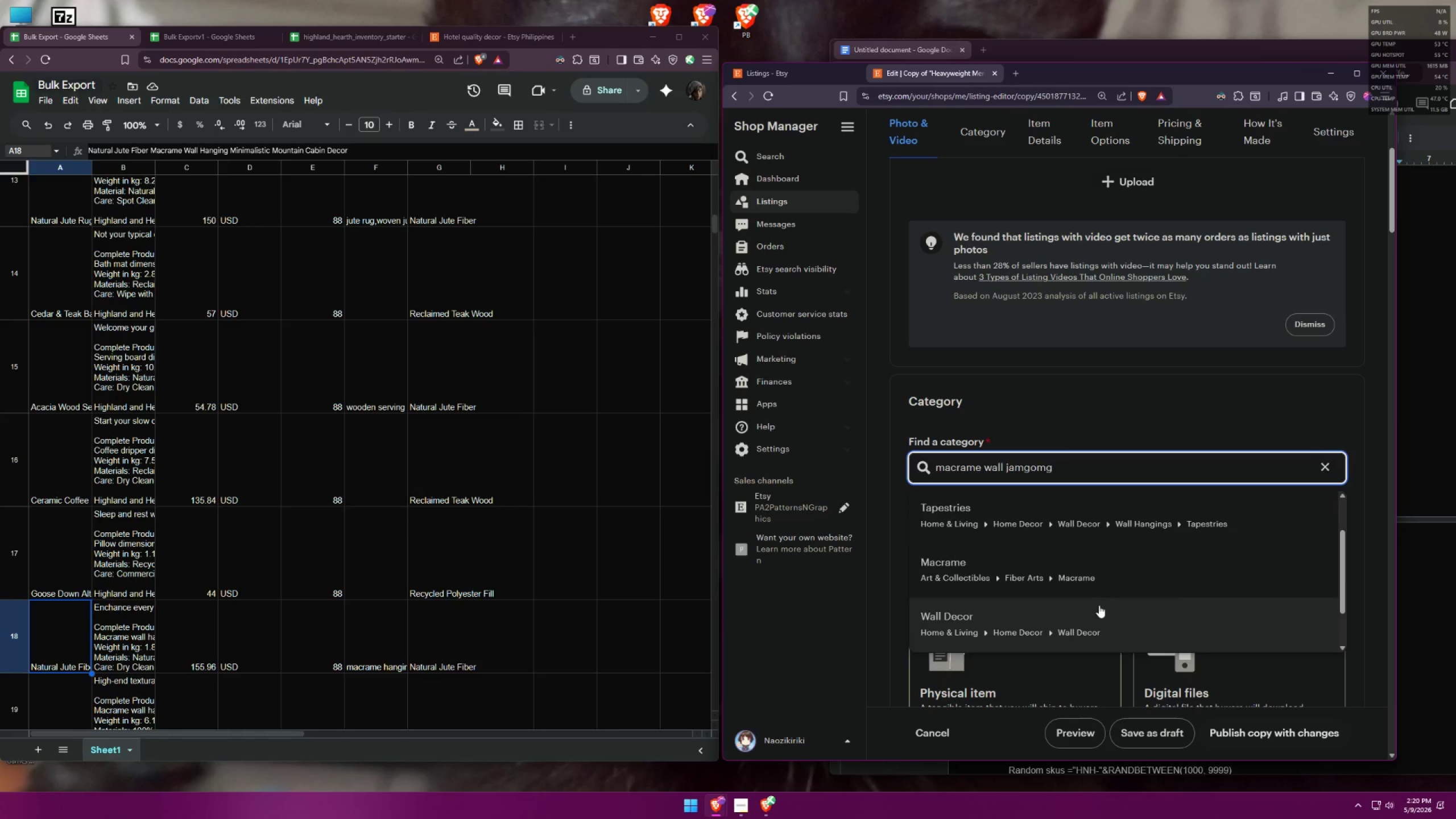 
scroll: coordinate [1106, 518], scroll_direction: up, amount: 4.0
 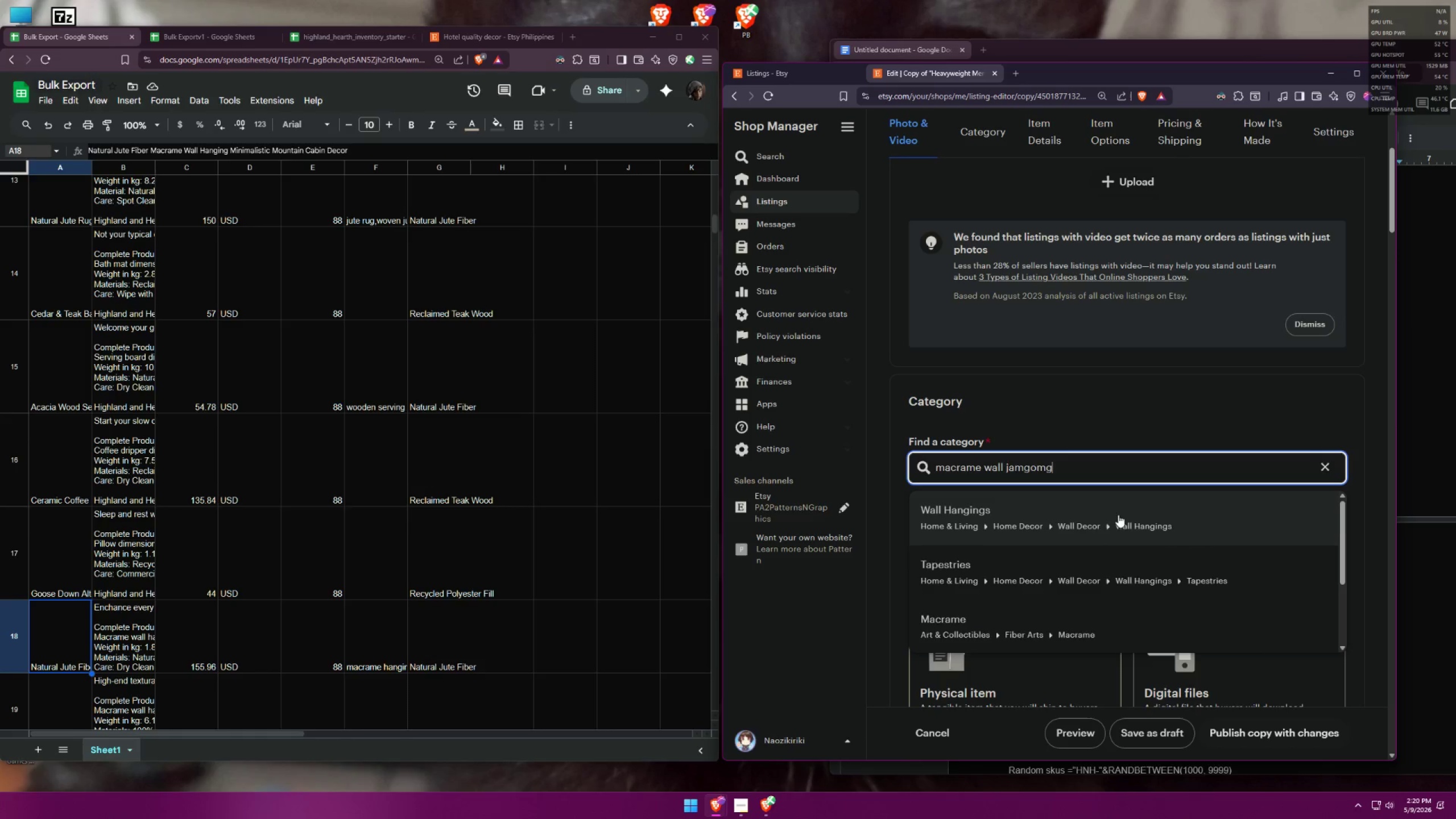 
scroll: coordinate [1118, 515], scroll_direction: down, amount: 1.0
 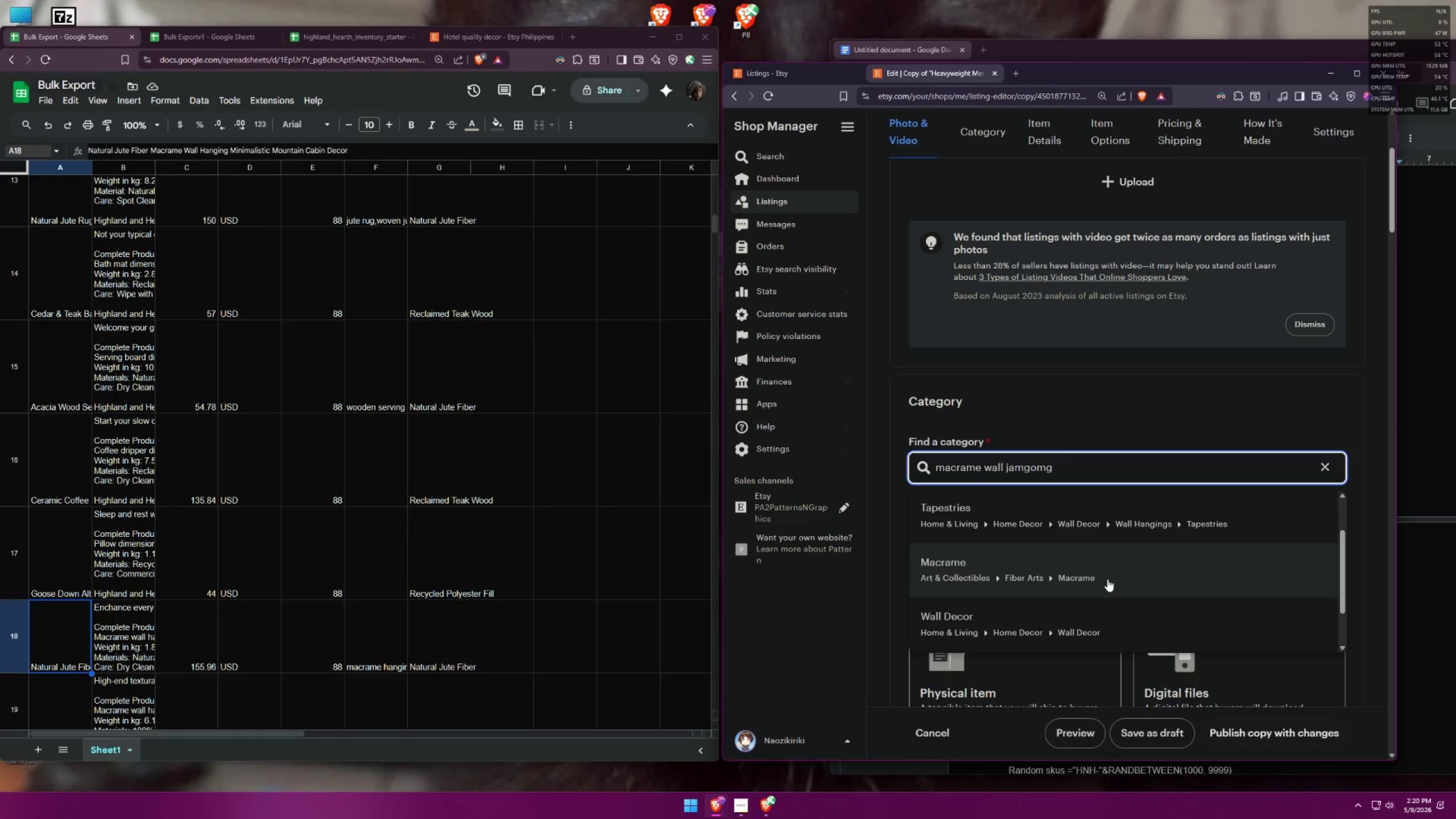 
scroll: coordinate [1107, 574], scroll_direction: up, amount: 3.0
 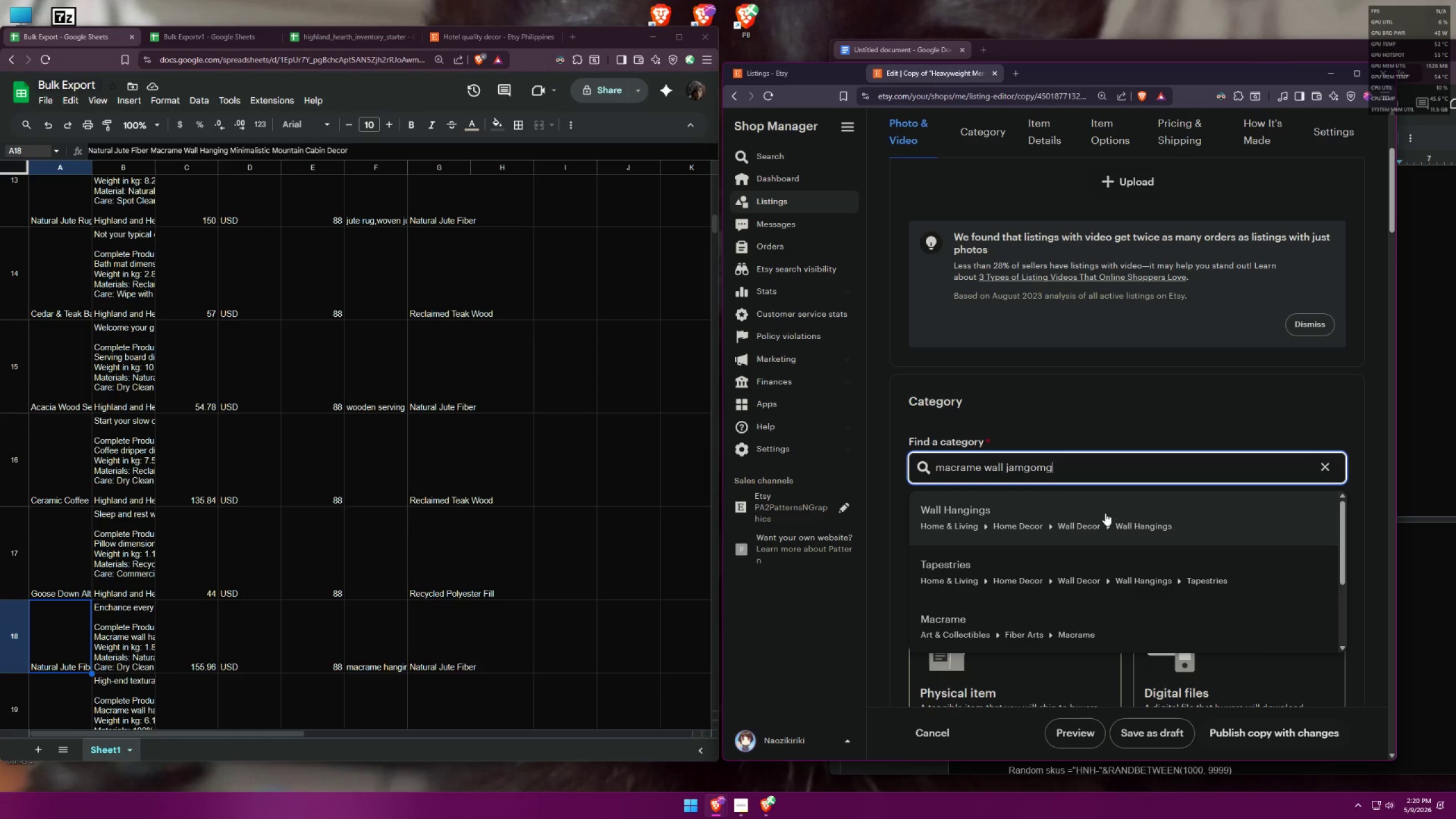 
mouse_move([1101, 498])
 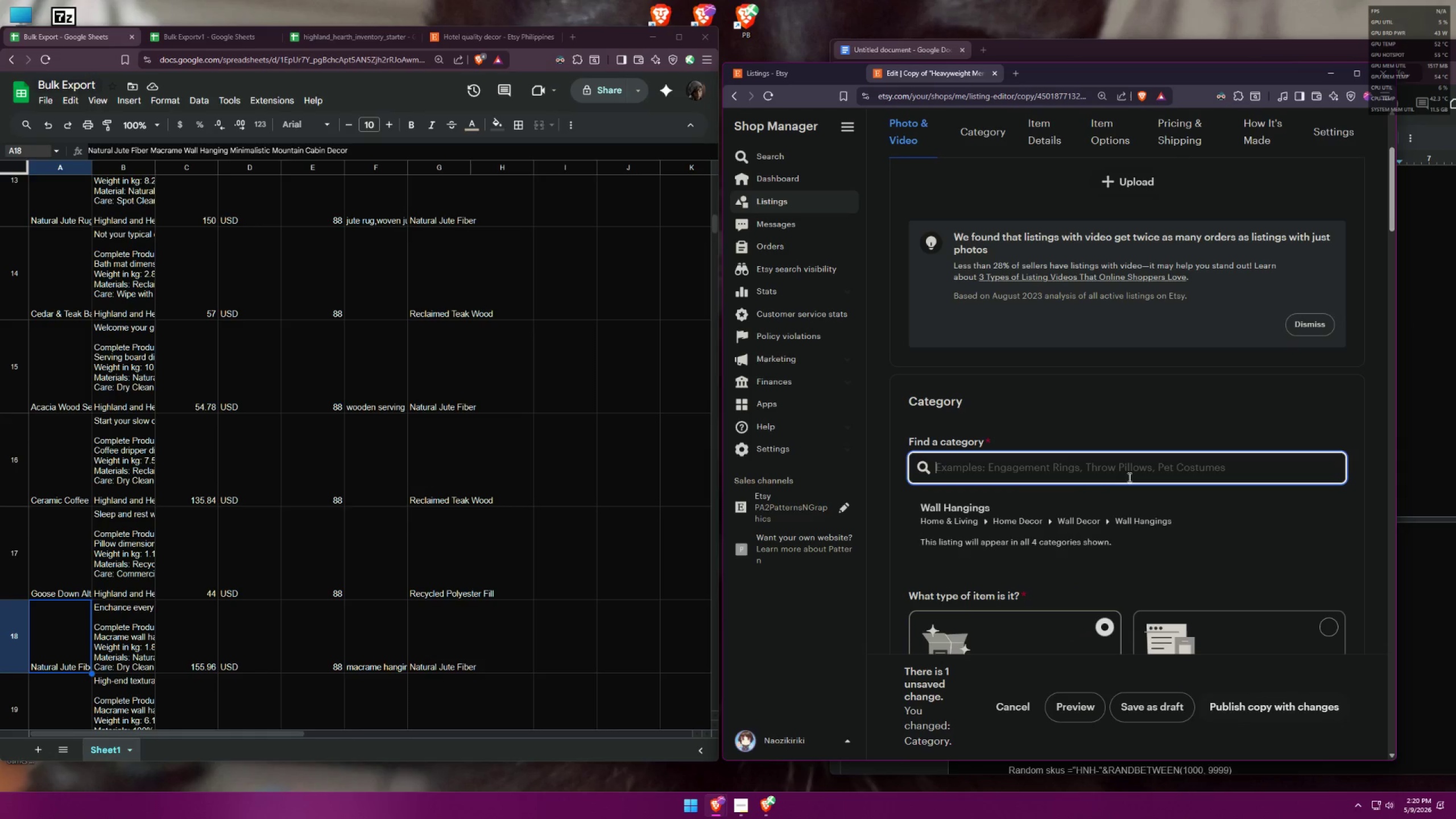 
left_click([1128, 477])
 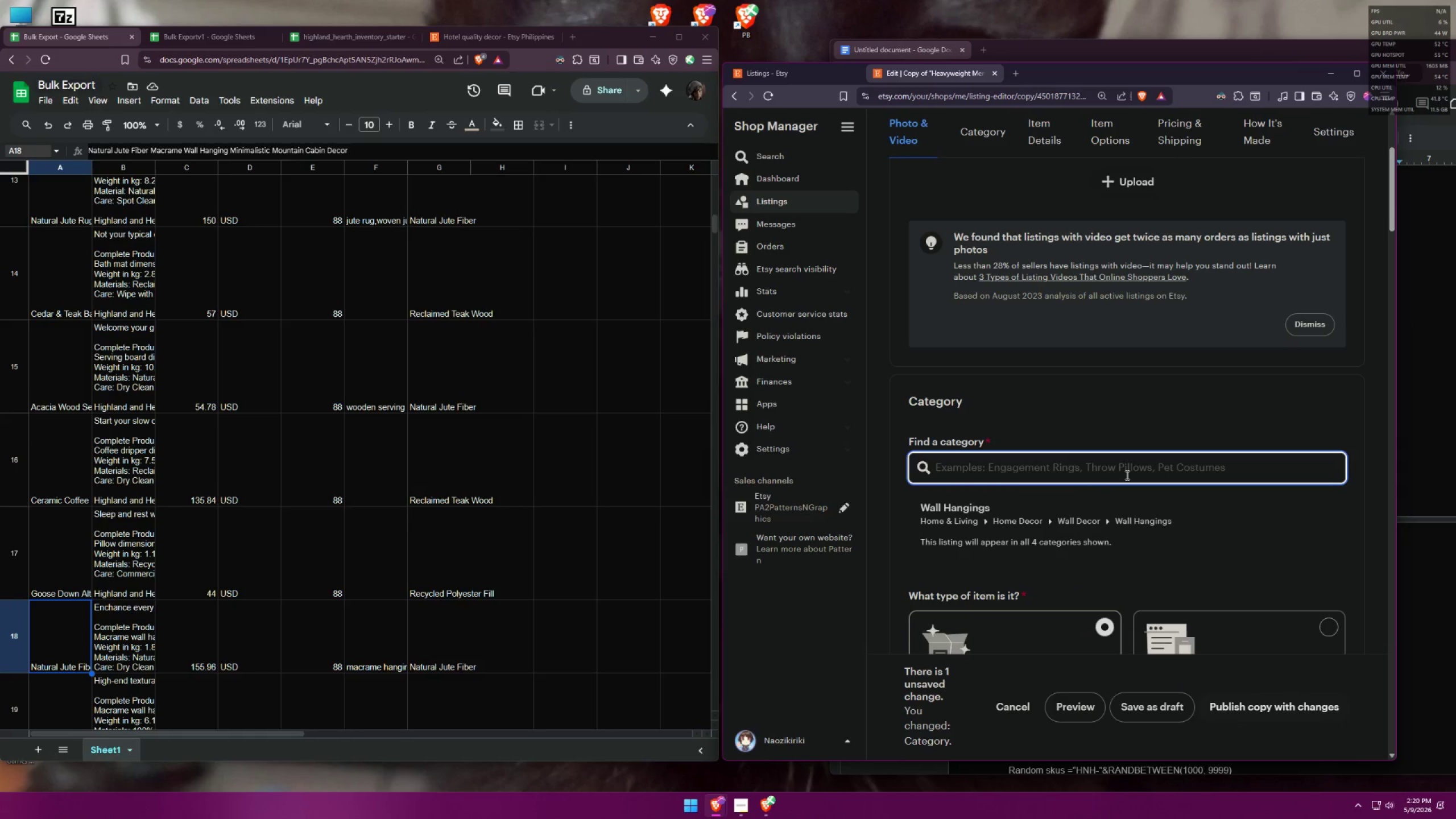 
type(macrame)
 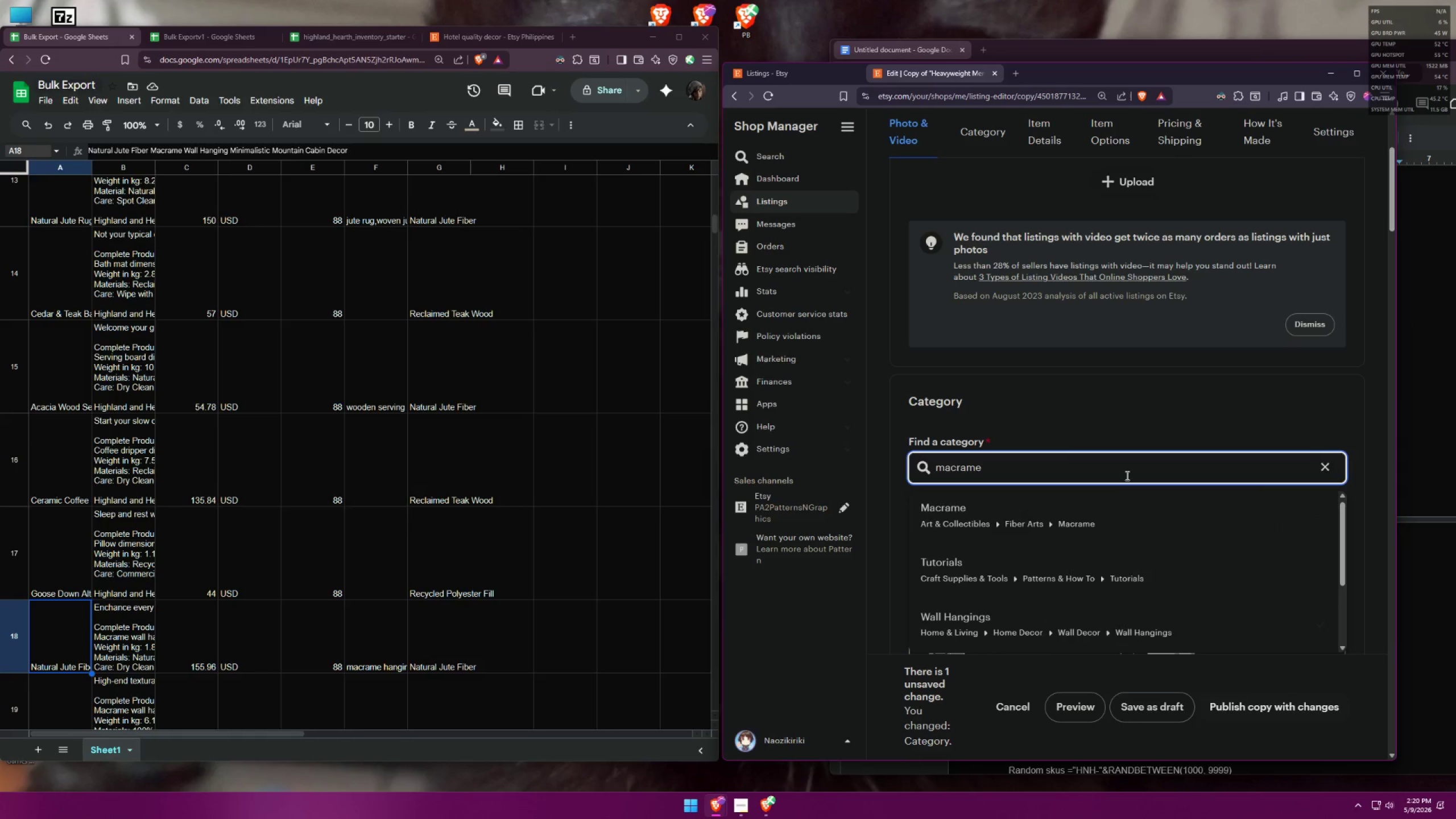 
scroll: coordinate [1105, 518], scroll_direction: up, amount: 1.0
 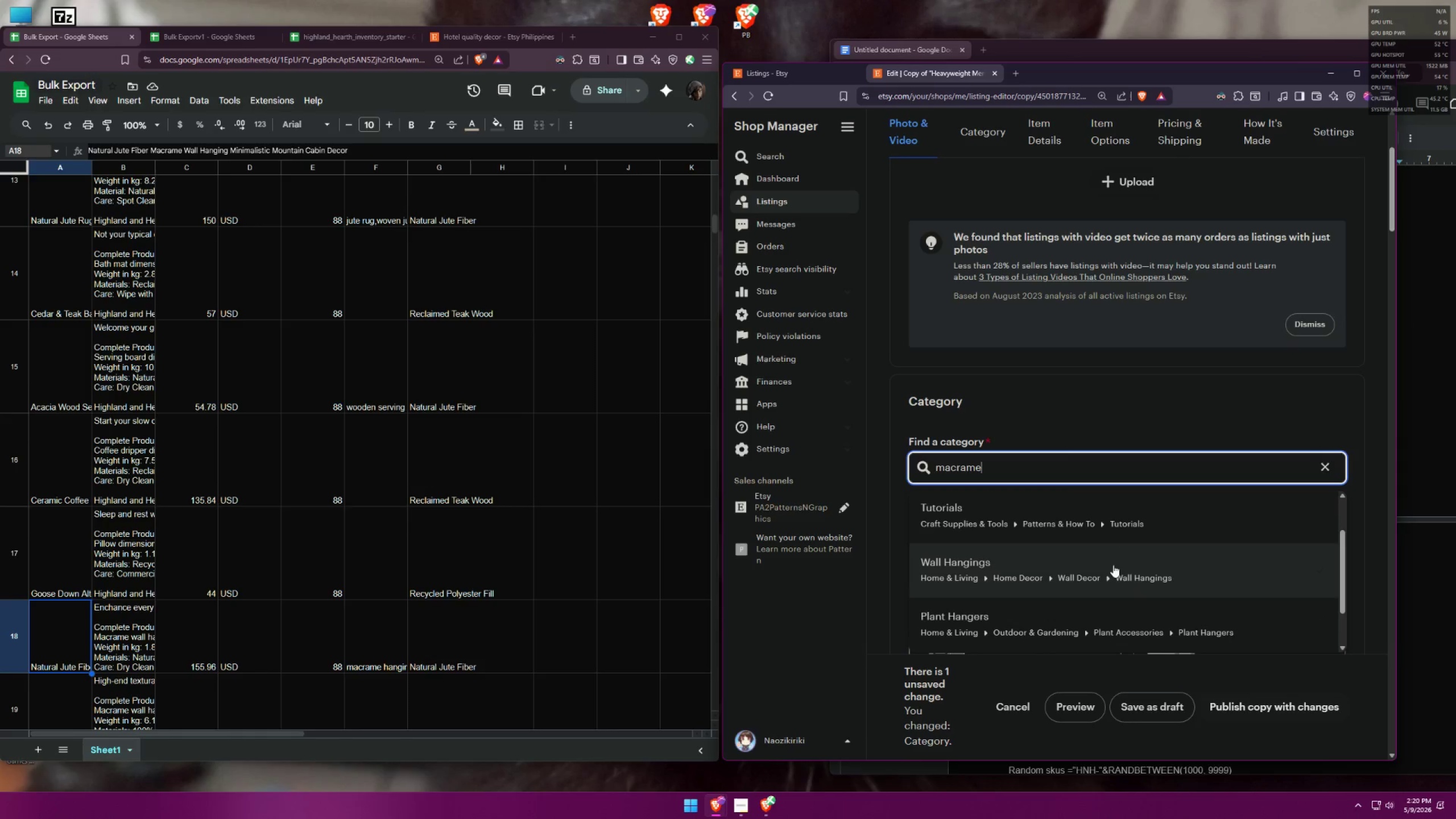 
left_click([1114, 565])
 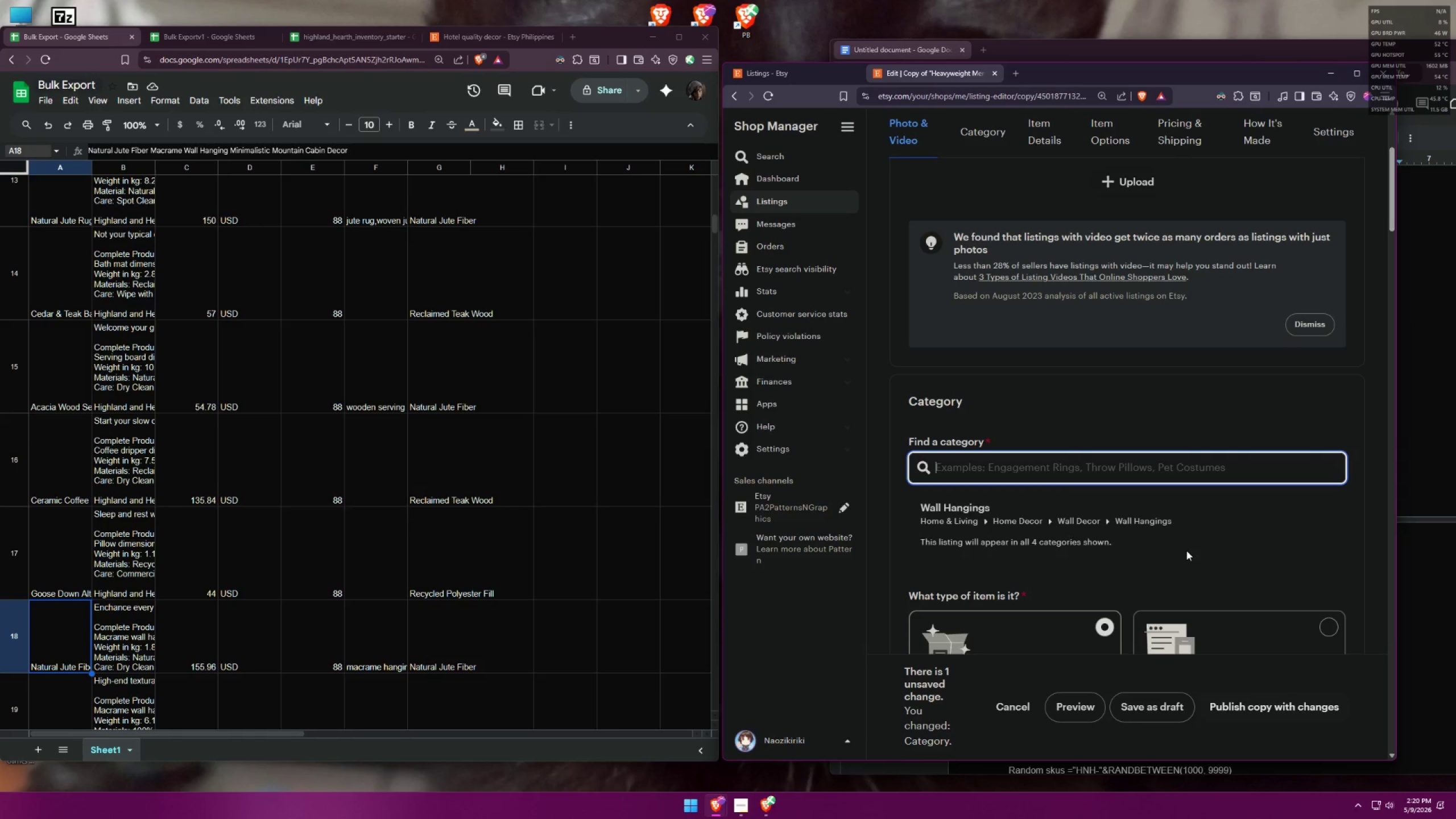 
left_click([1137, 468])
 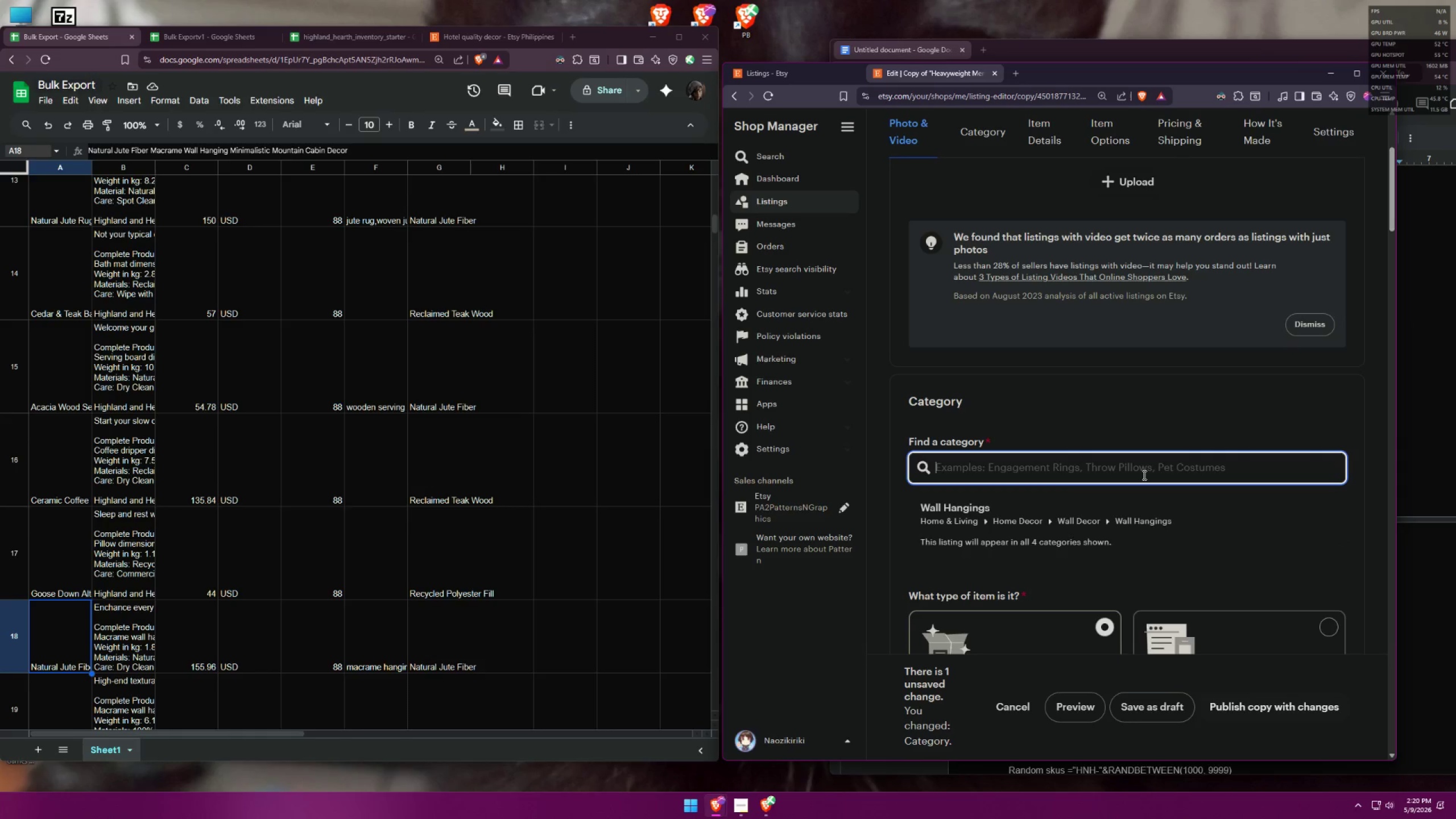 
type(macrame)
 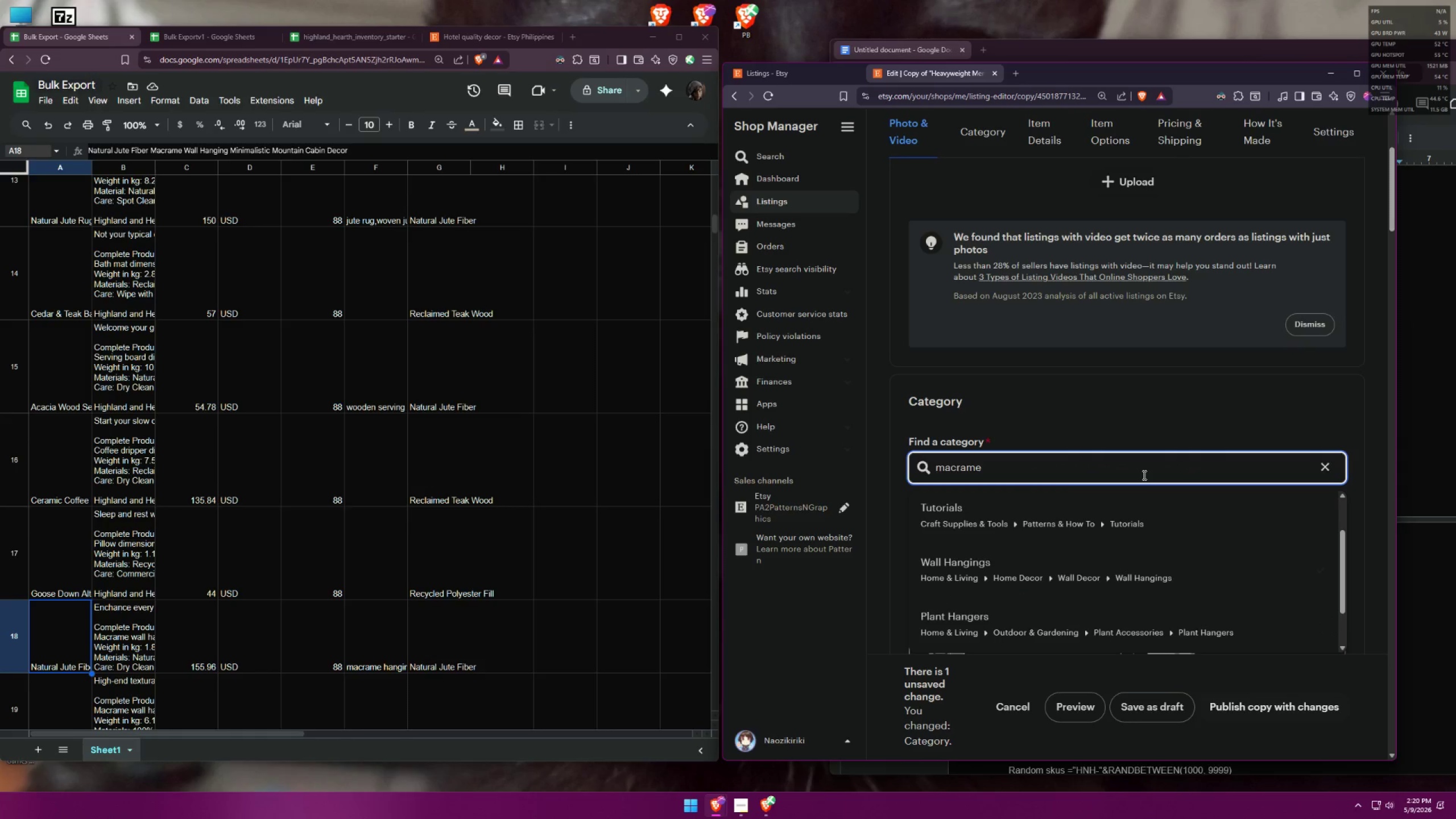 
scroll: coordinate [1160, 522], scroll_direction: none, amount: 0.0
 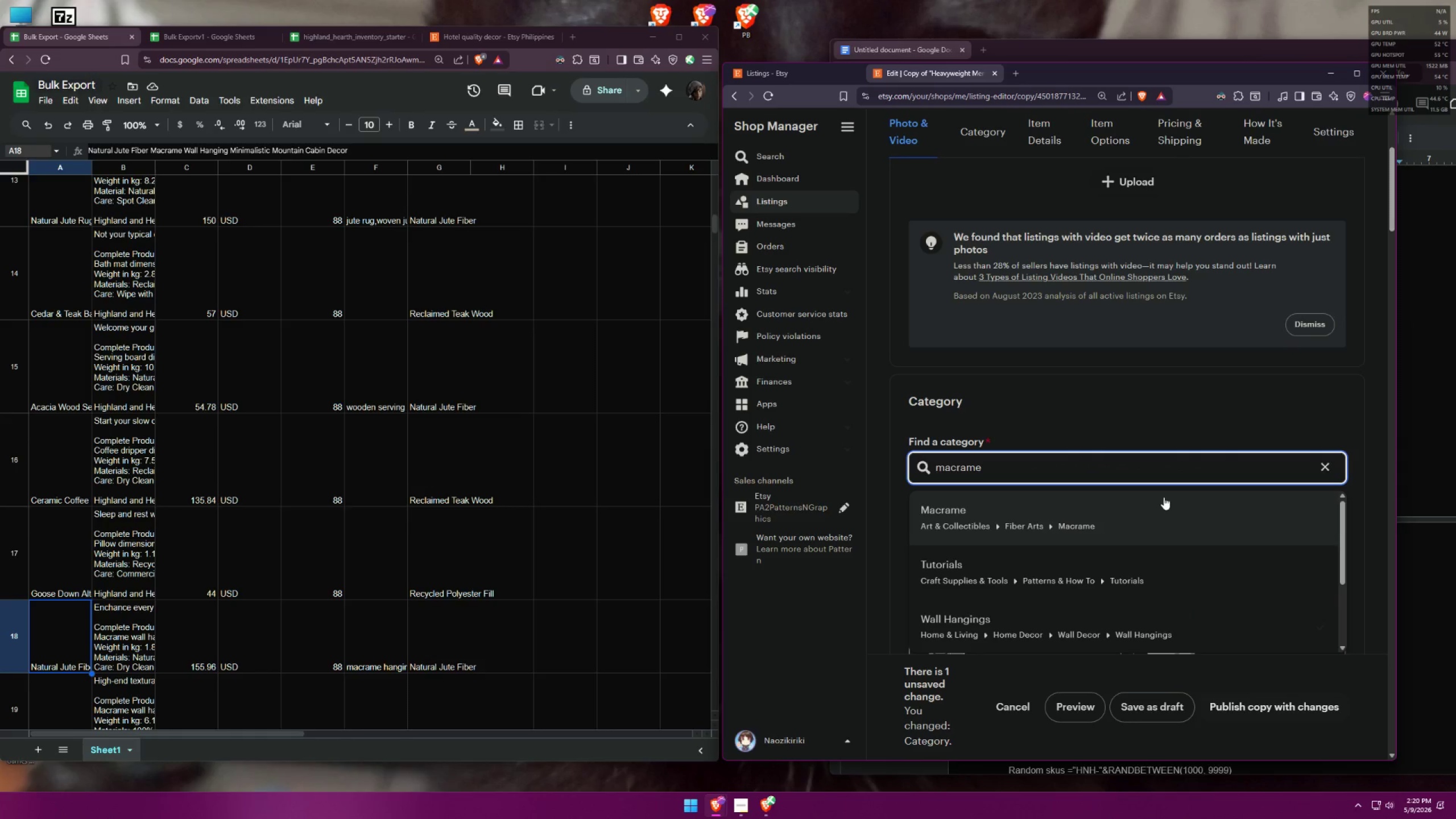 
left_click([1107, 514])
 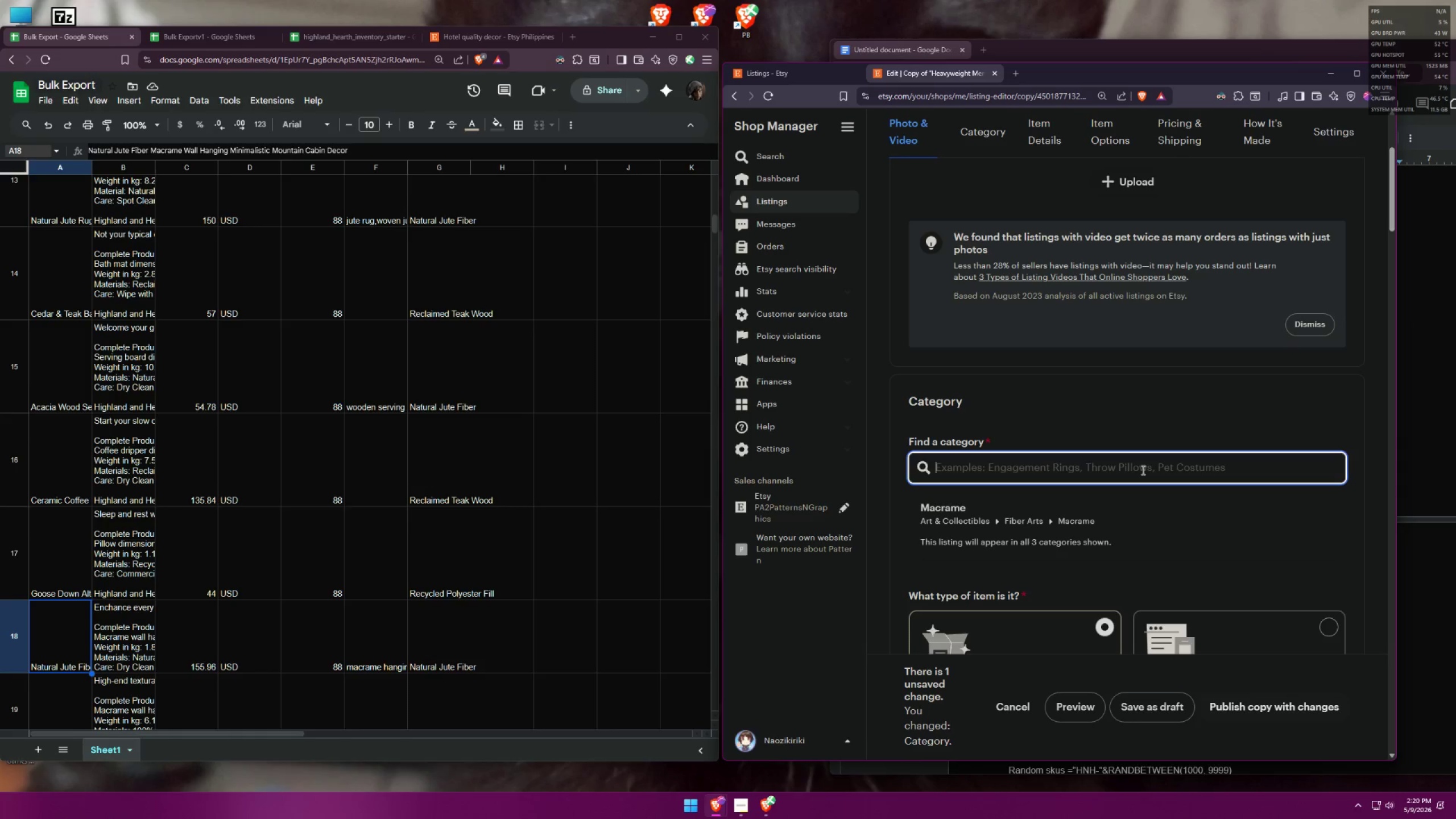 
wait(5.96)
 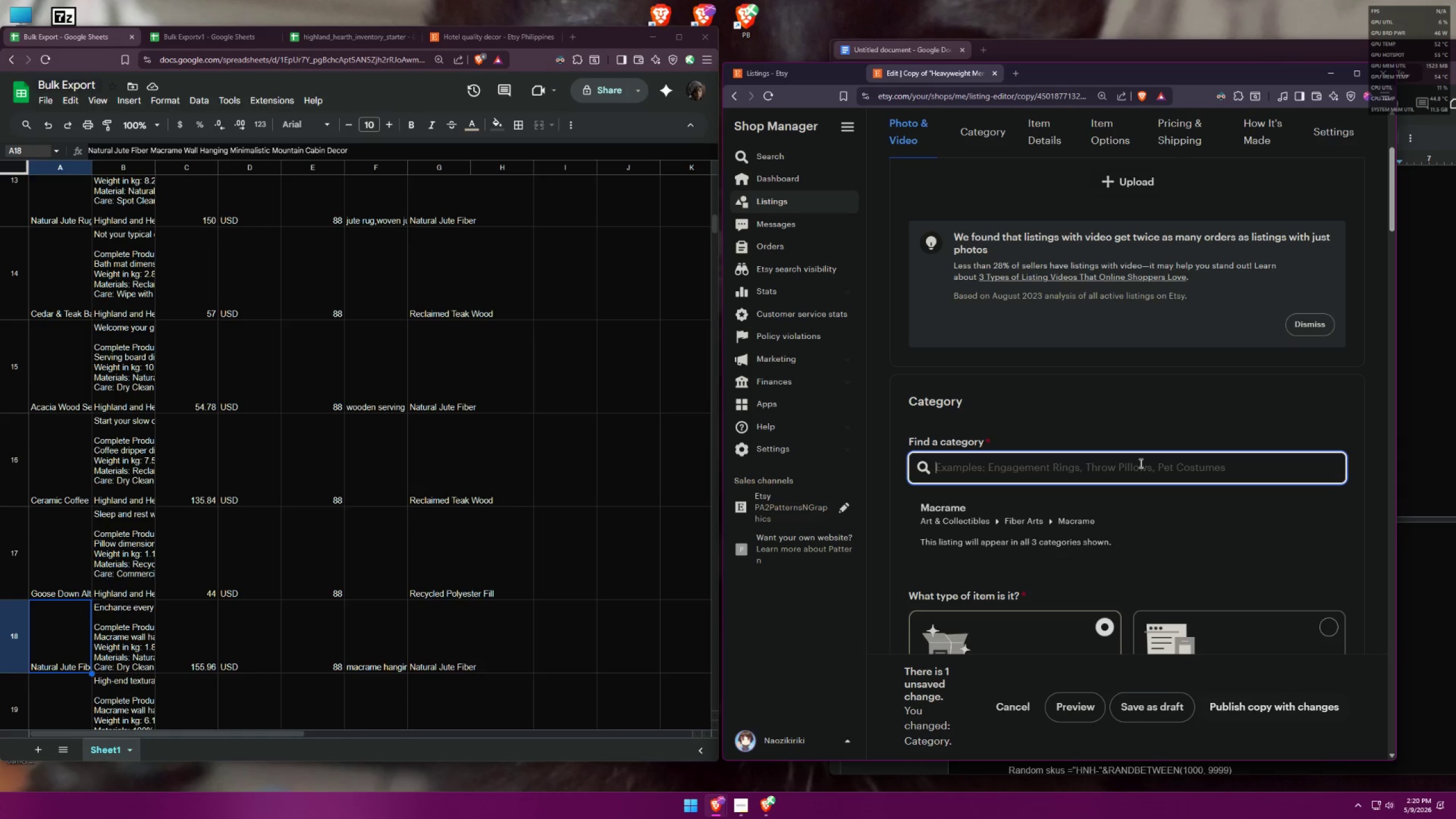 
left_click([1148, 508])
 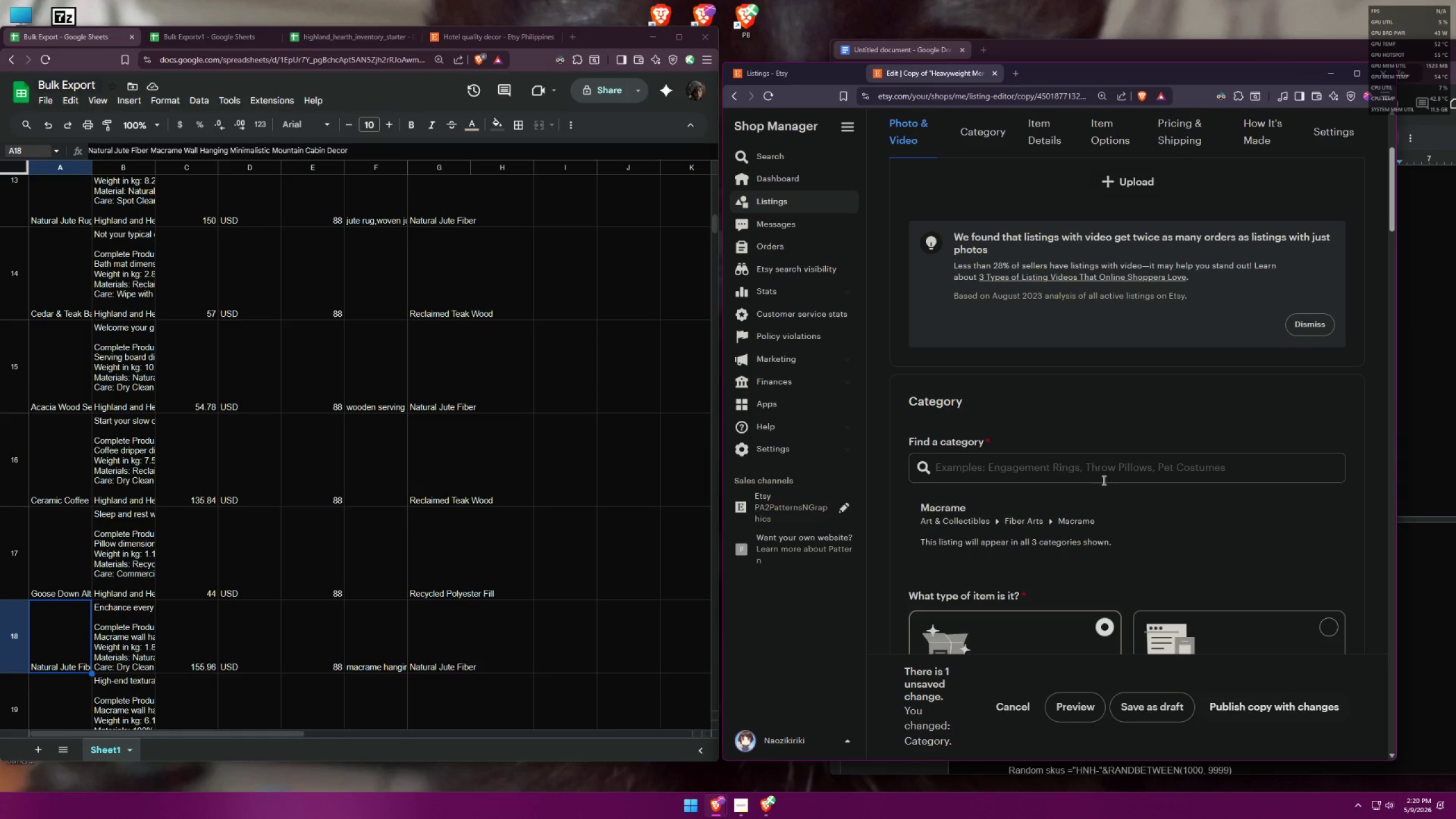 
scroll: coordinate [1102, 473], scroll_direction: down, amount: 2.0
 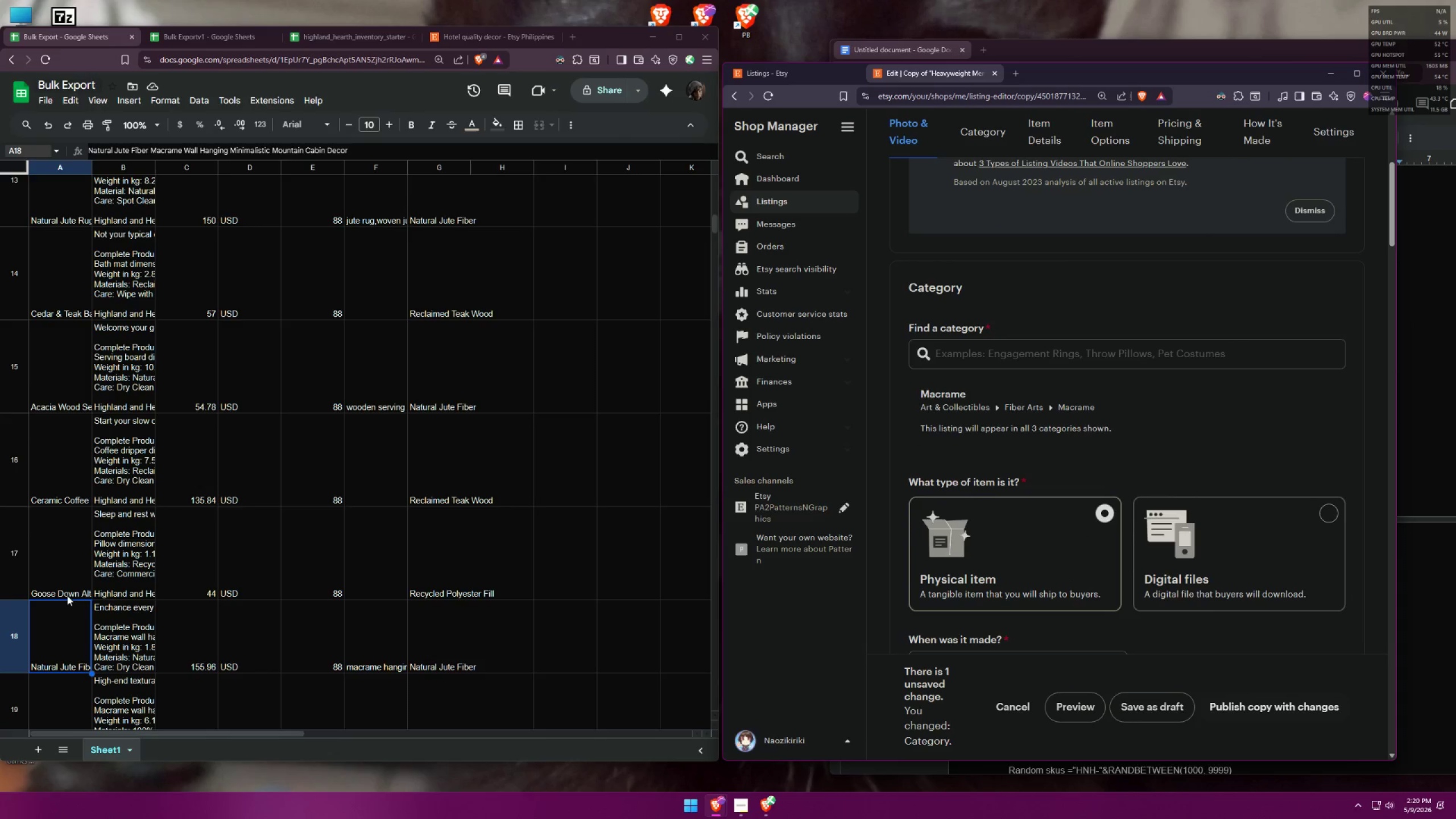 
double_click([249, 148])
 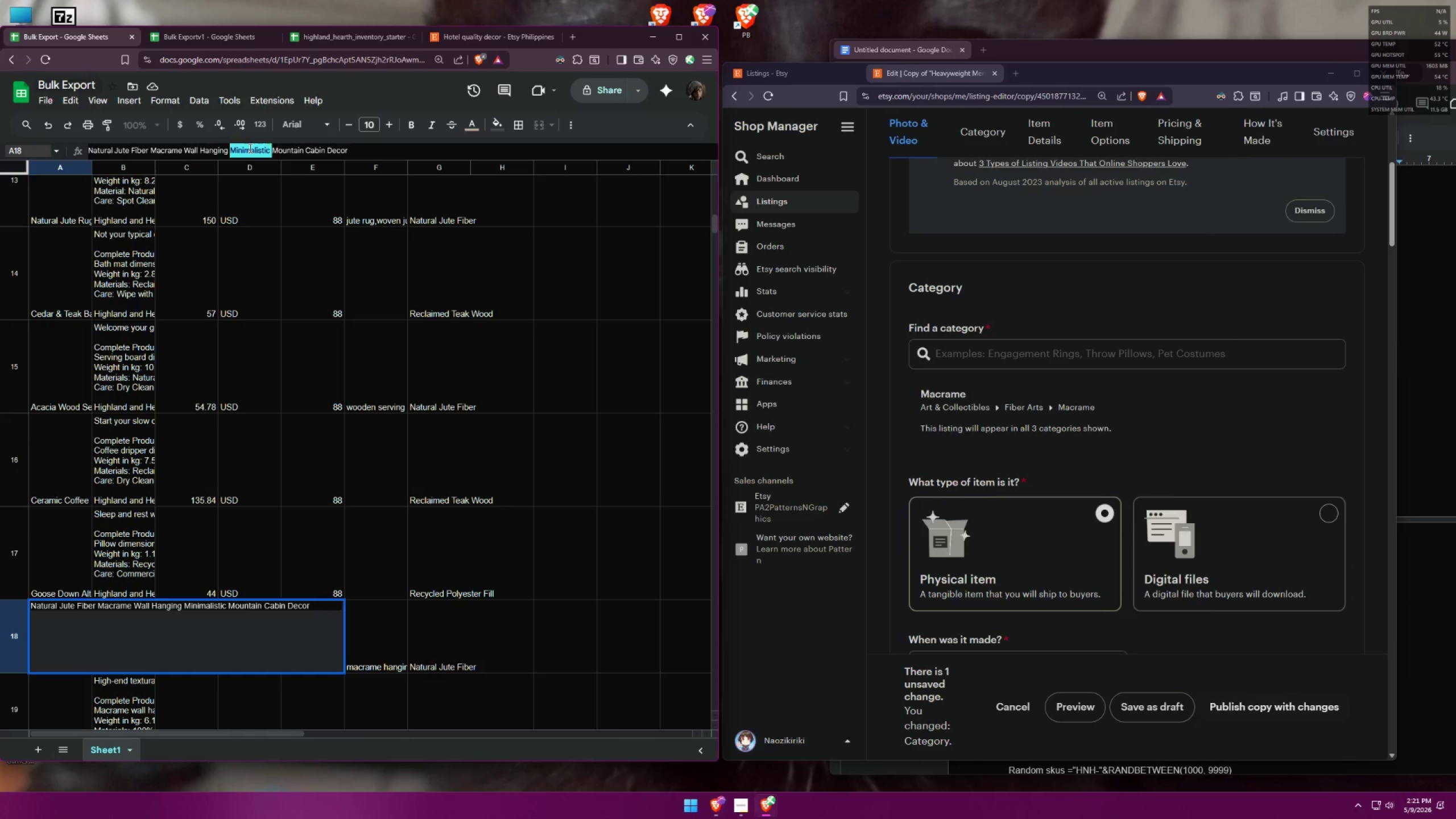 
triple_click([249, 148])
 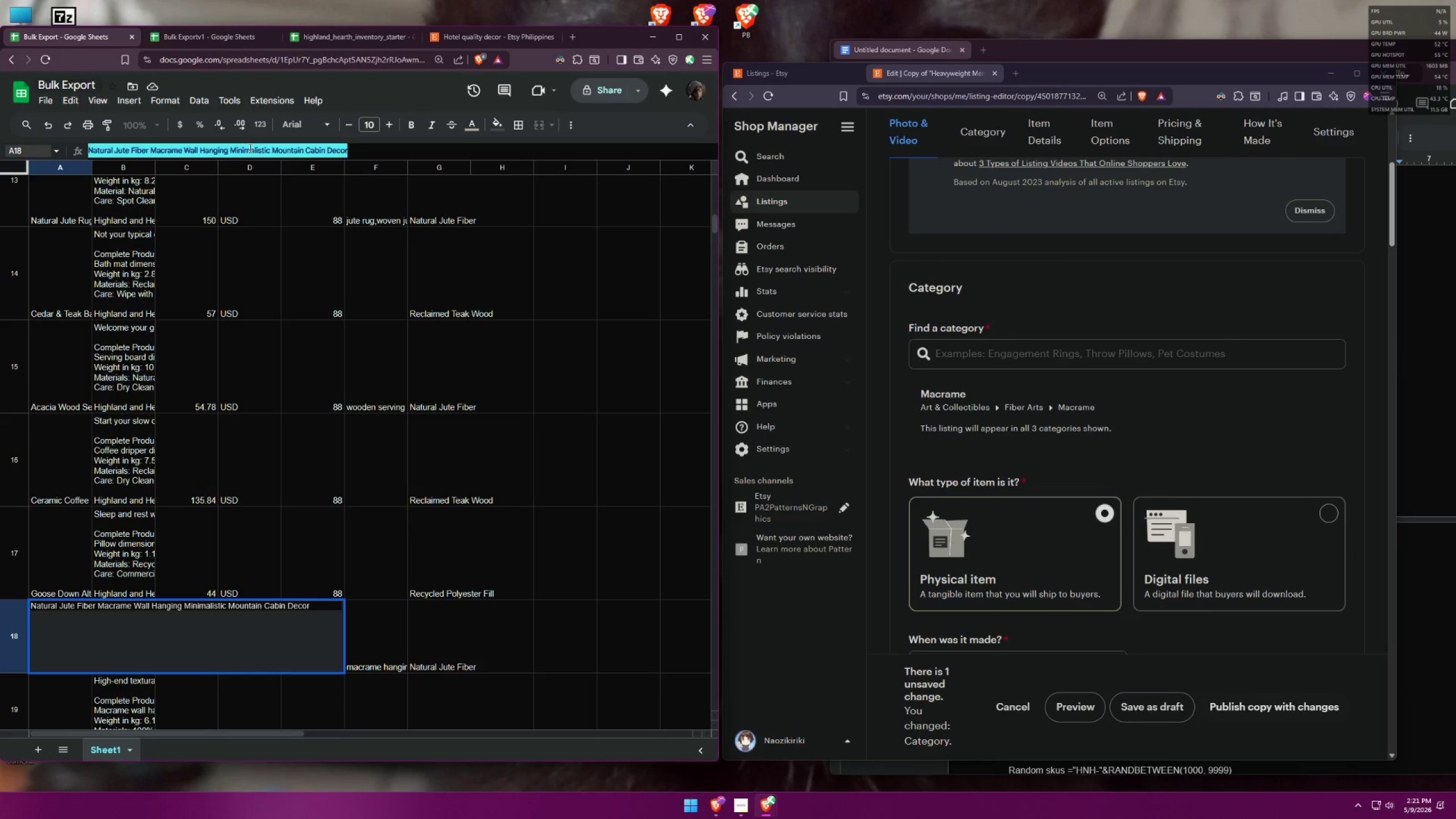 
key(Control+C)
 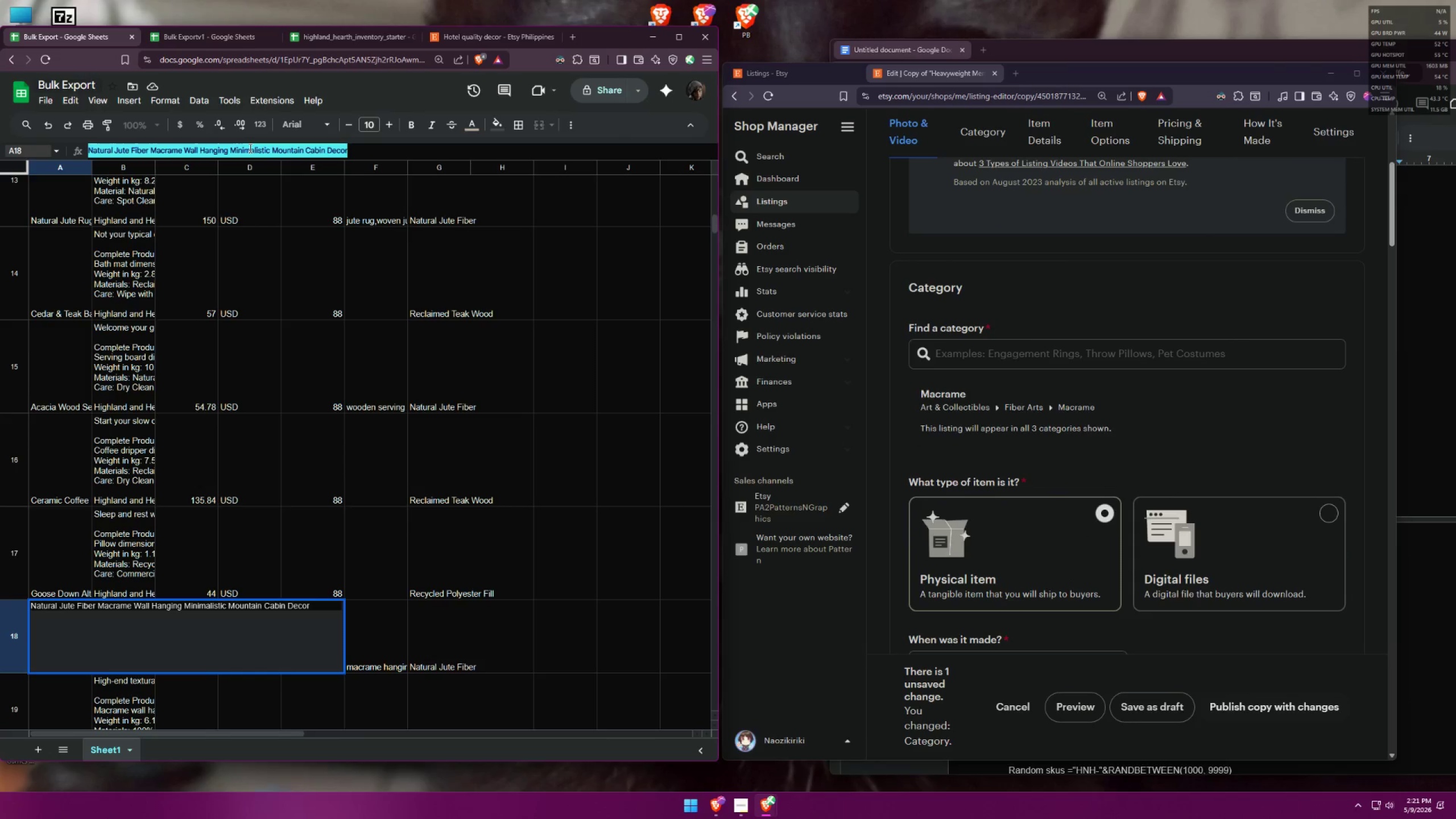 
key(Control+C)
 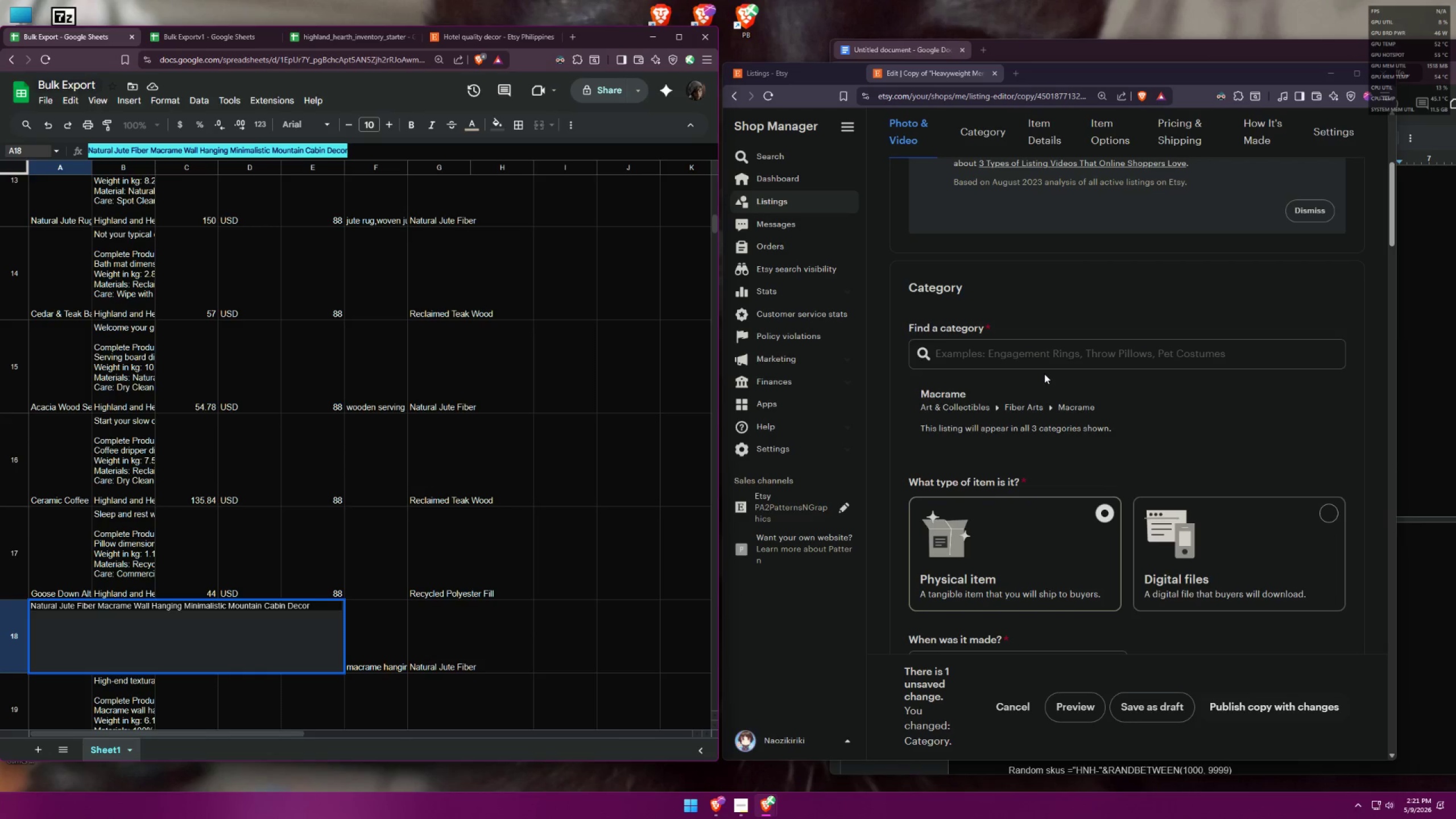 
scroll: coordinate [1033, 452], scroll_direction: down, amount: 8.0
 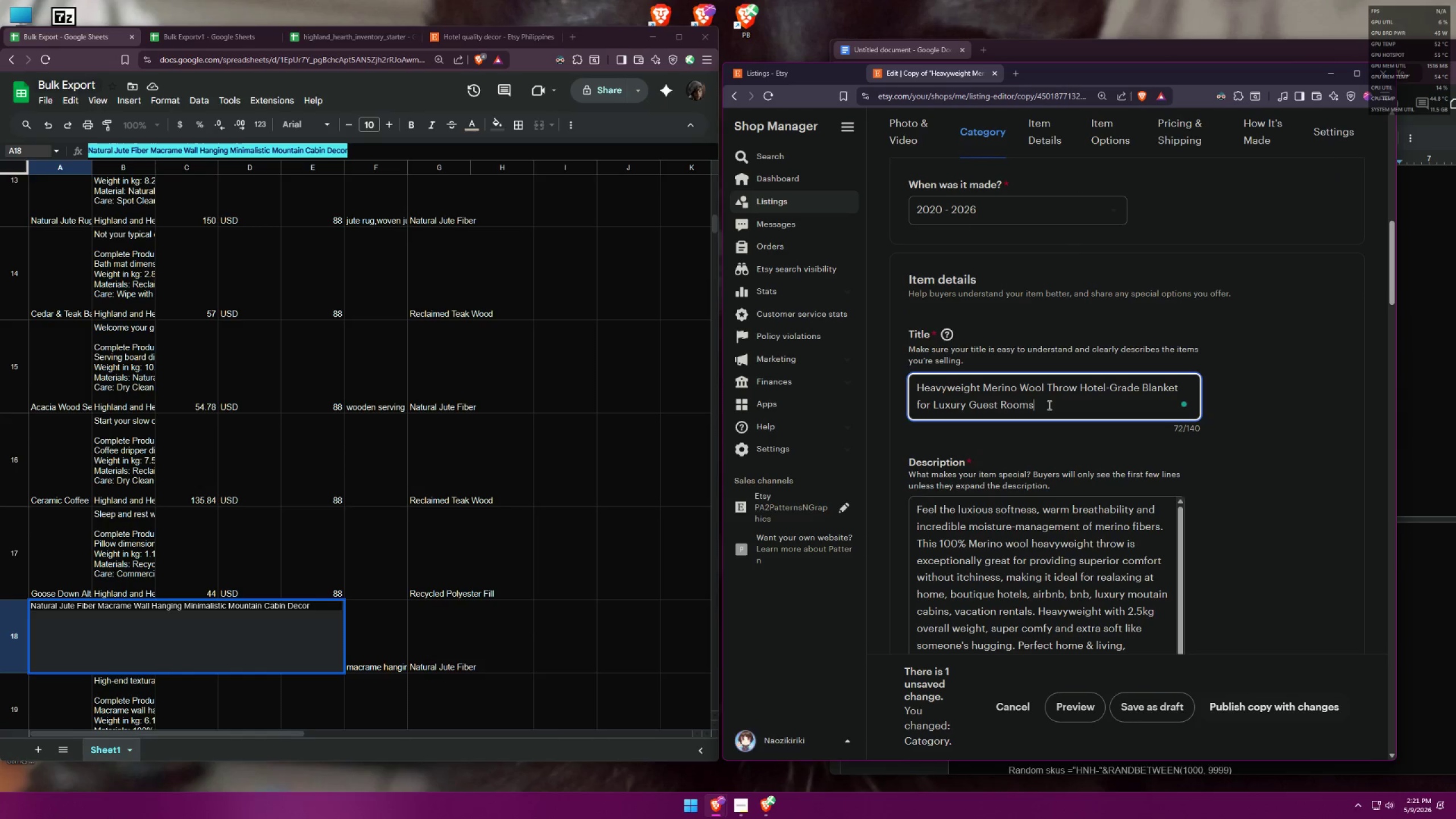 
left_click_drag(start_coordinate=[1053, 406], to_coordinate=[880, 365])
 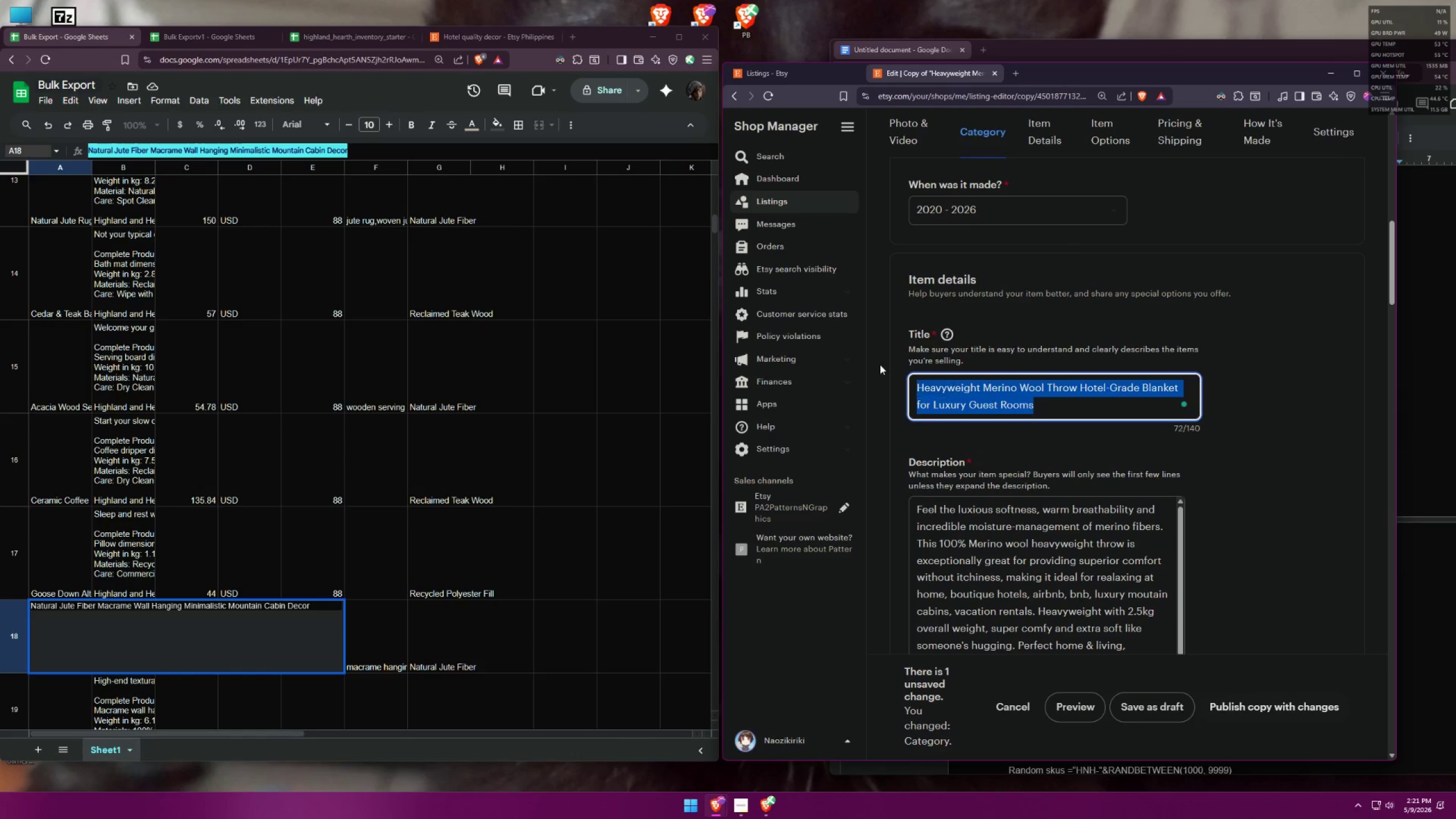 
key(Control+ControlLeft)
 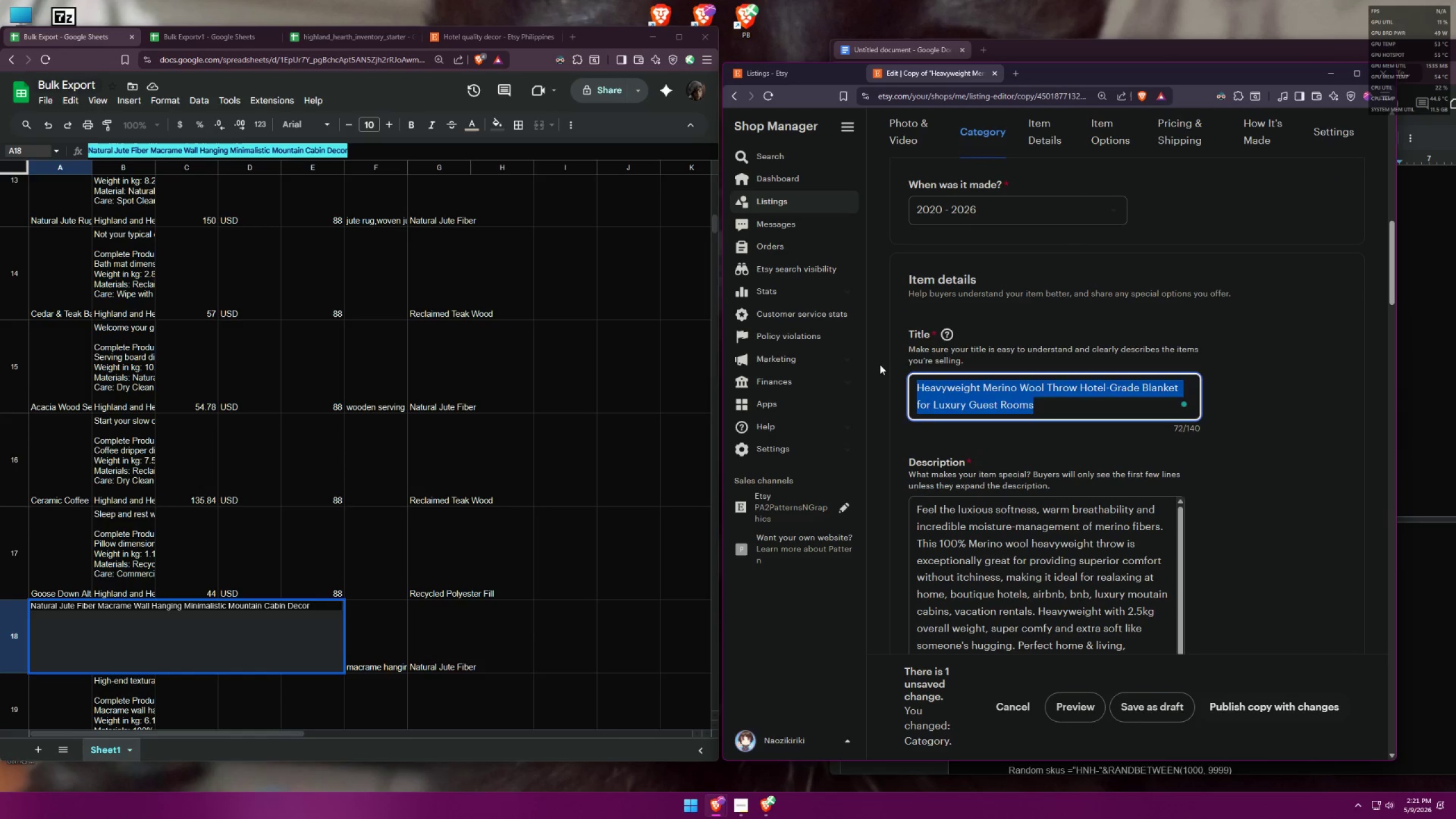 
key(Control+V)
 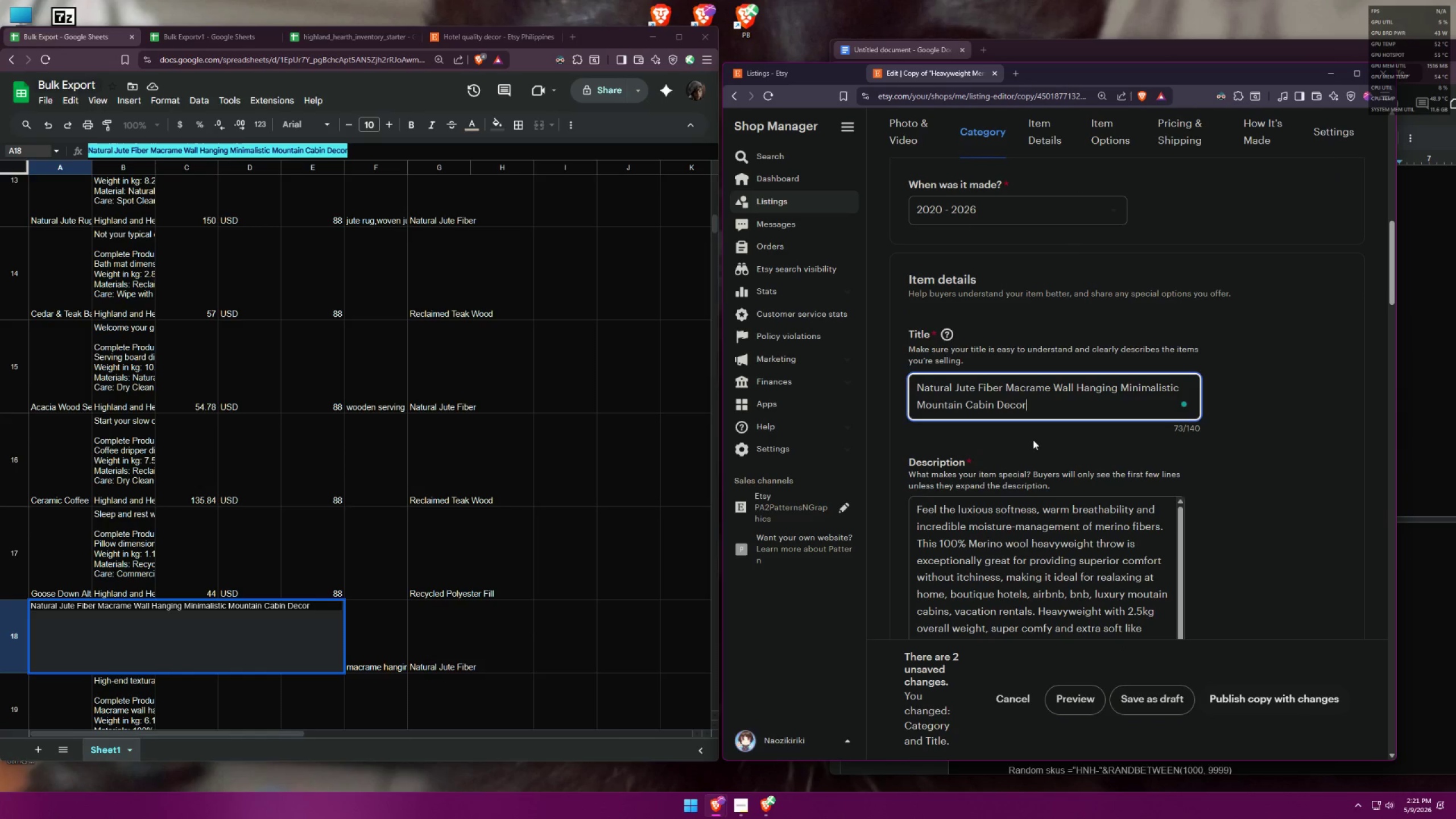 
left_click_drag(start_coordinate=[961, 402], to_coordinate=[904, 401])
 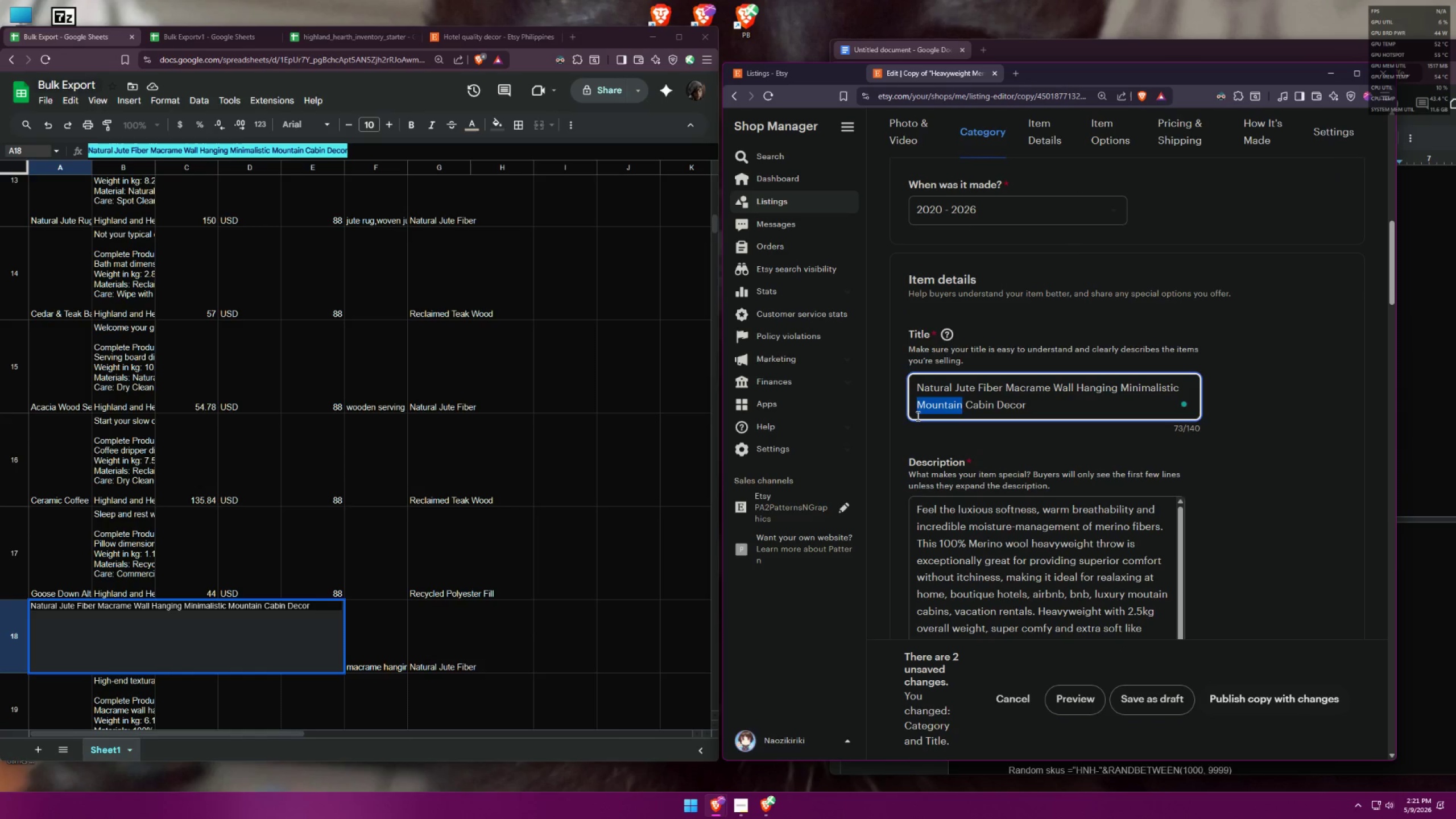 
key(Backspace)
type(L:)
key(Backspace)
type(uxury)
 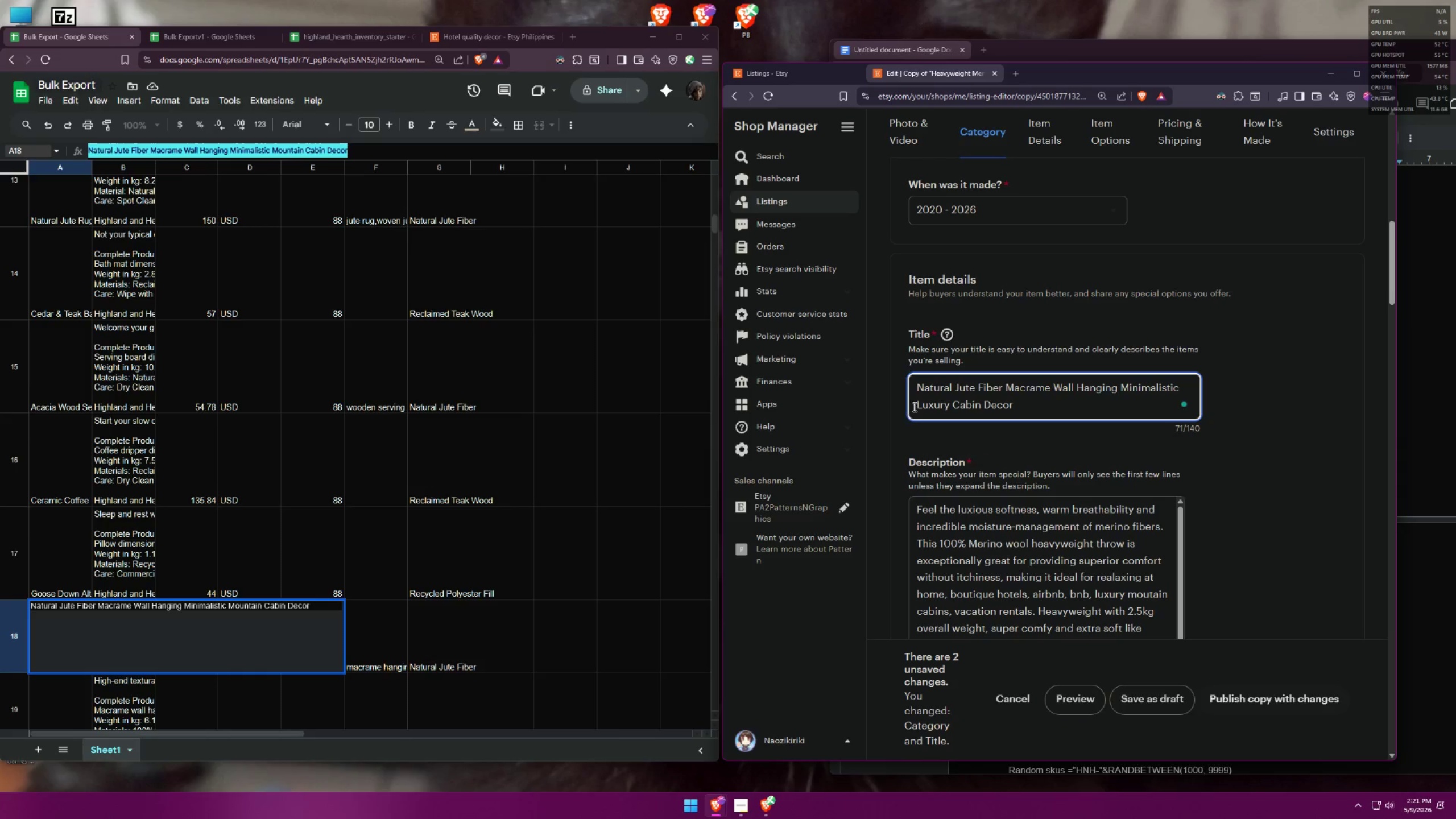 
left_click([1036, 396])
 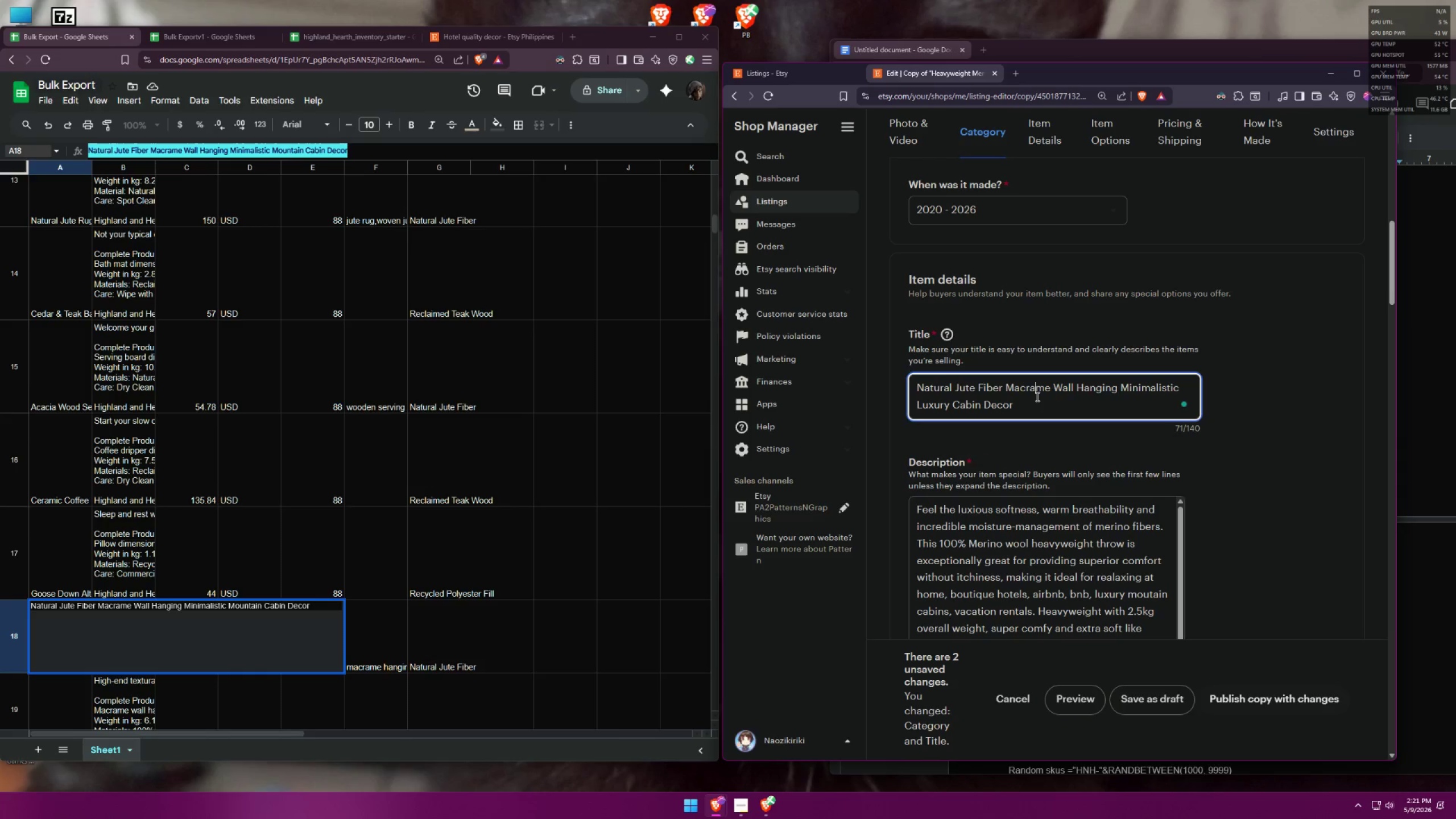 
left_click([1029, 405])
 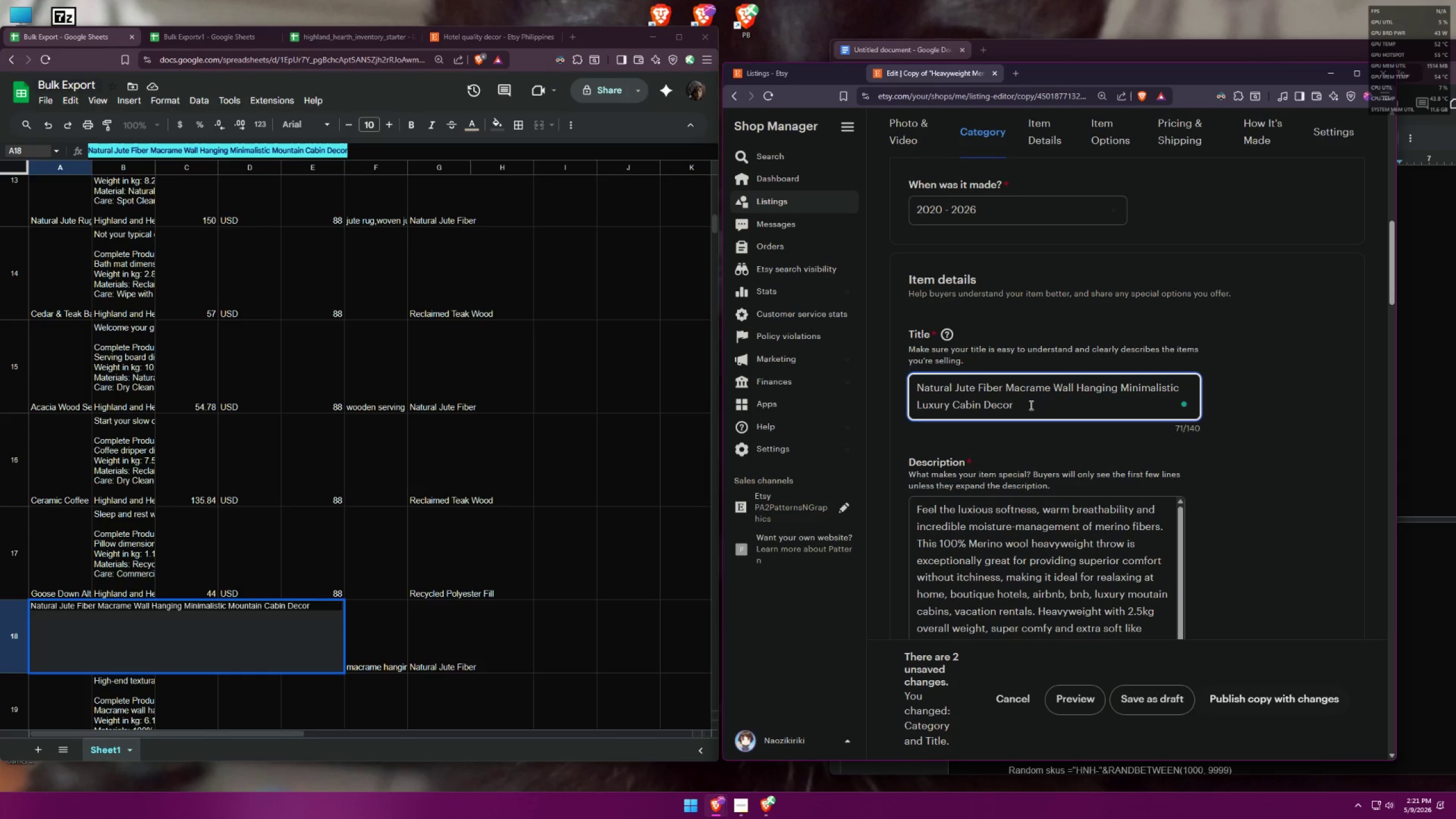 
wait(5.3)
 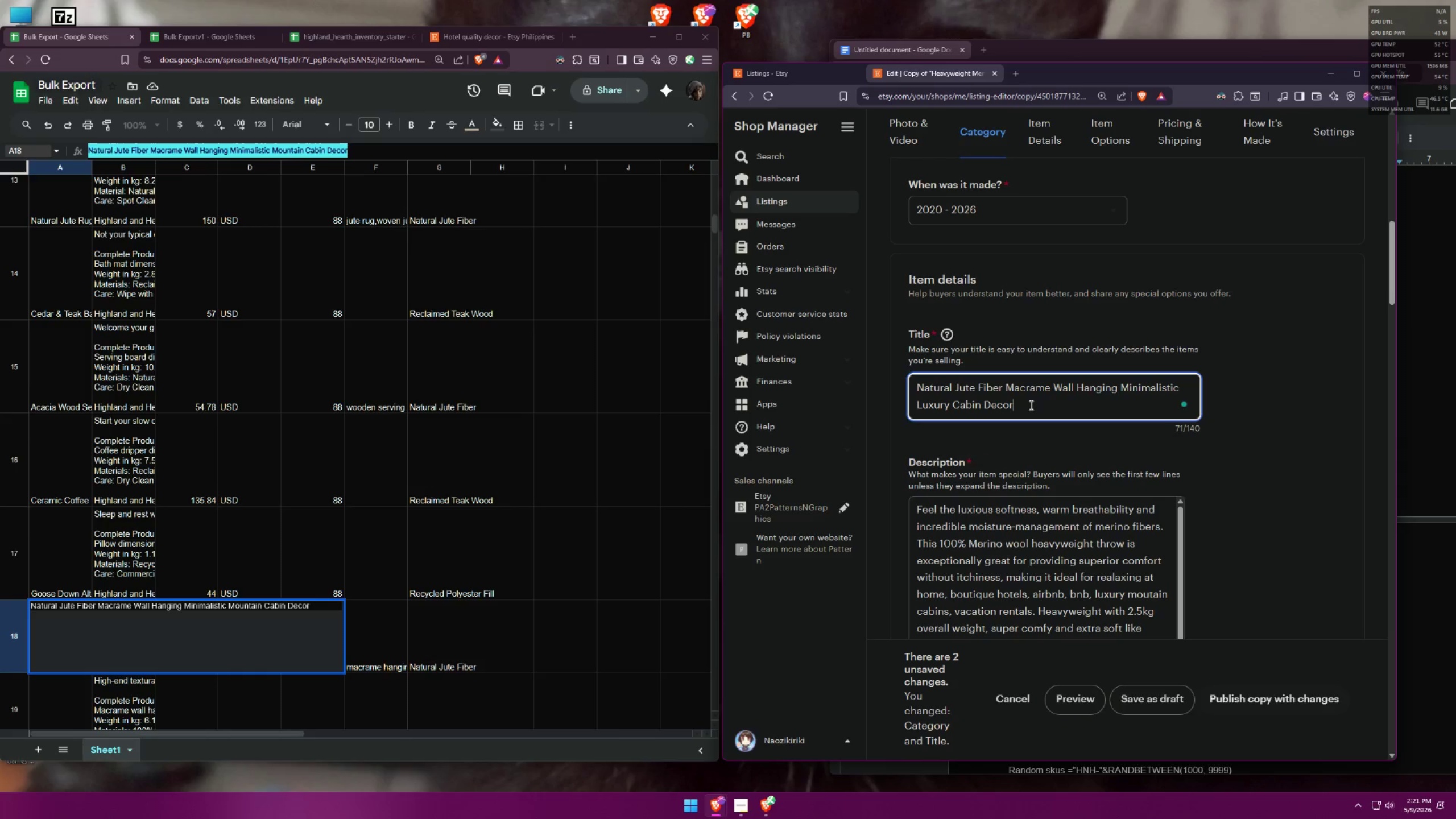 
left_click_drag(start_coordinate=[1178, 386], to_coordinate=[1122, 377])
 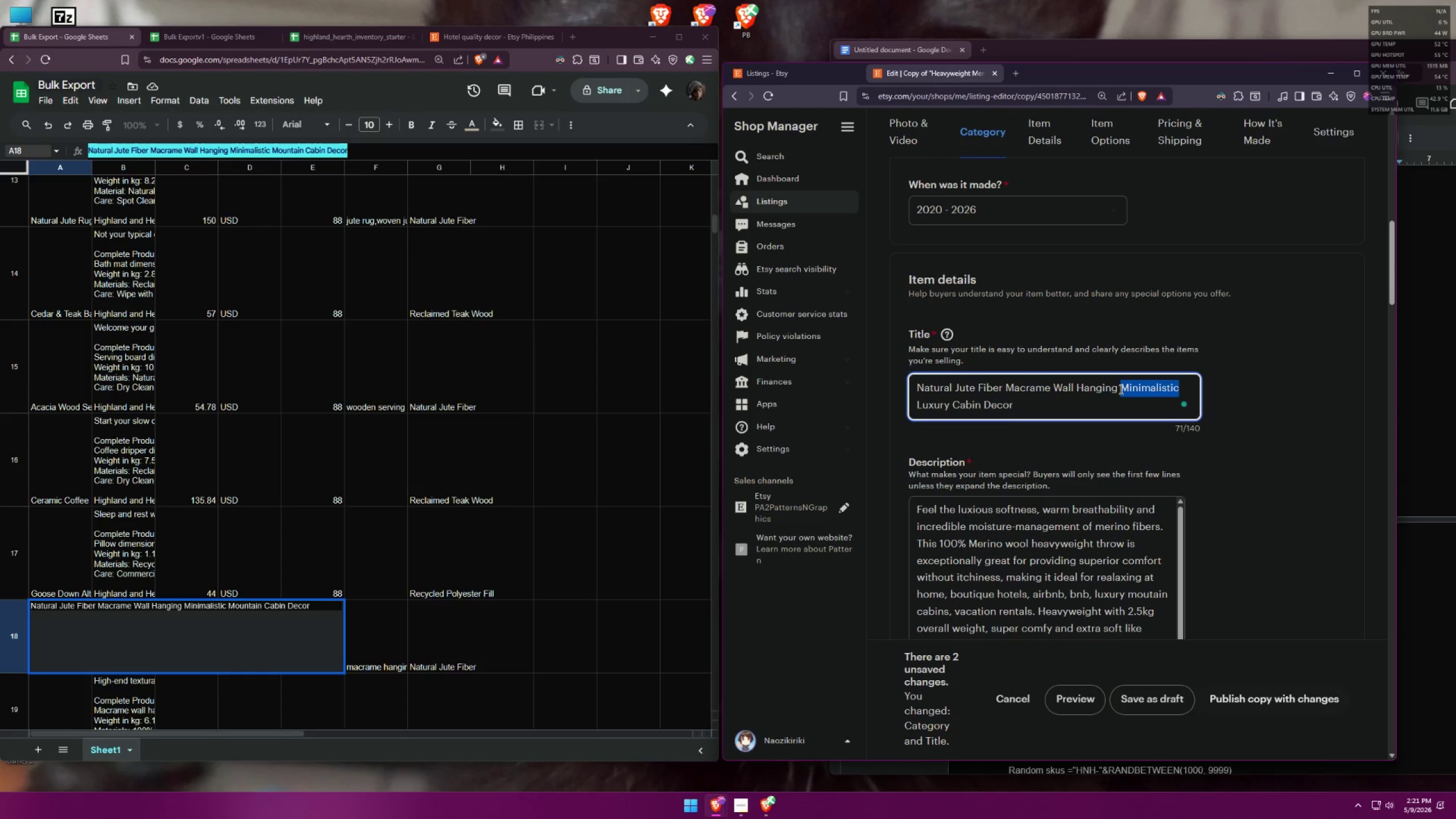 
key(Backspace)
 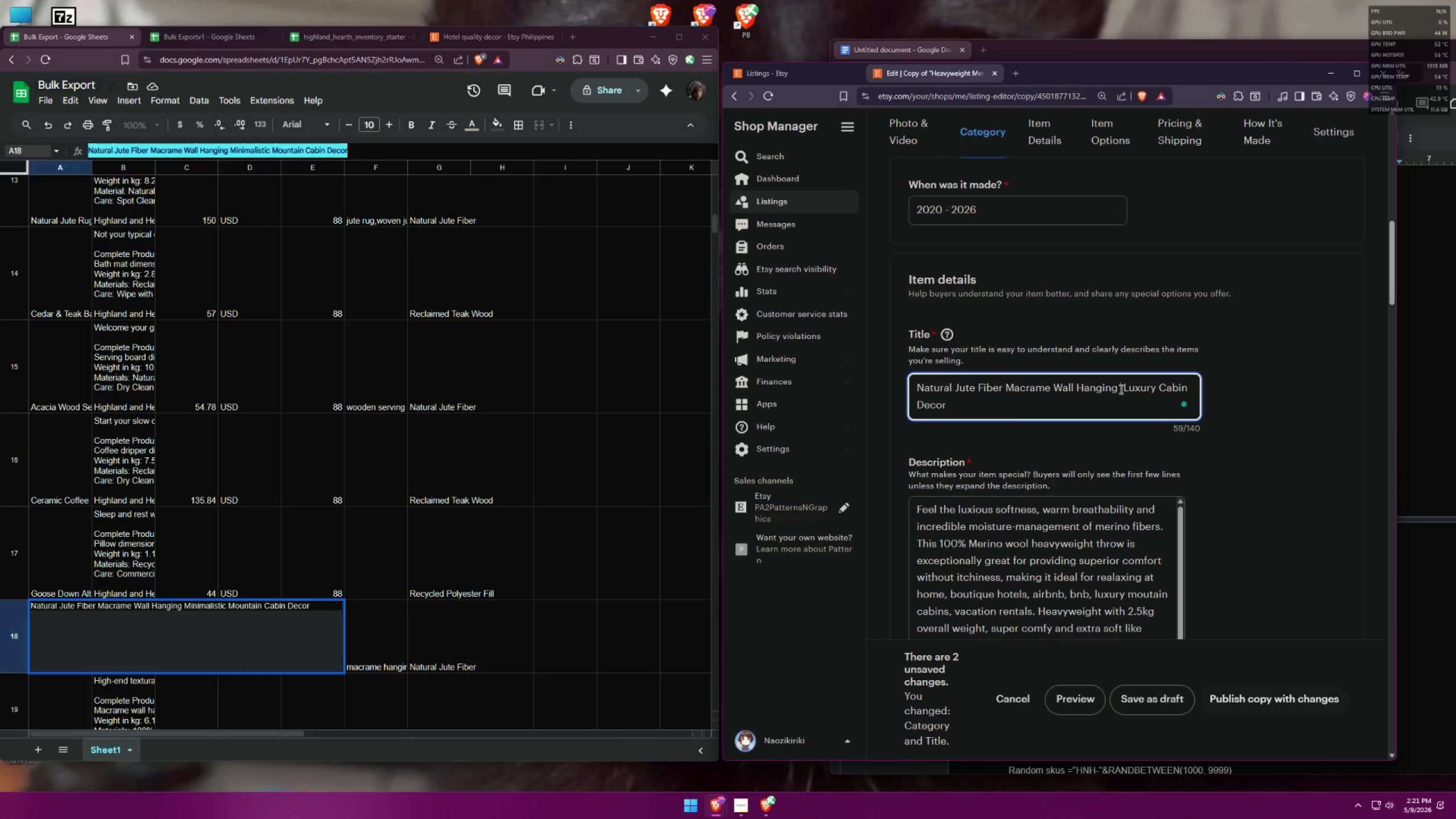 
key(Backspace)
 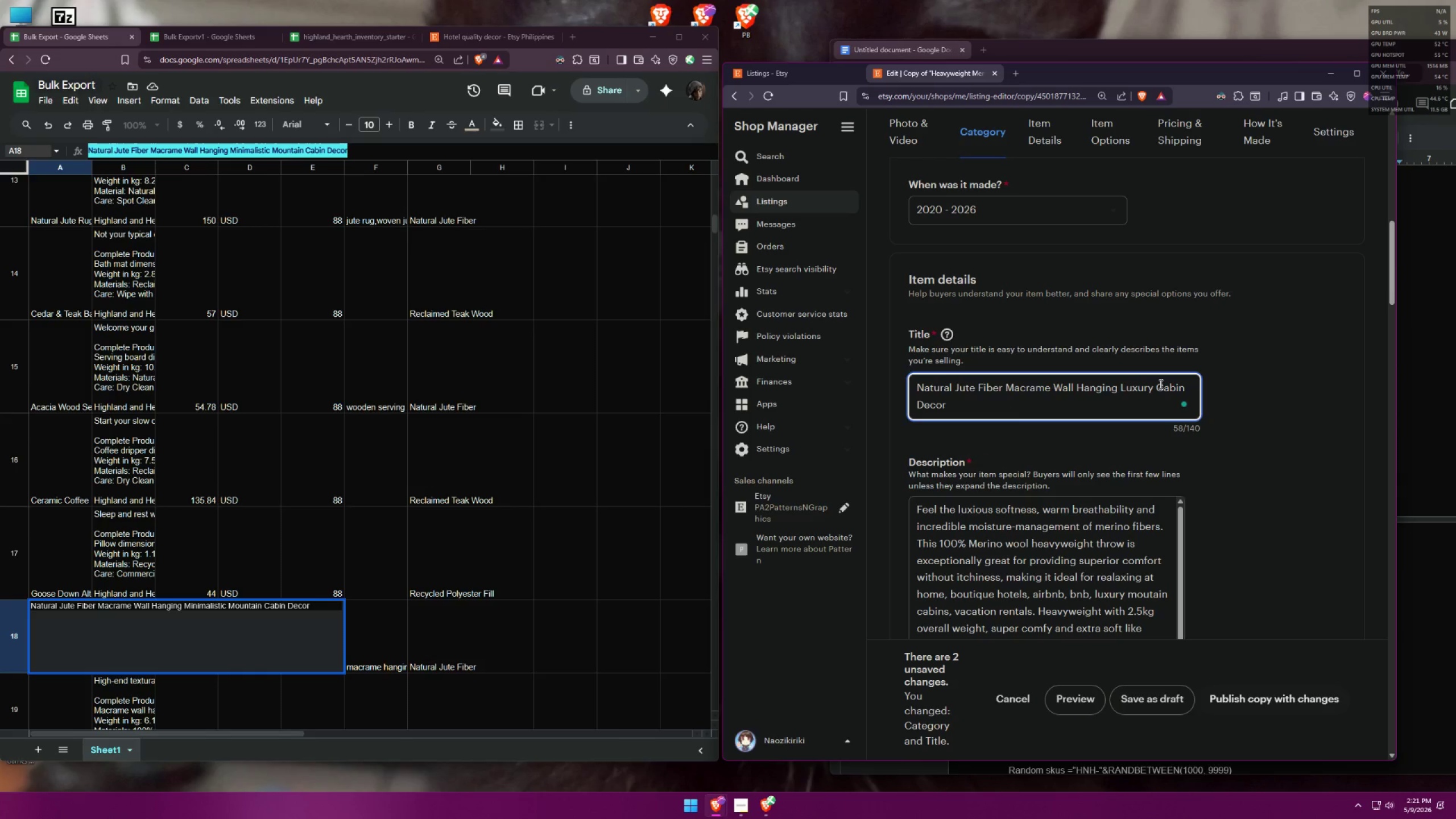 
left_click_drag(start_coordinate=[1152, 386], to_coordinate=[1118, 384])
 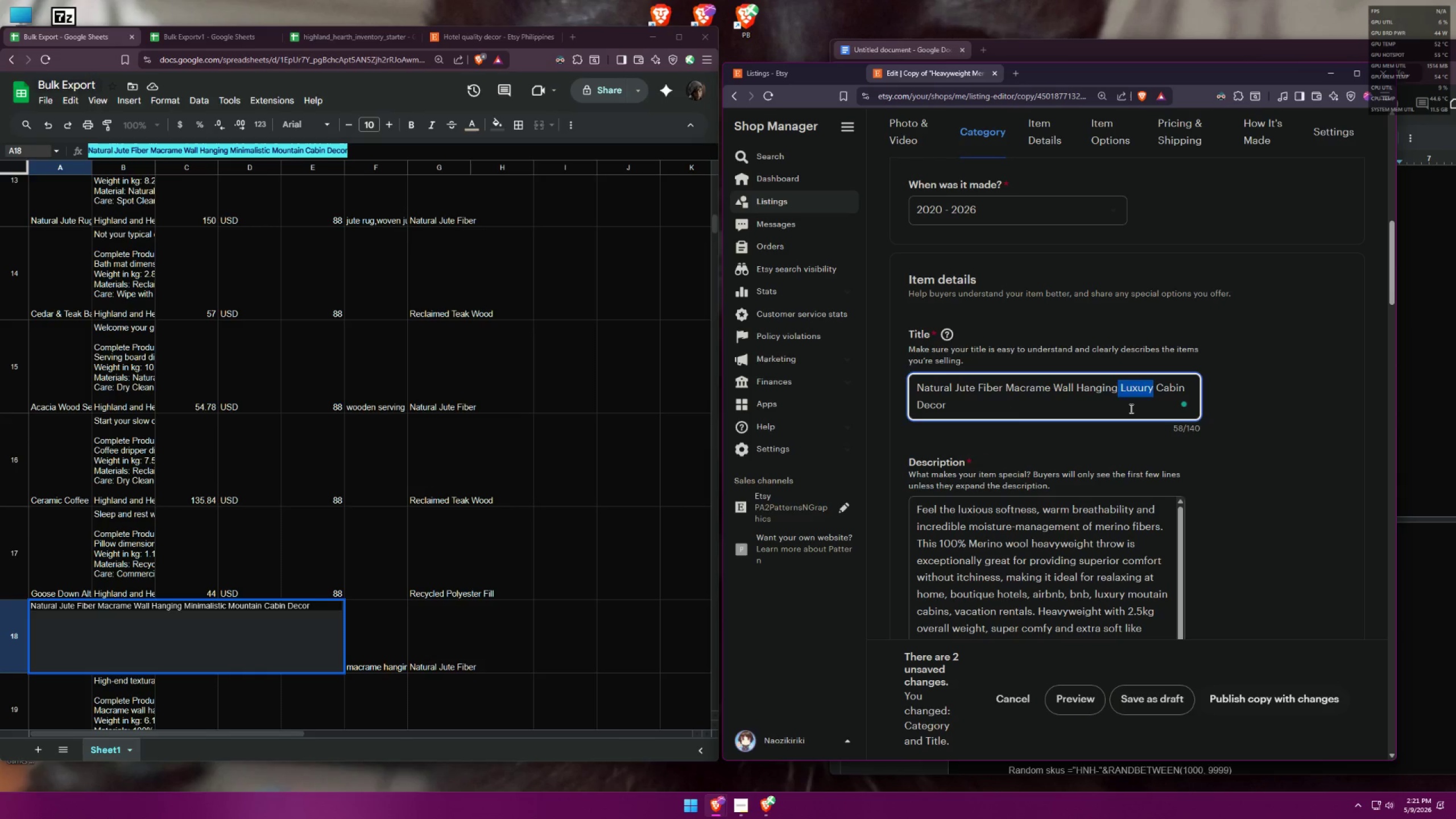 
left_click([1130, 408])
 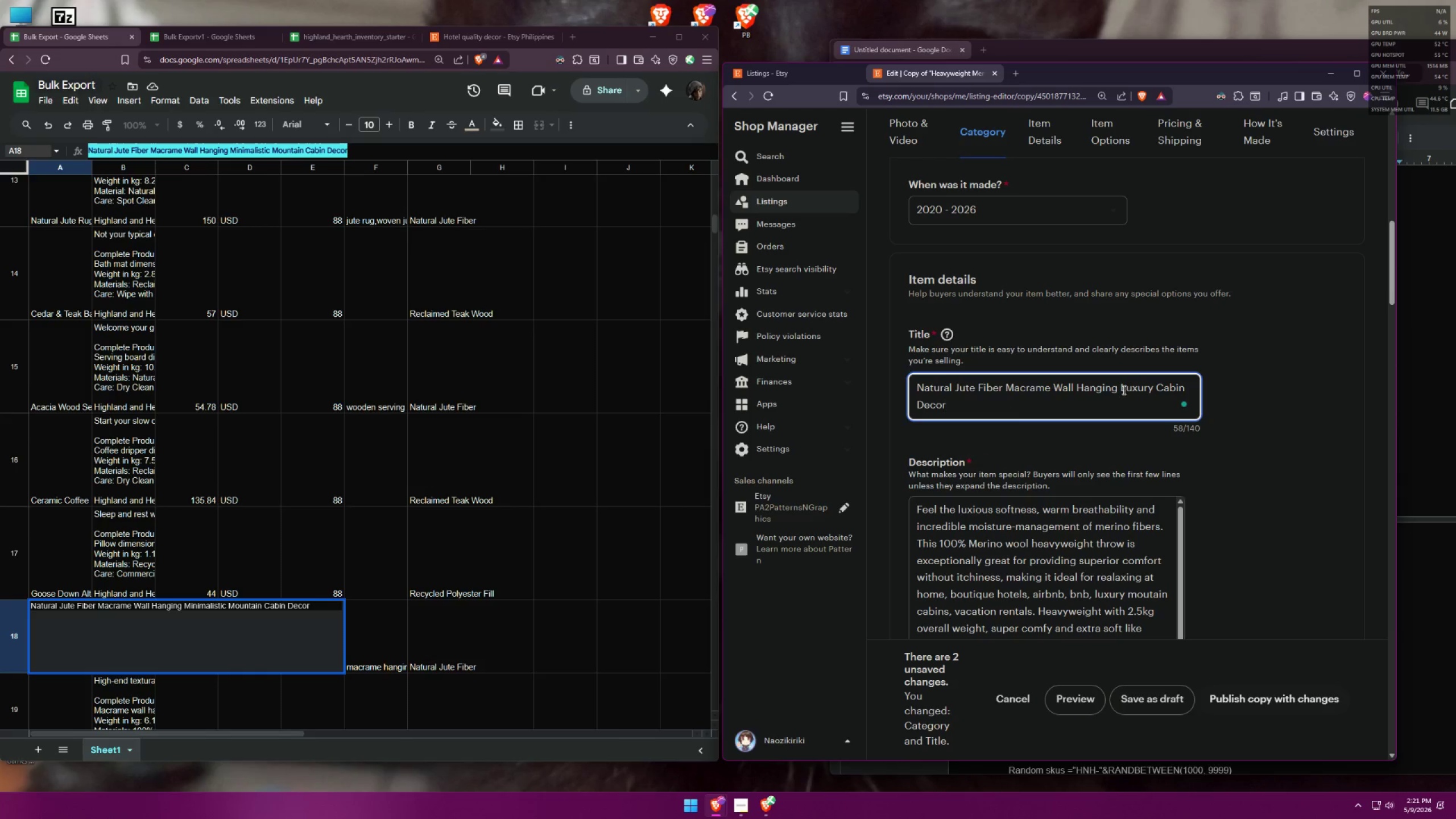 
left_click_drag(start_coordinate=[1122, 388], to_coordinate=[1123, 404])
 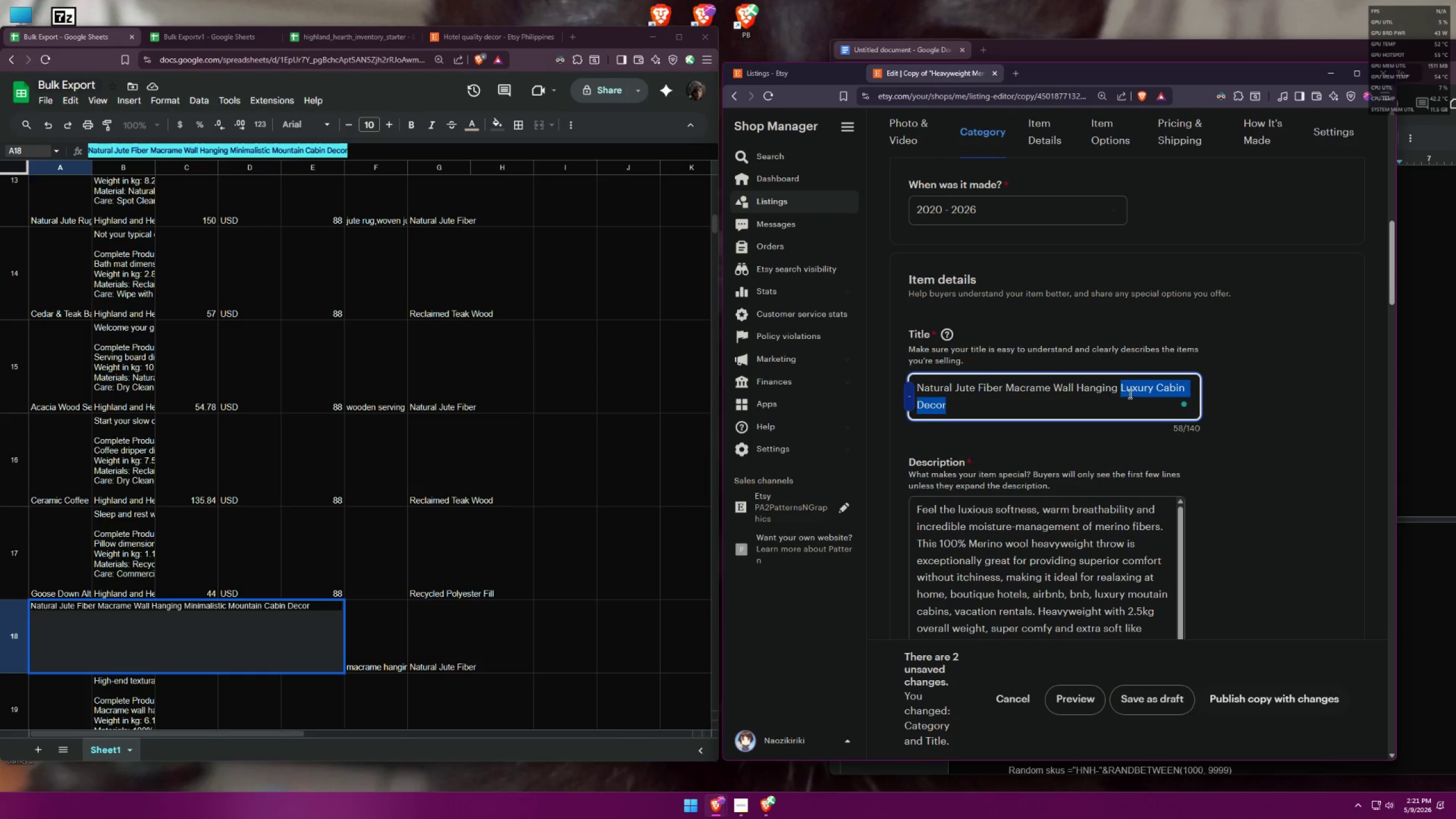 
left_click([1129, 393])
 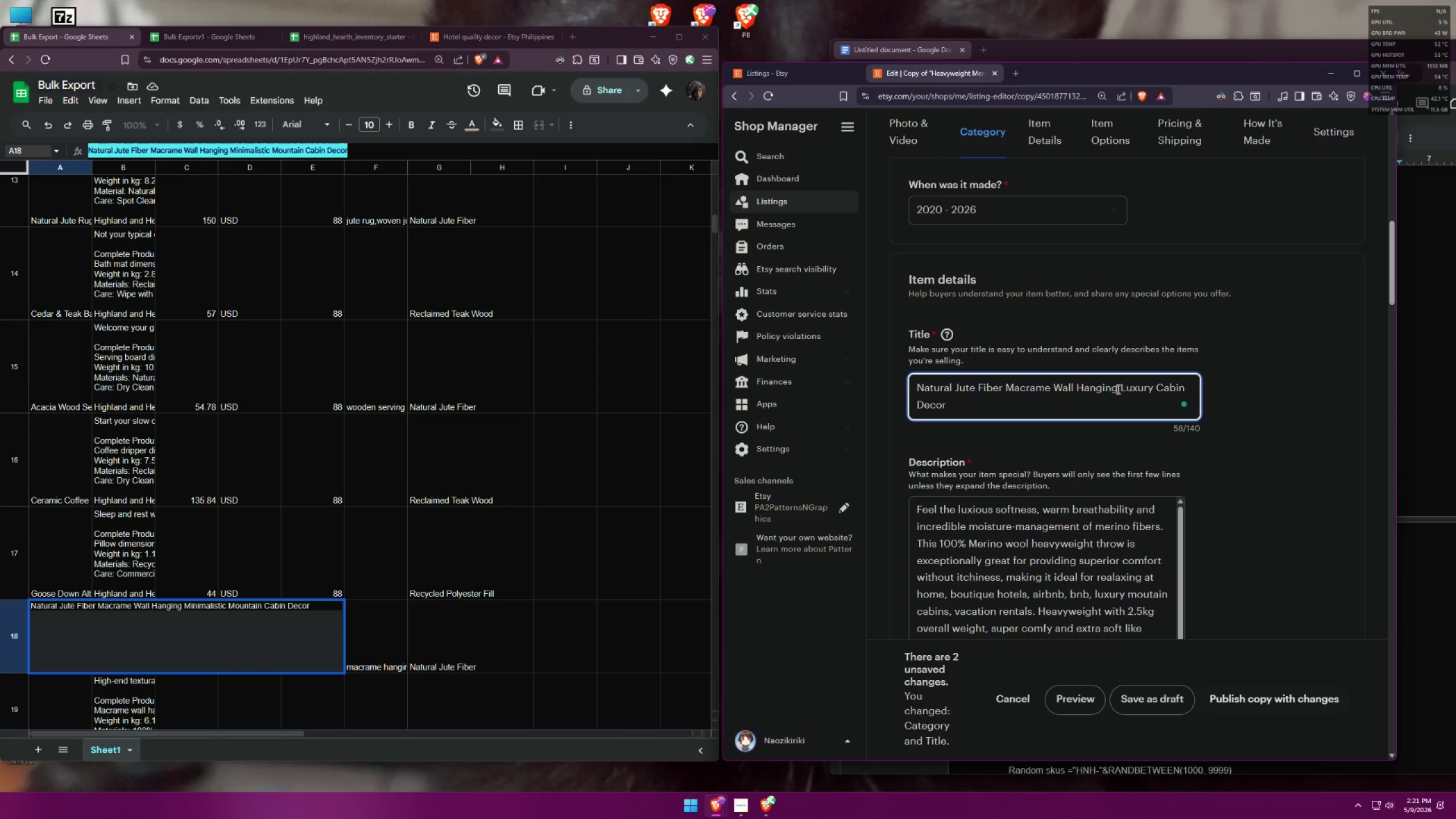 
left_click([1119, 389])
 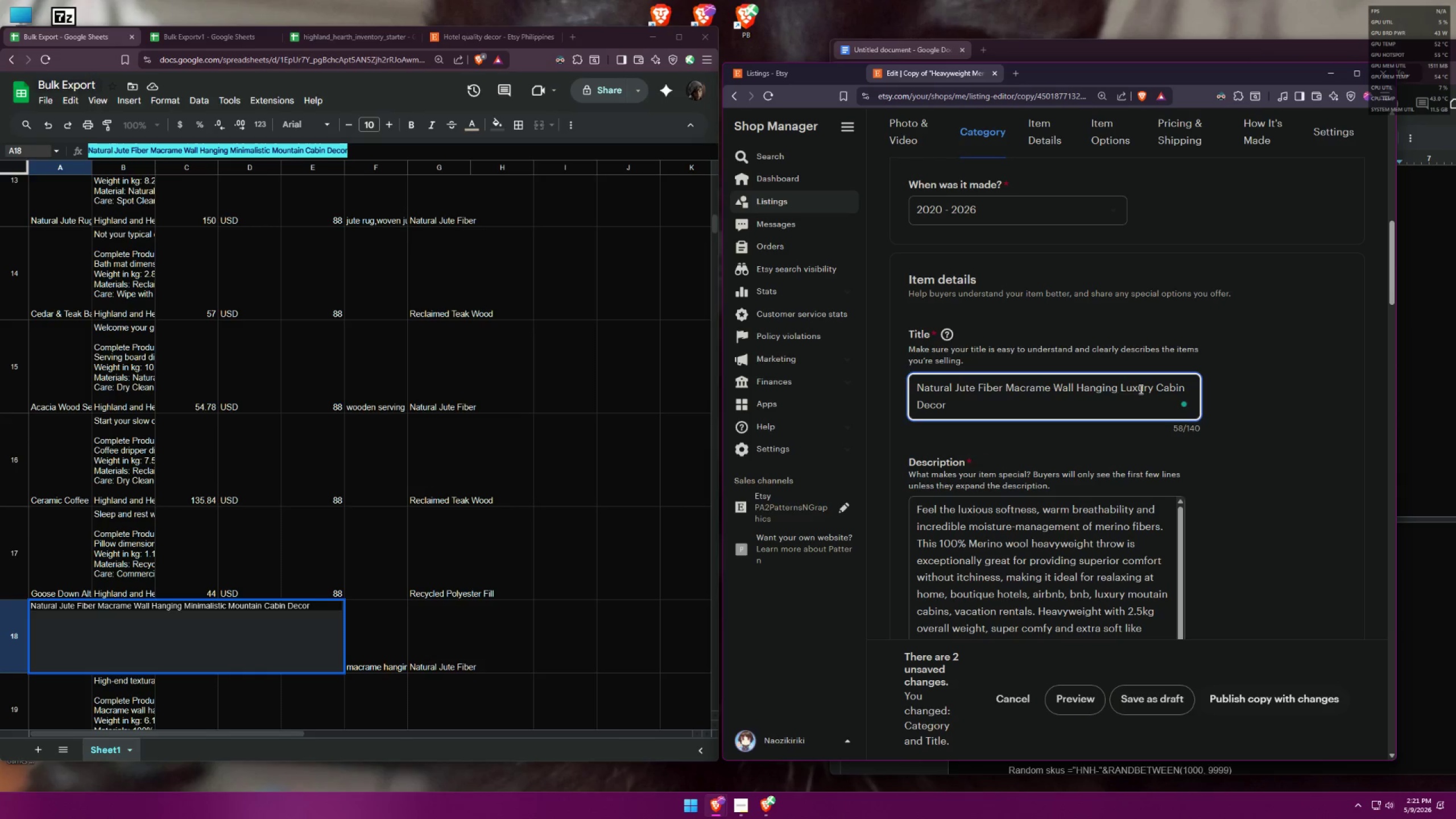 
type( Handmade)
 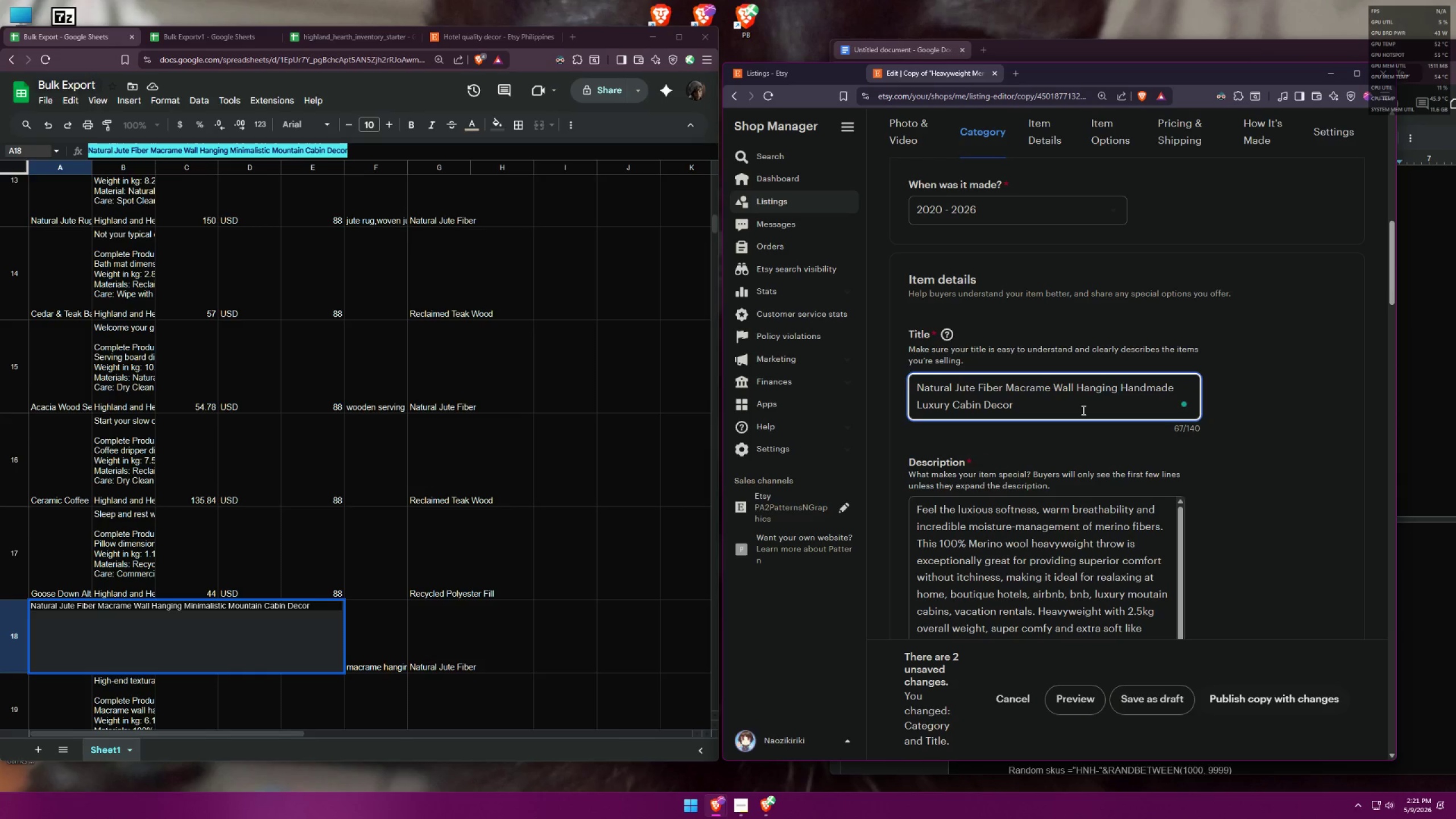 
left_click([1082, 410])
 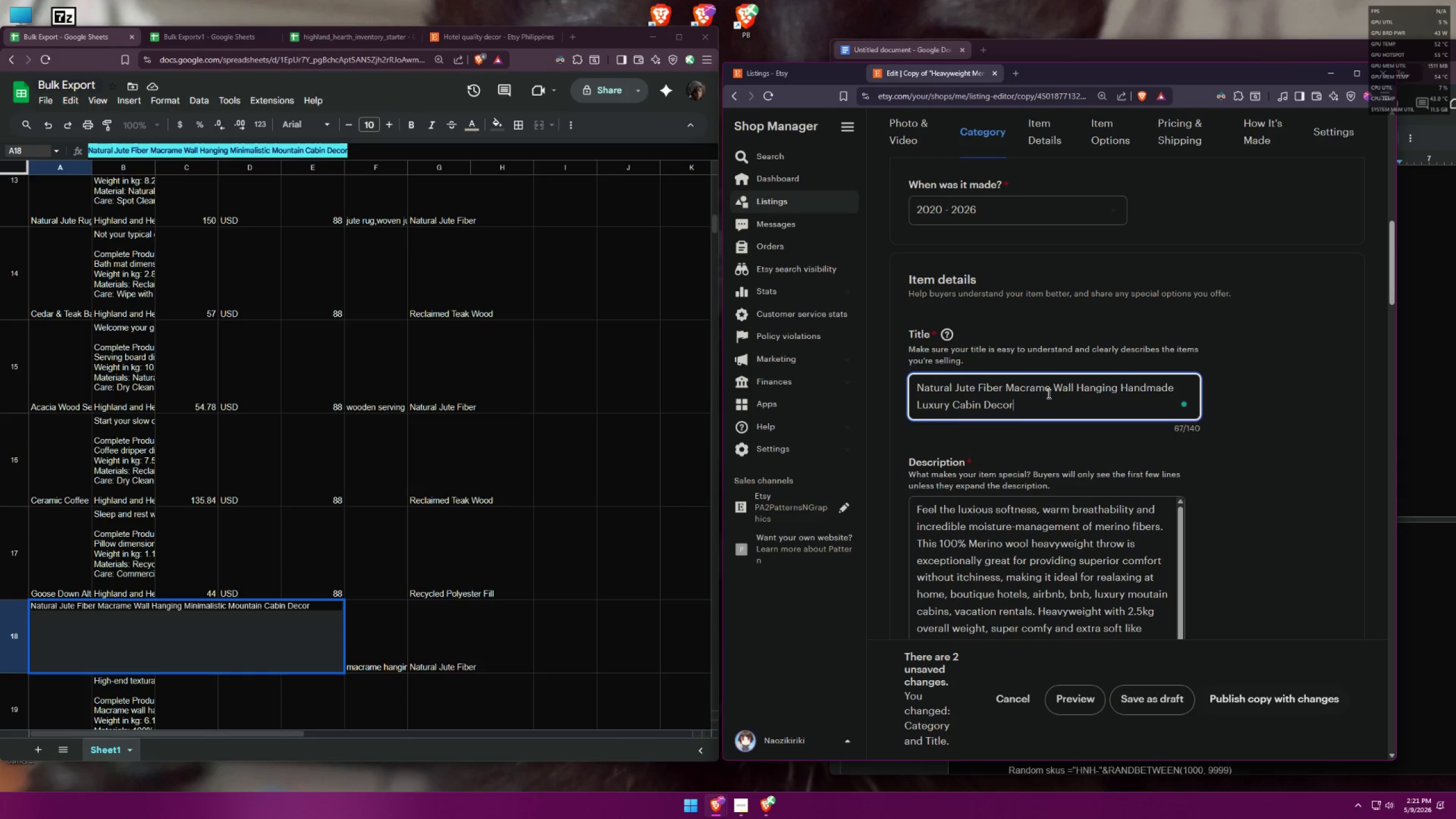 
wait(9.9)
 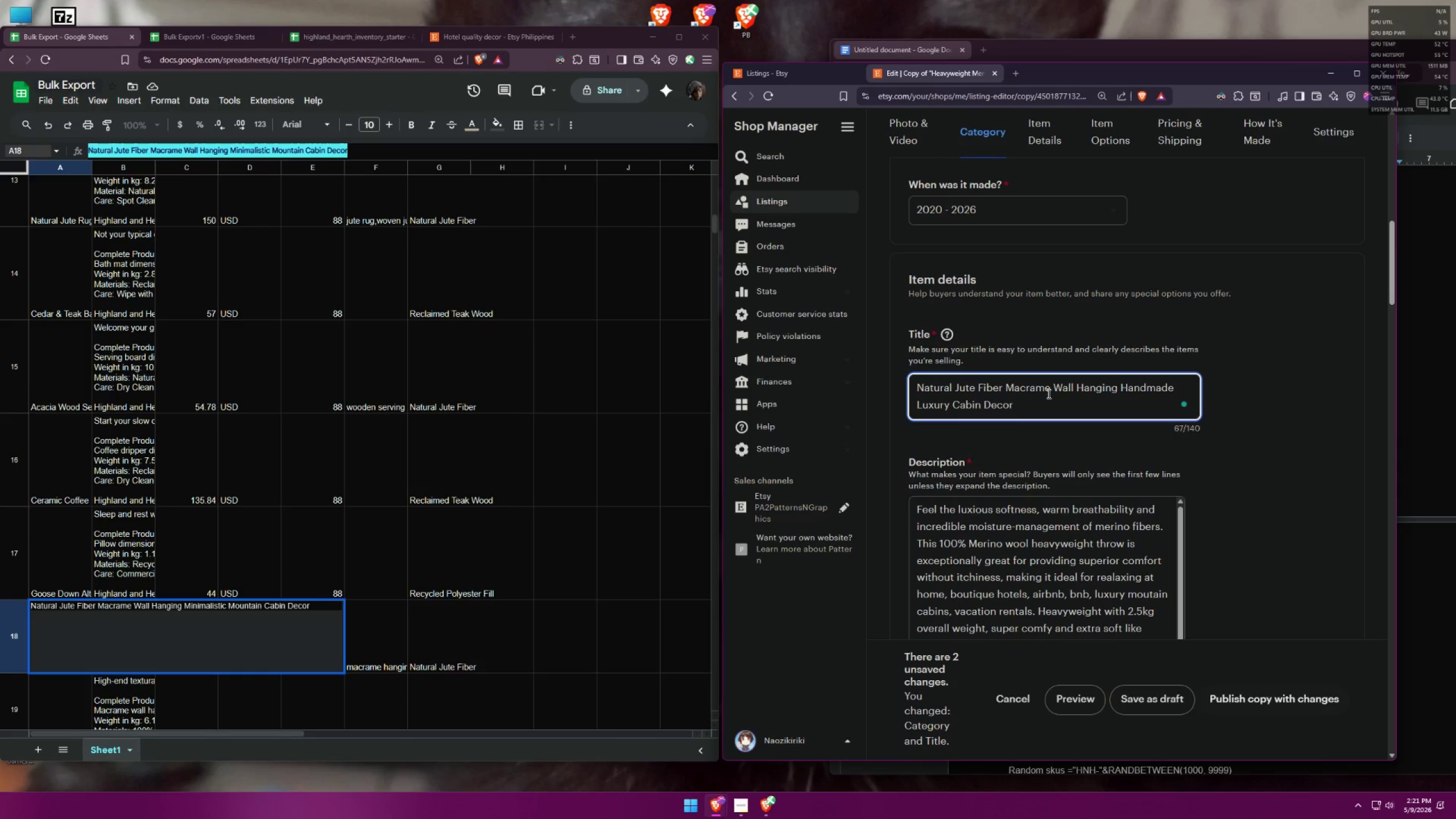 
key(Control+A)
 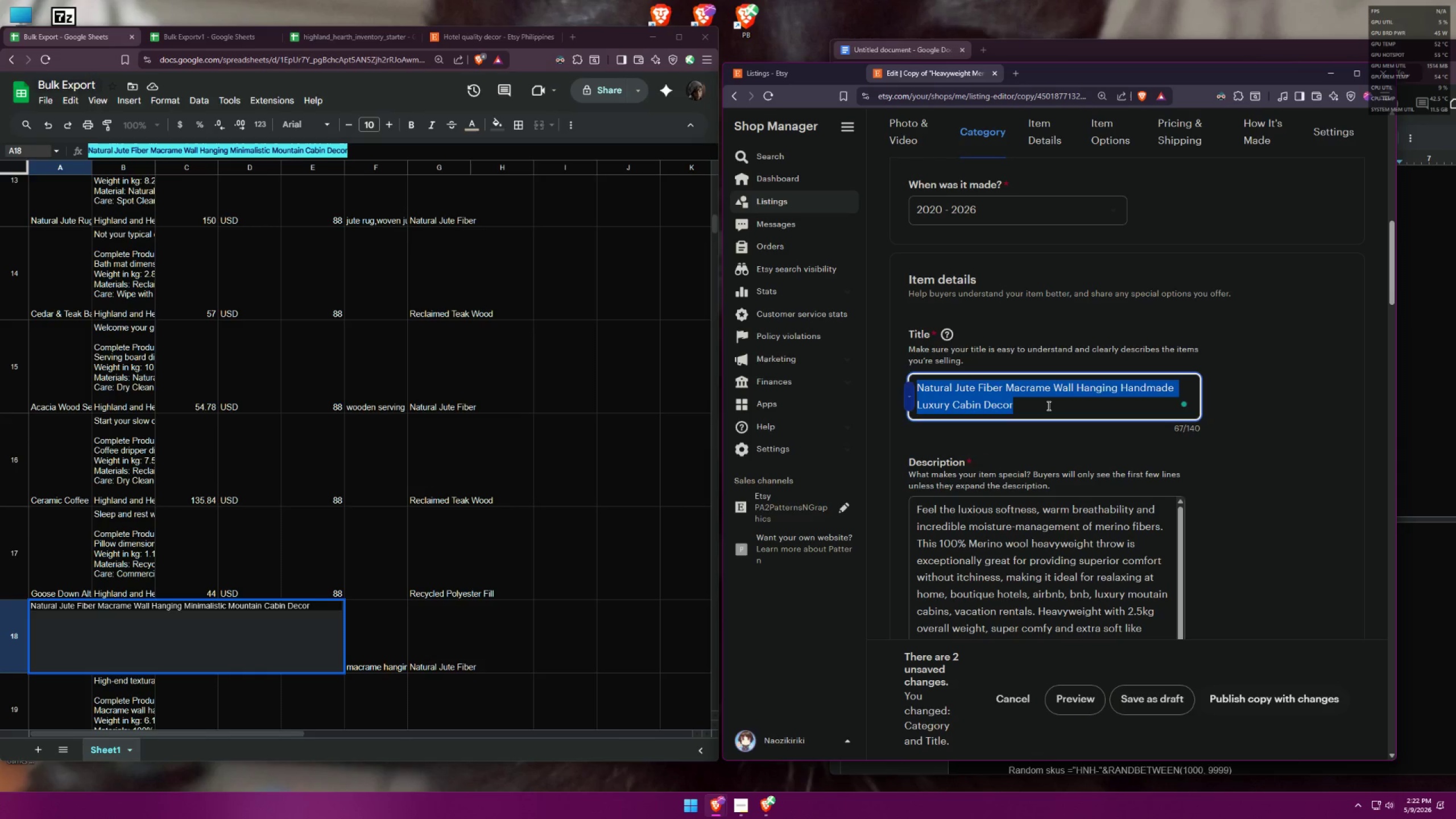 
key(Control+C)
 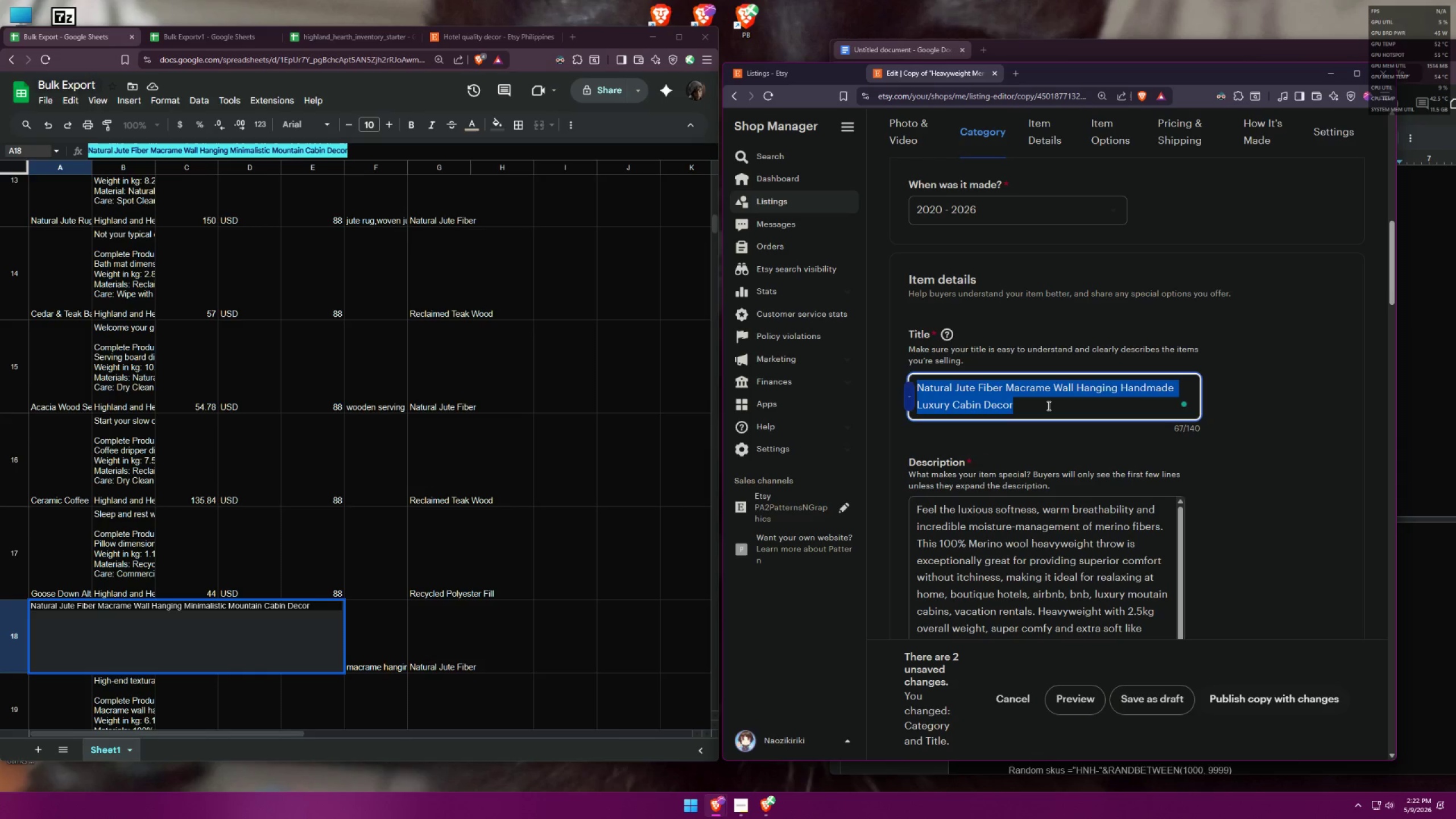 
key(Control+C)
 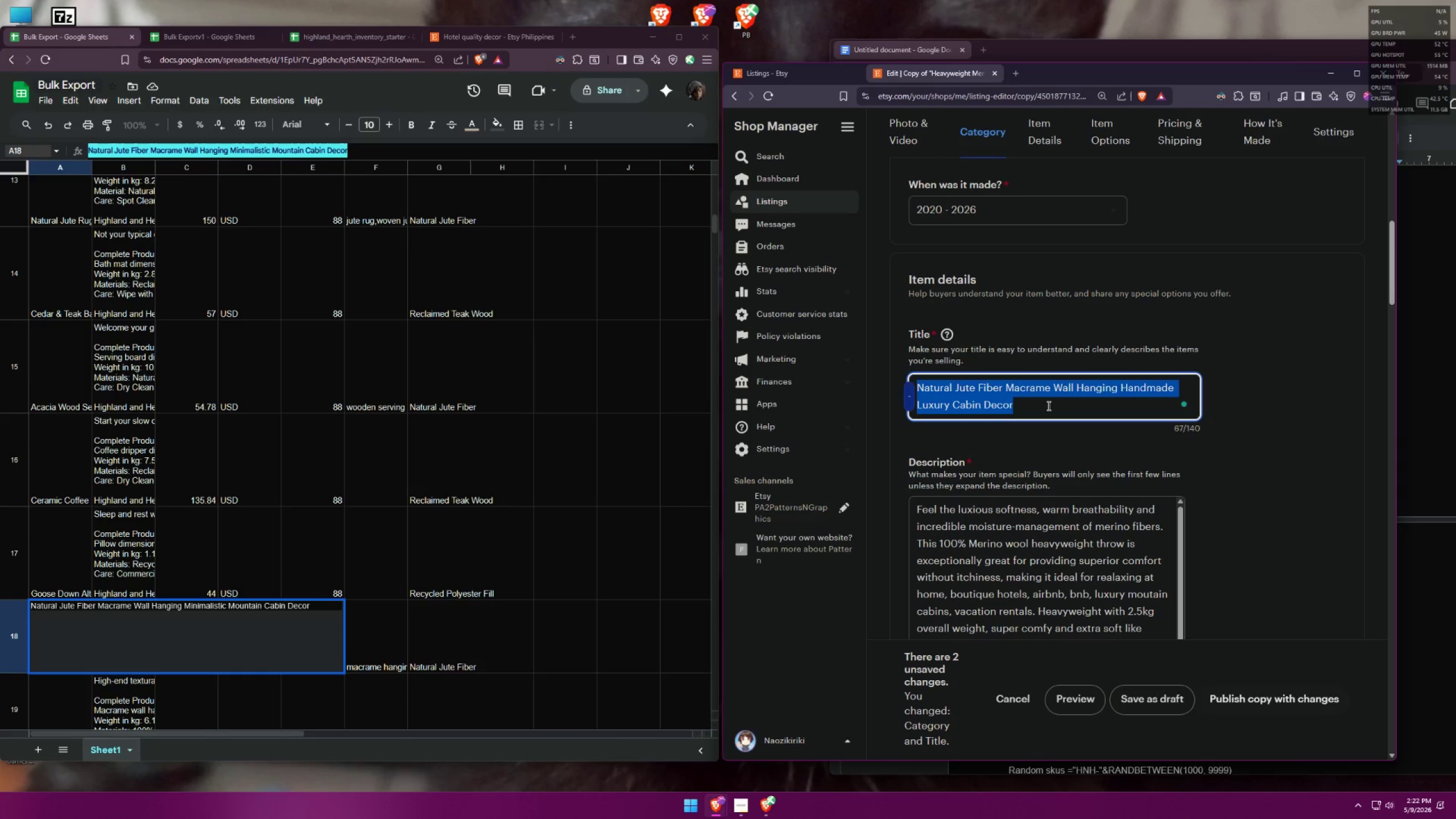 
key(Control+C)
 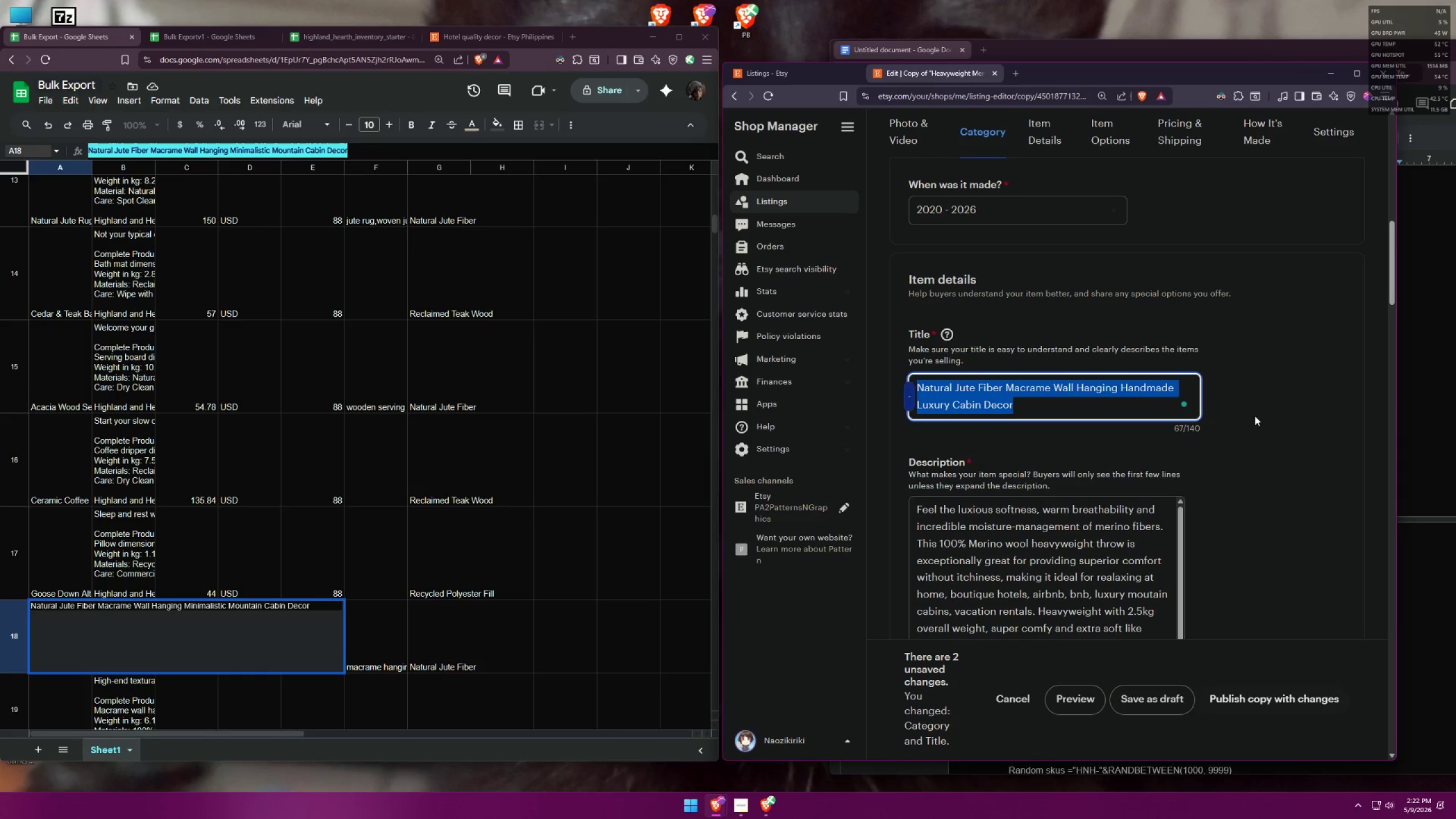 
left_click([1280, 411])
 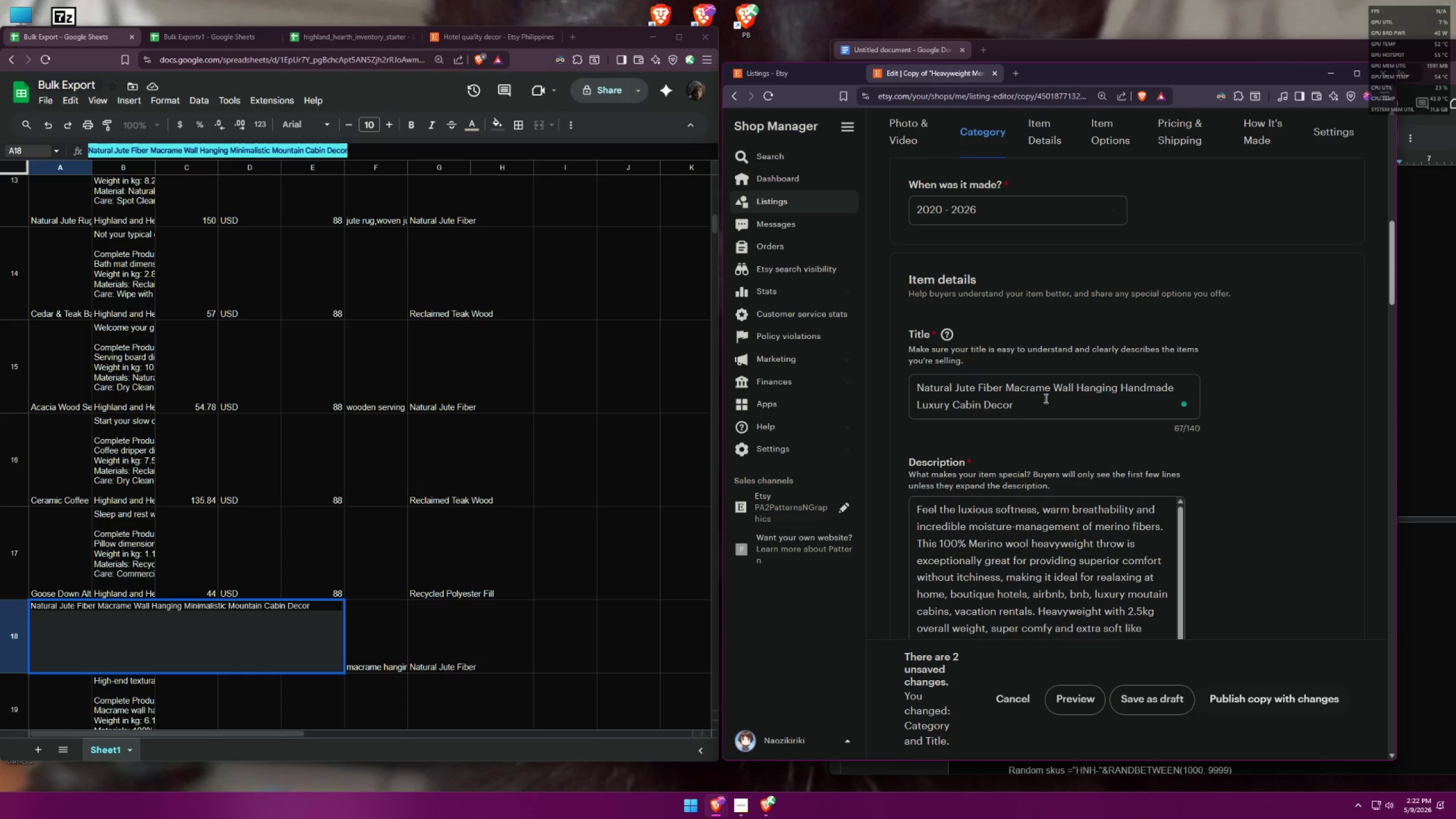 
key(Control+A)
 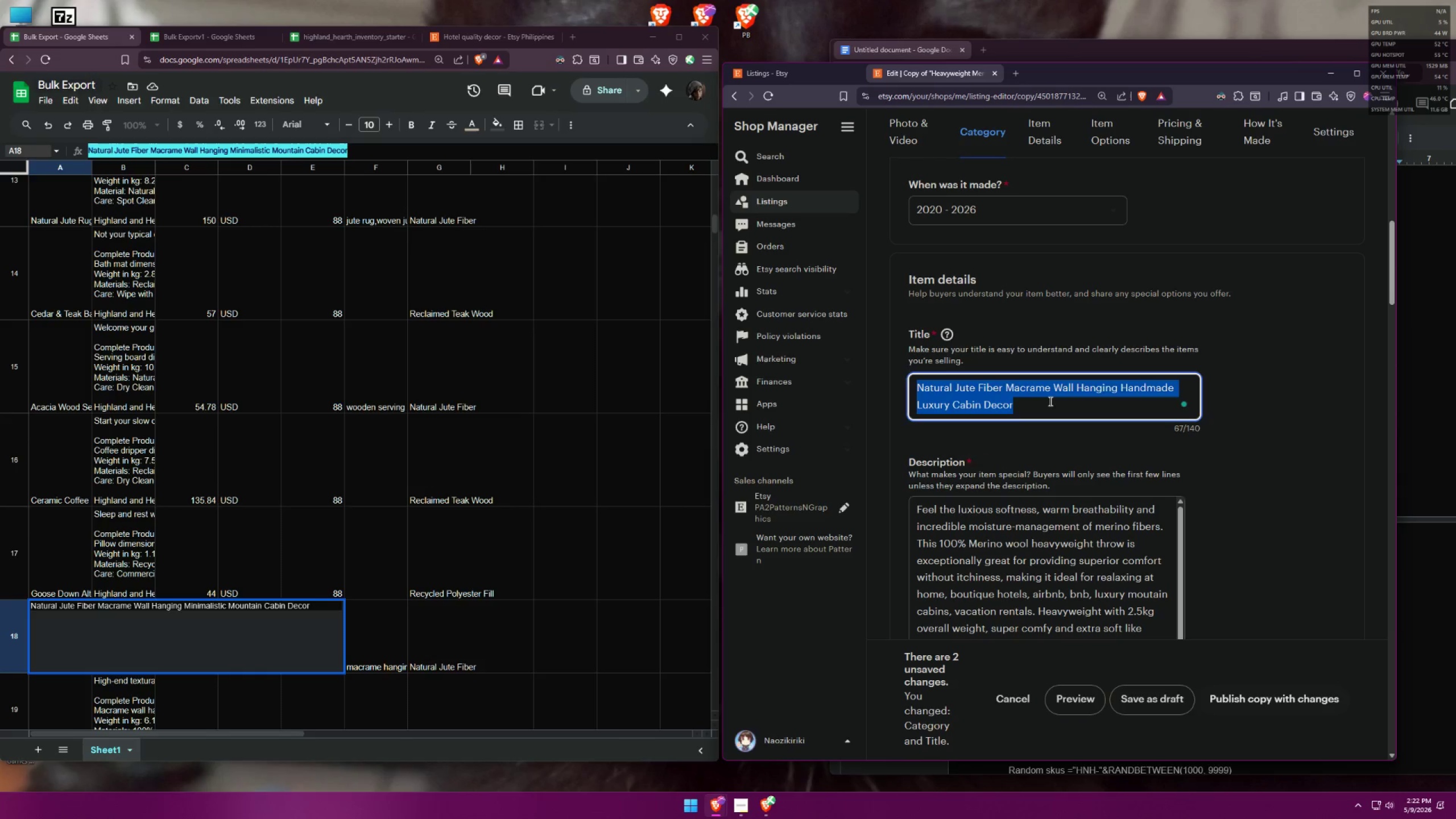 
key(Control+C)
 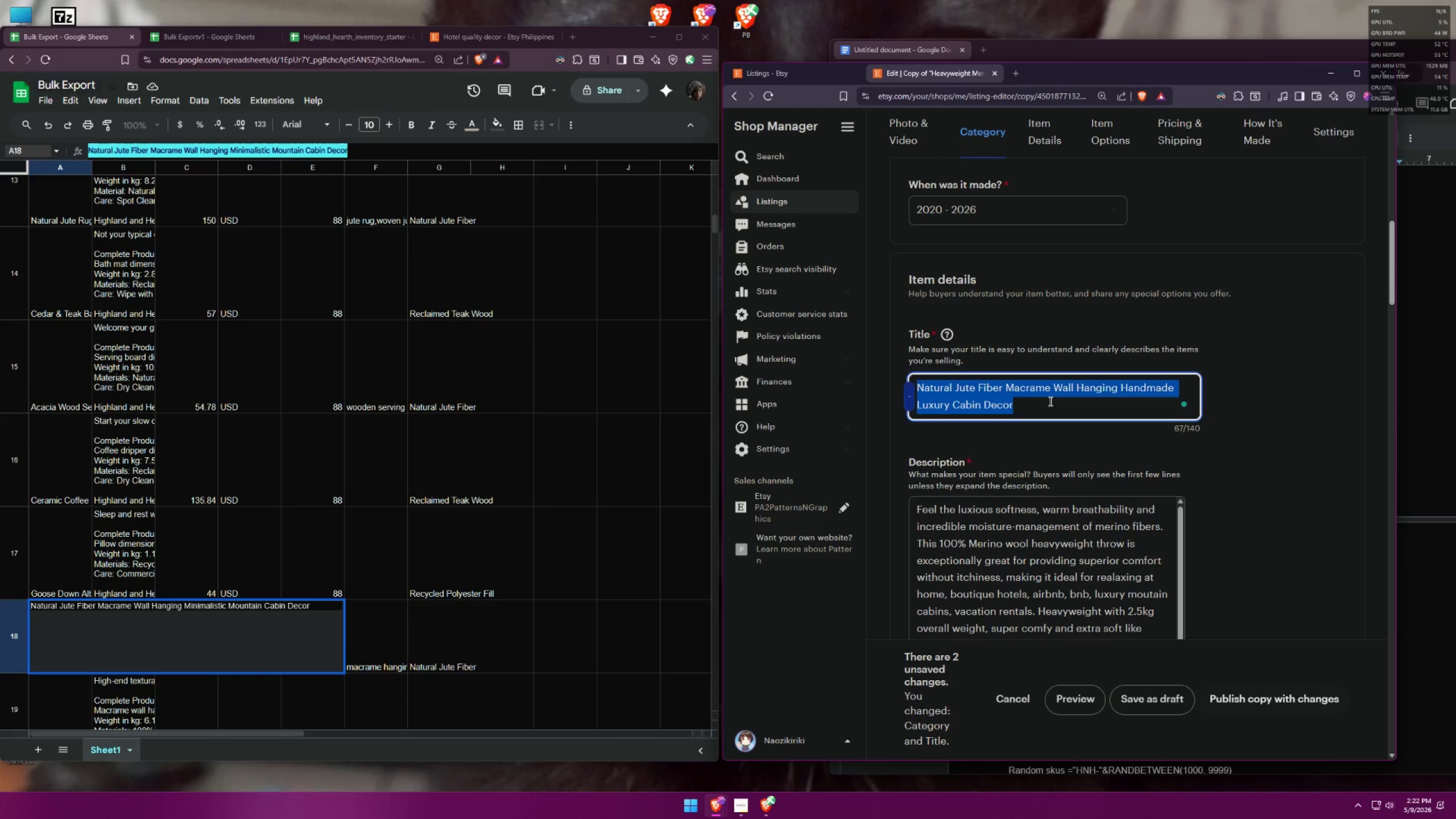 
key(Control+C)
 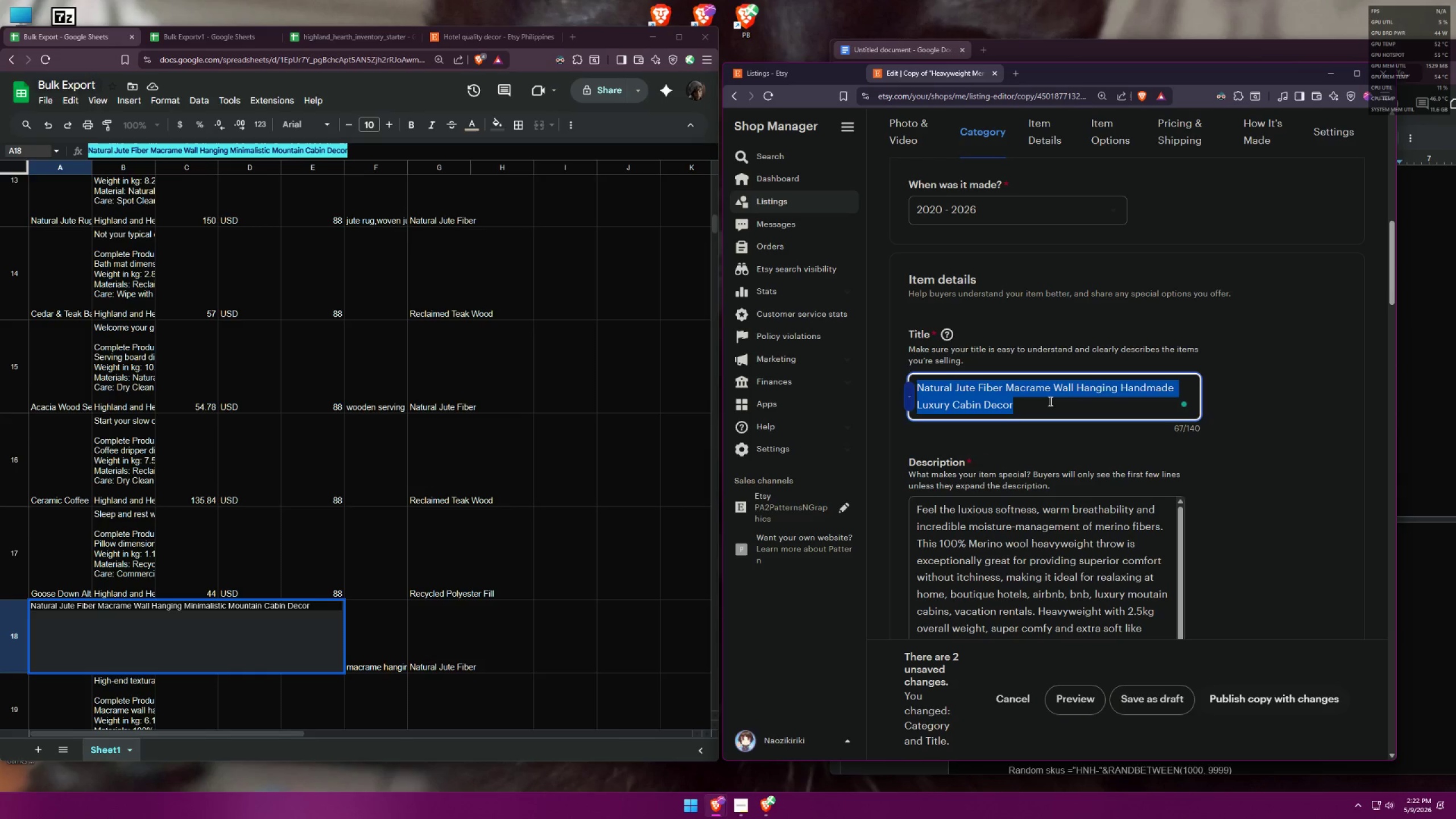 
key(Control+C)
 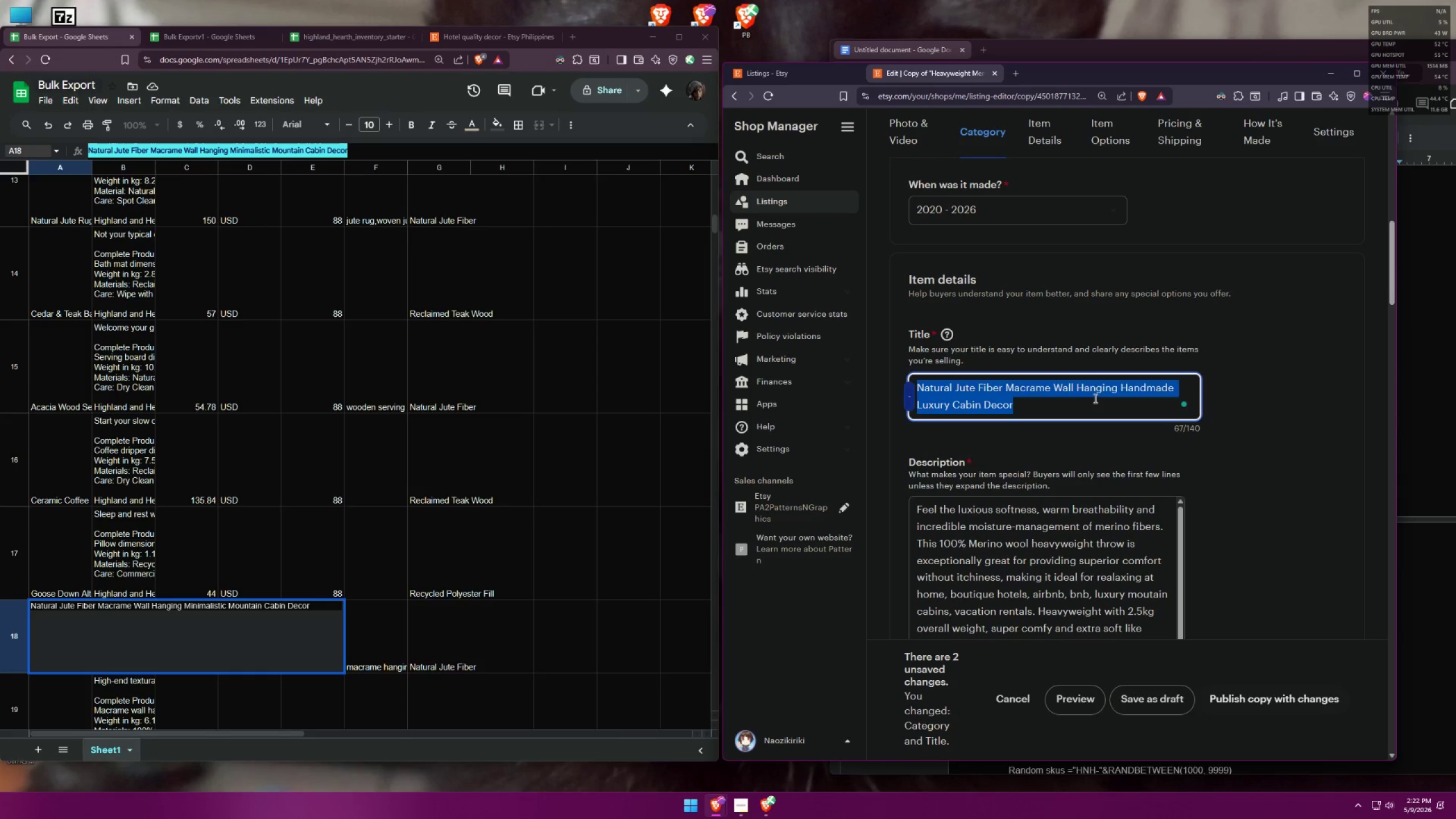 
left_click([1116, 396])
 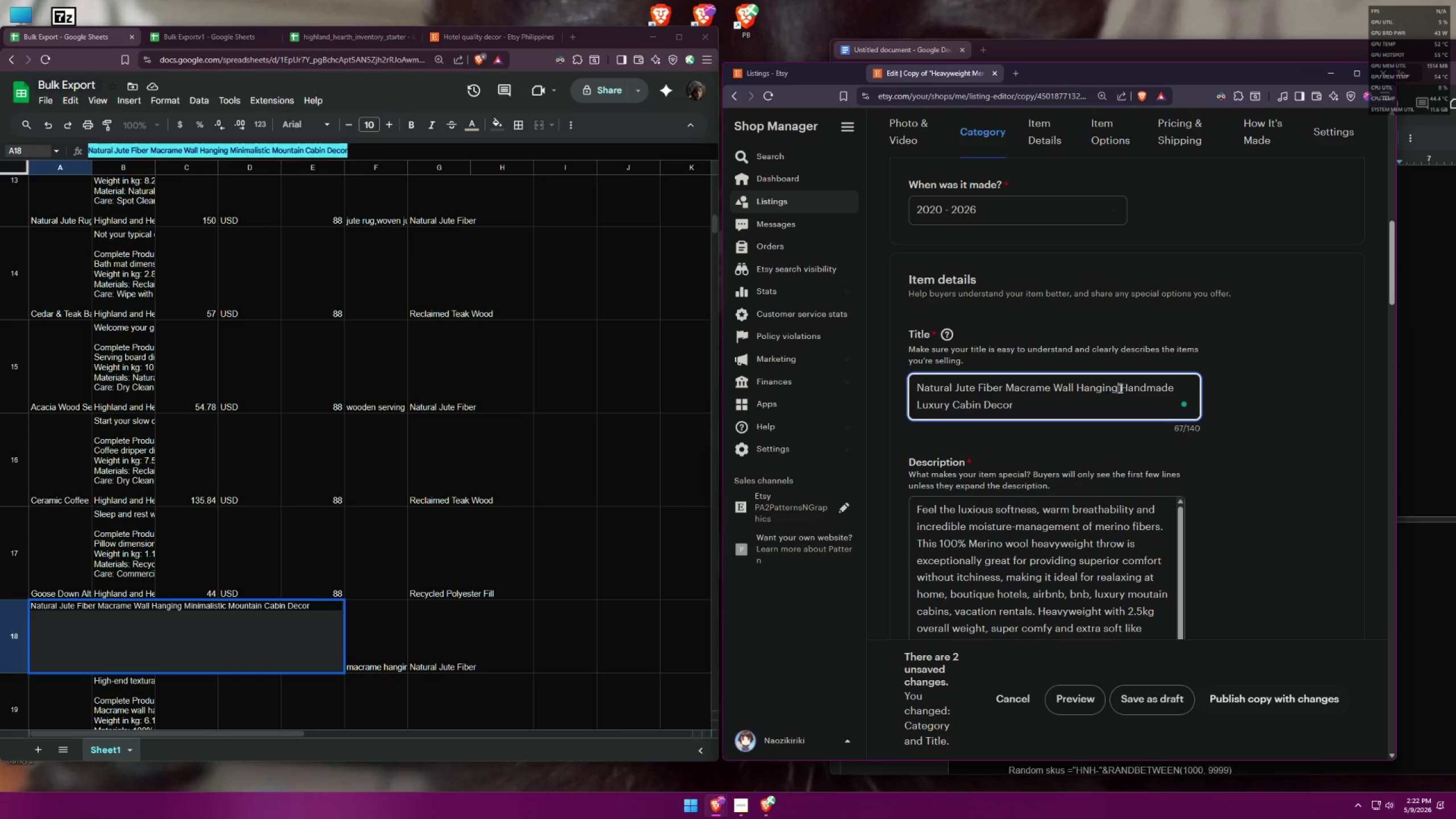 
key(Space)
 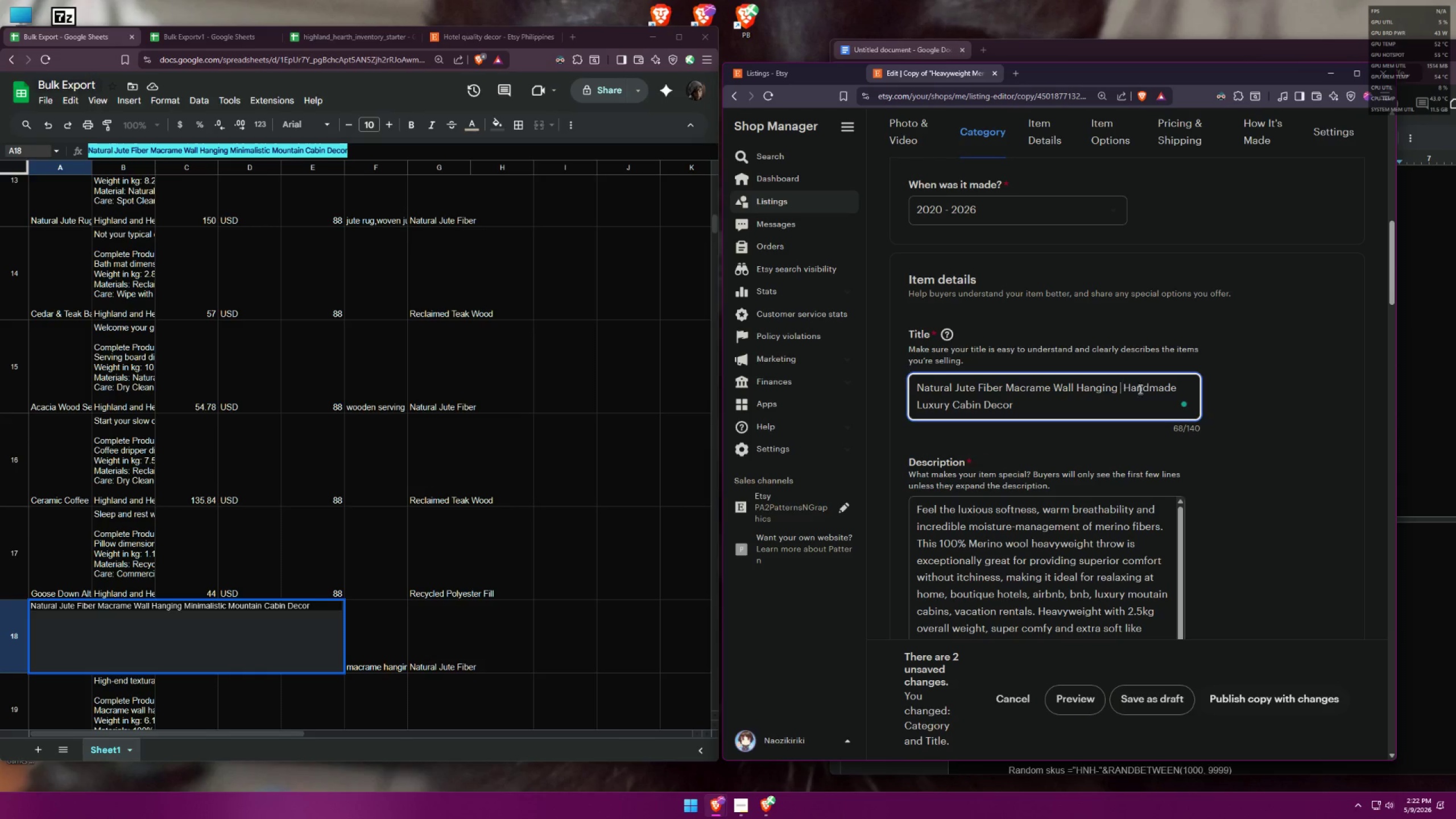 
type(Decpr)
key(Backspace)
key(Backspace)
type(opr)
key(Backspace)
key(Backspace)
type(r)
 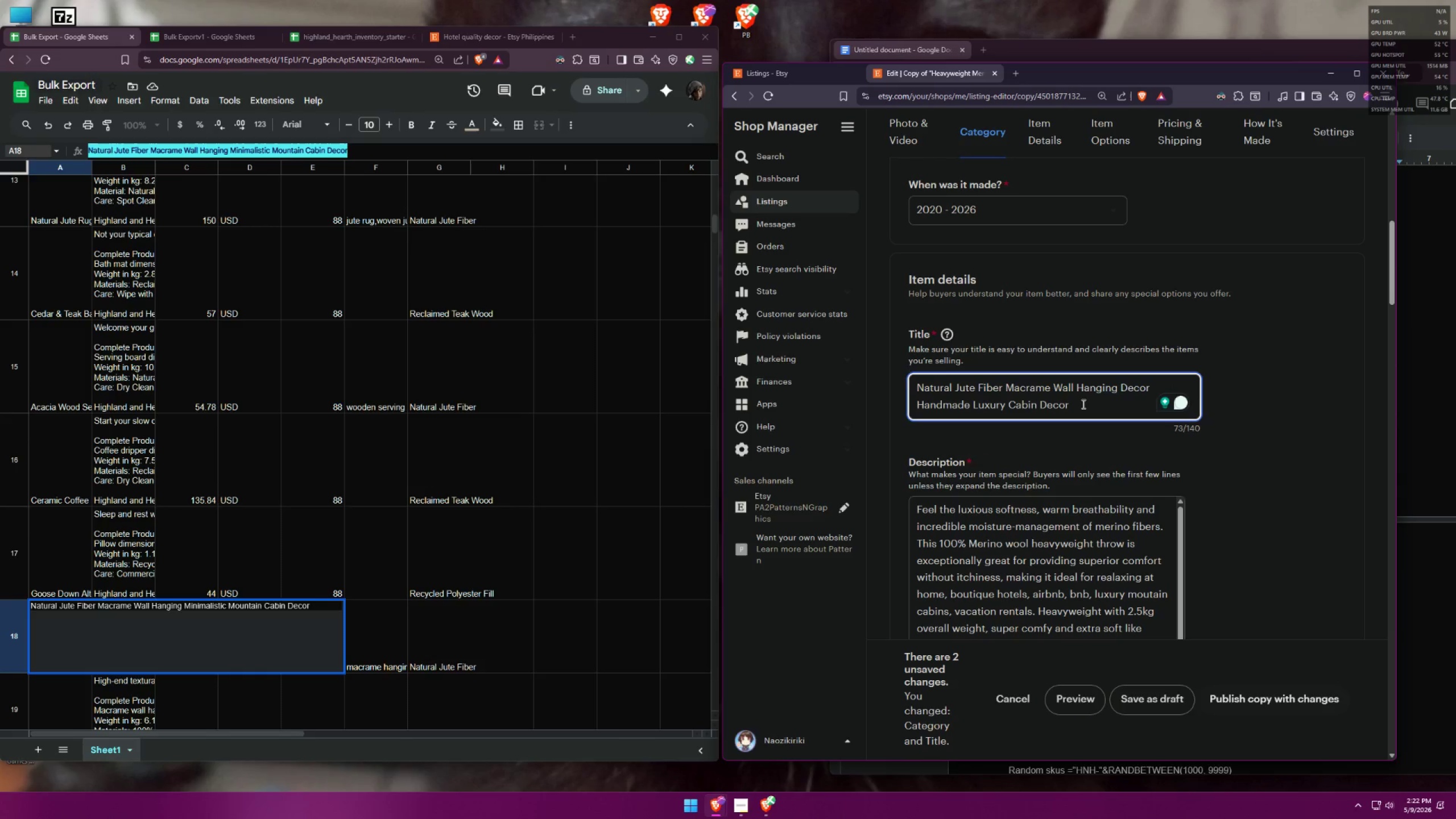 
left_click_drag(start_coordinate=[1079, 406], to_coordinate=[911, 403])
 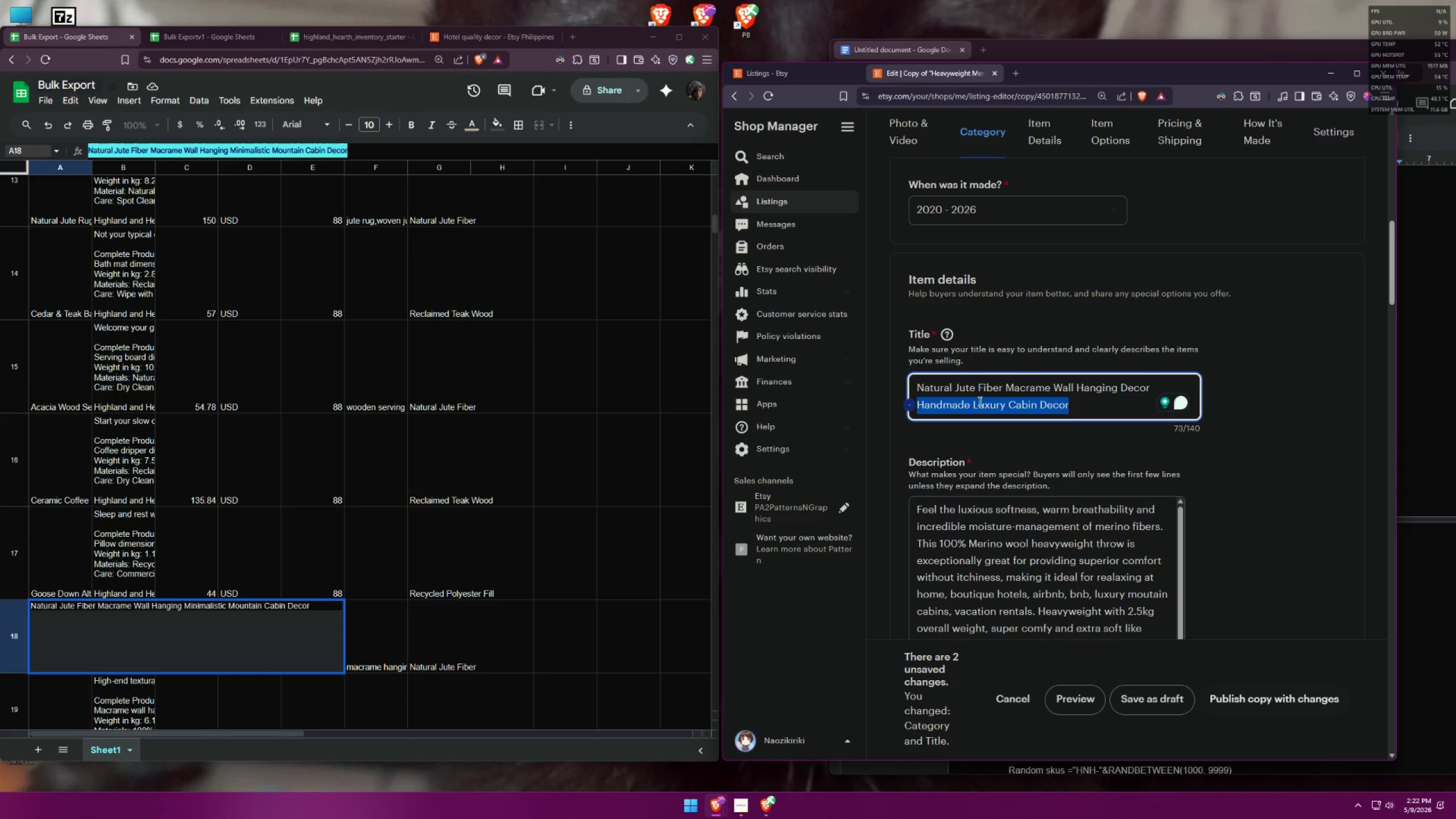 
left_click([979, 401])
 